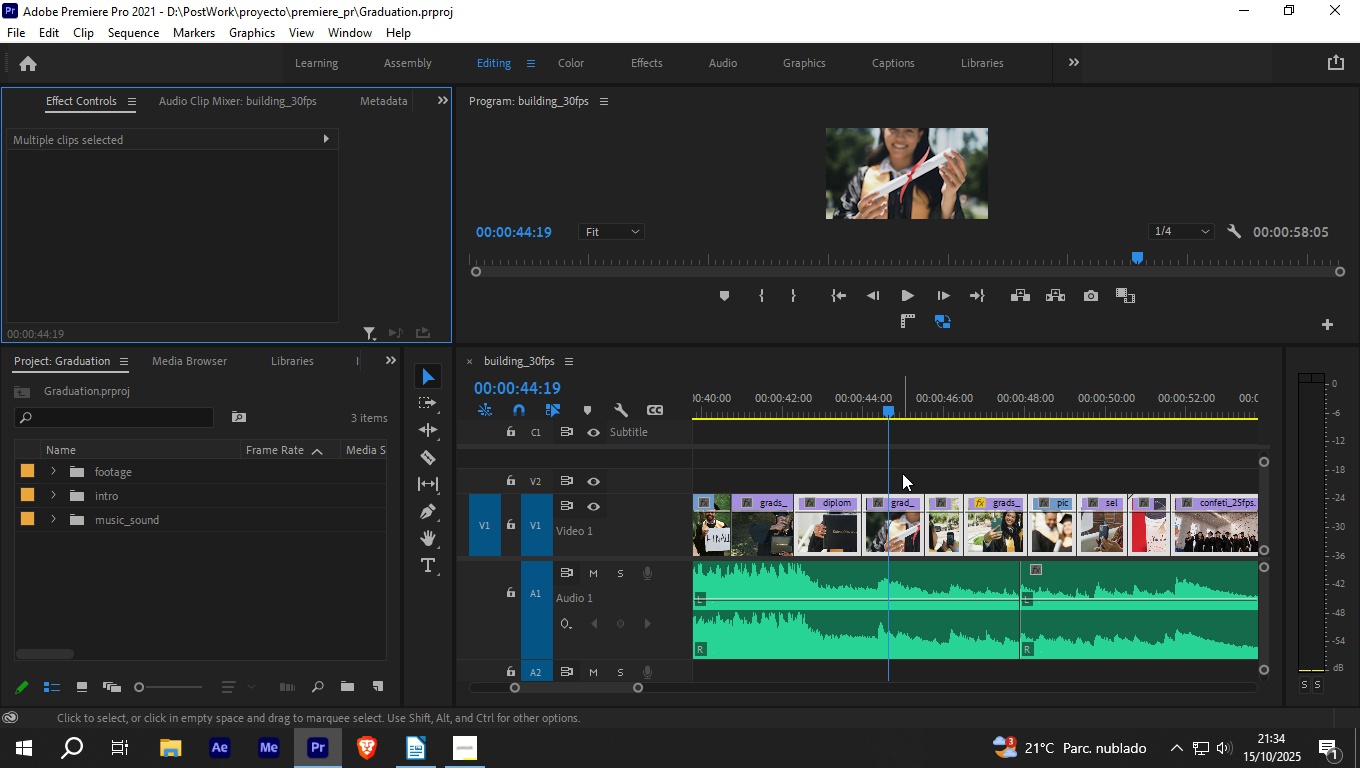 
left_click([916, 458])
 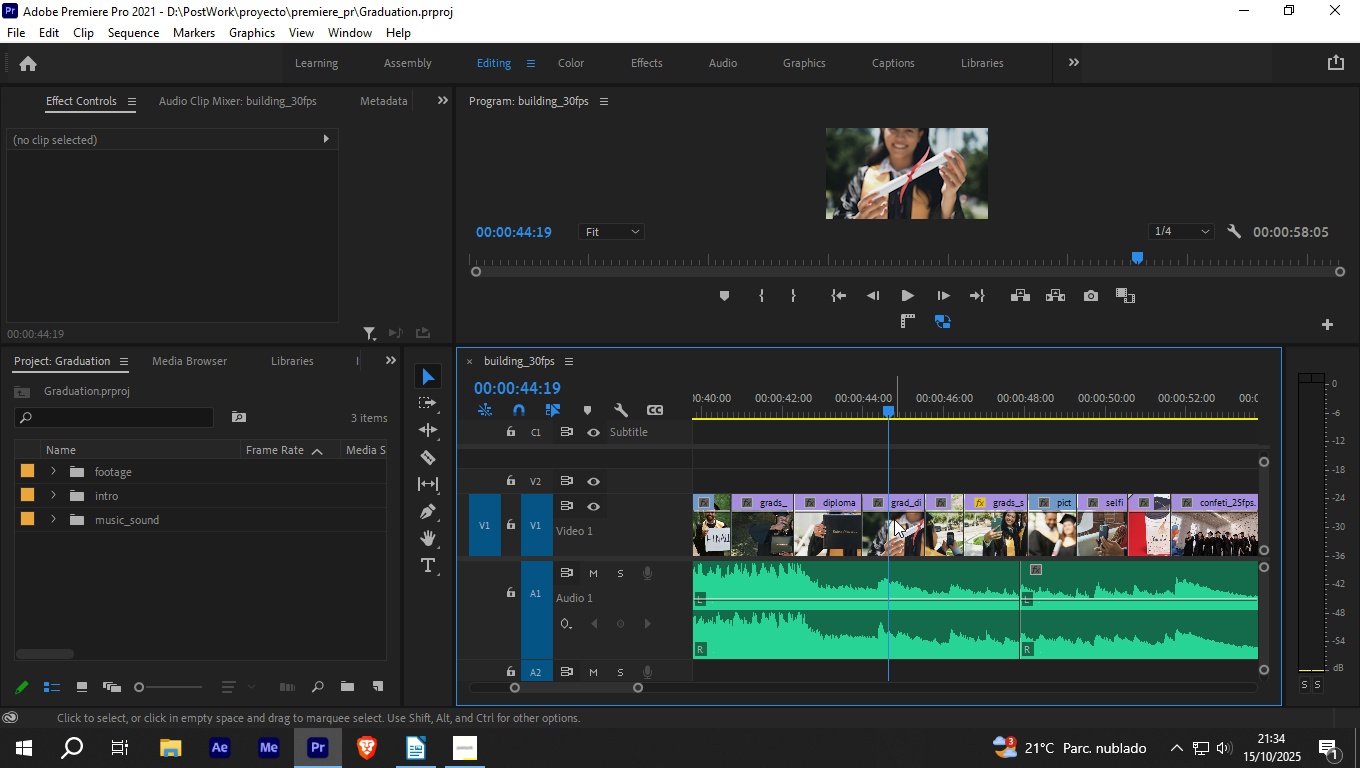 
left_click([894, 519])
 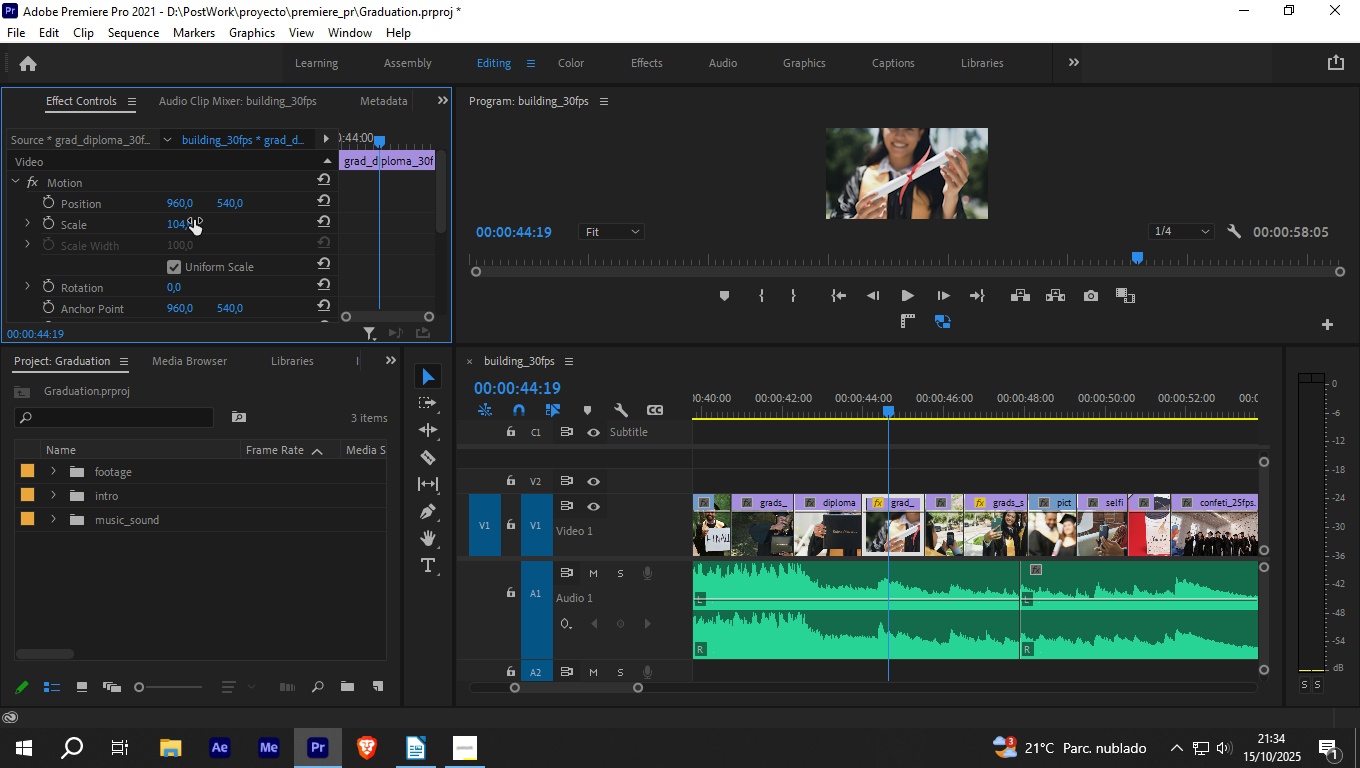 
wait(5.55)
 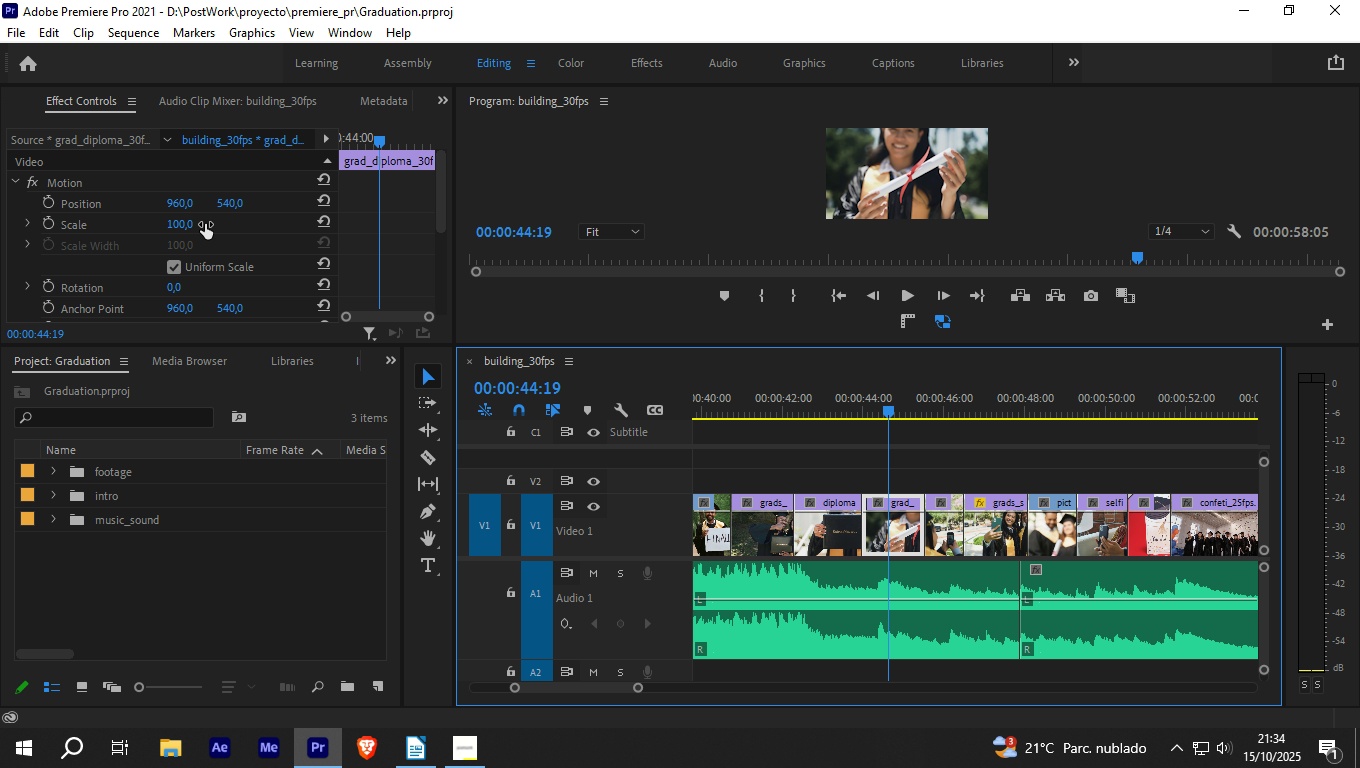 
left_click([339, 221])
 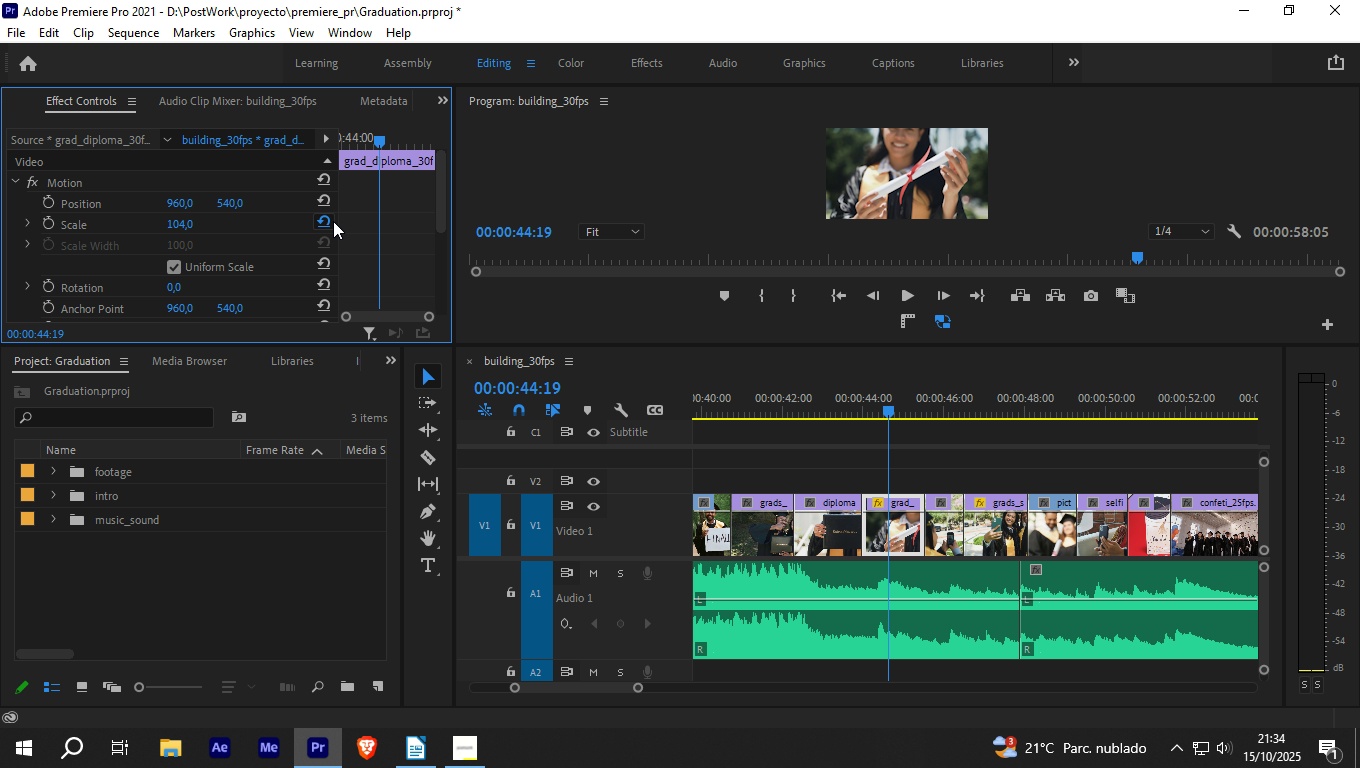 
left_click([333, 221])
 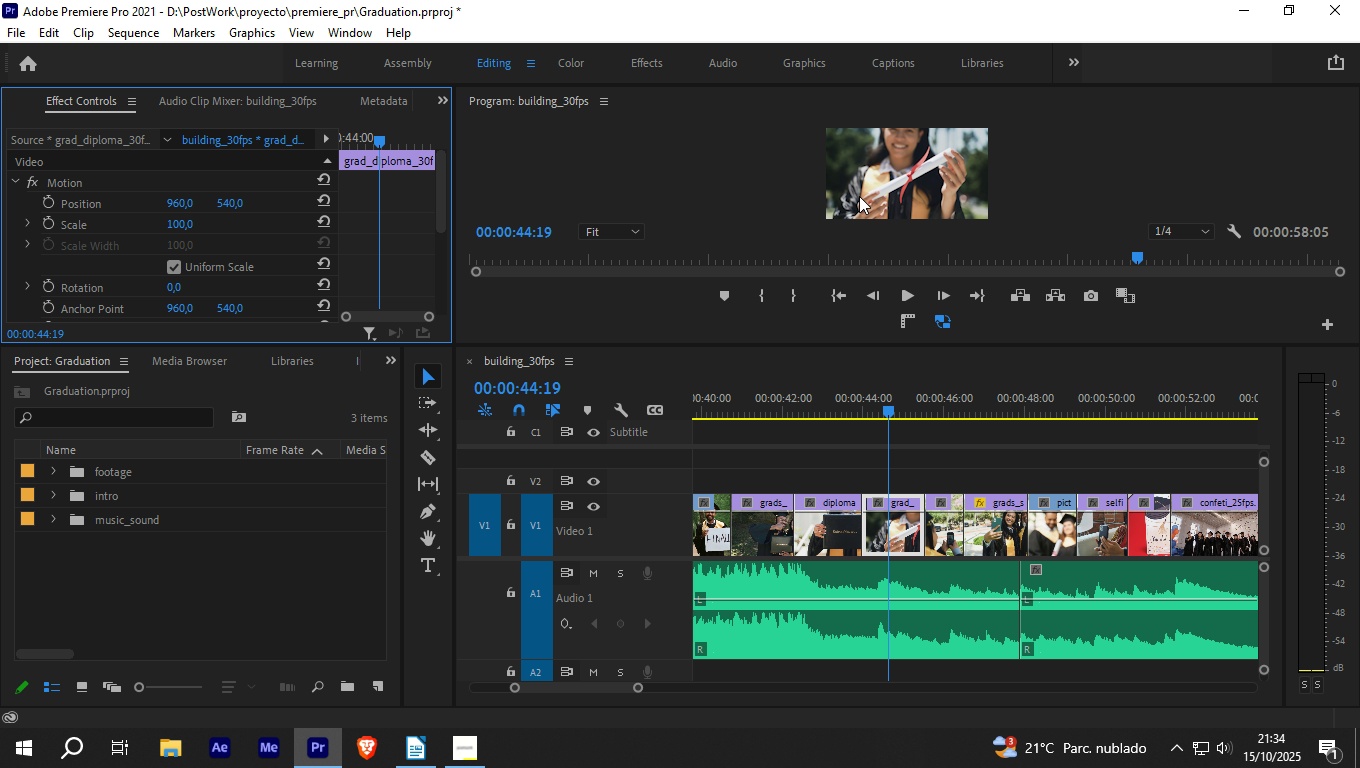 
key(Space)
 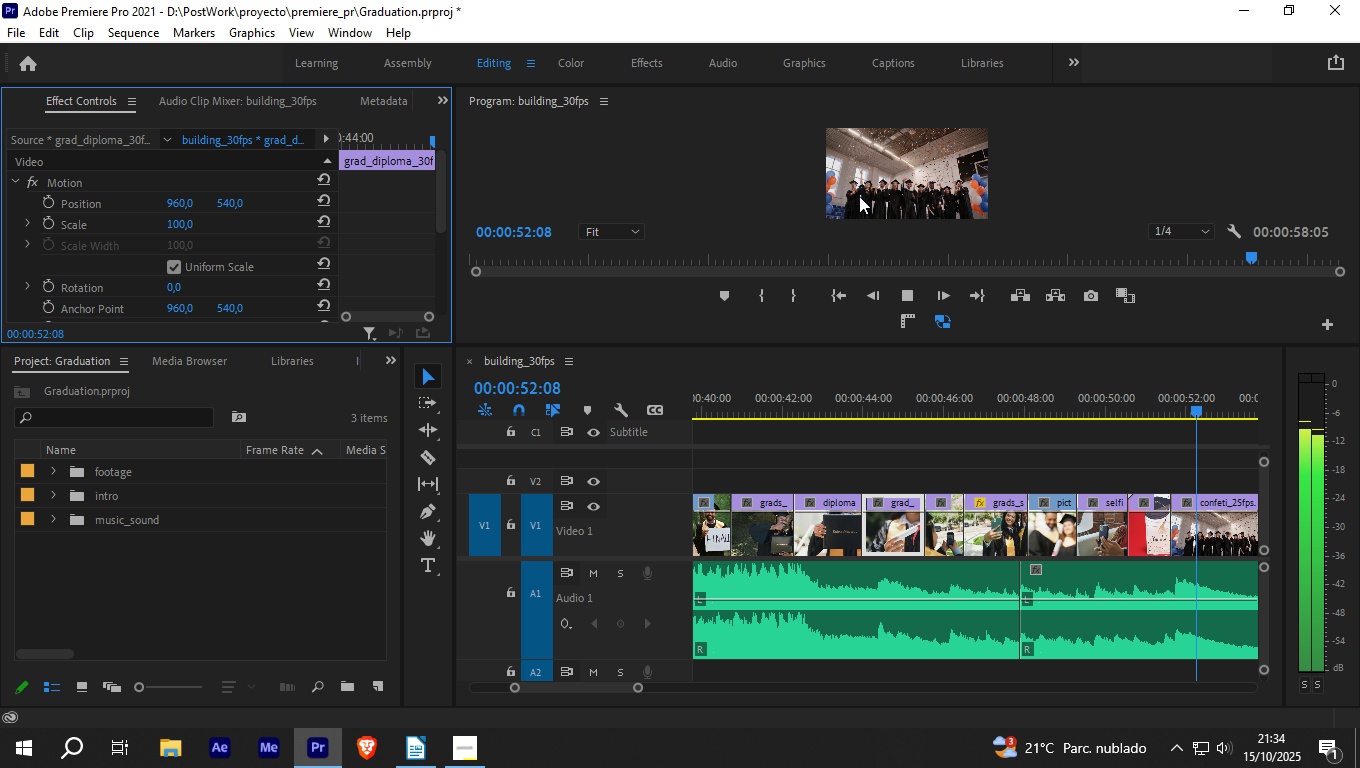 
wait(12.66)
 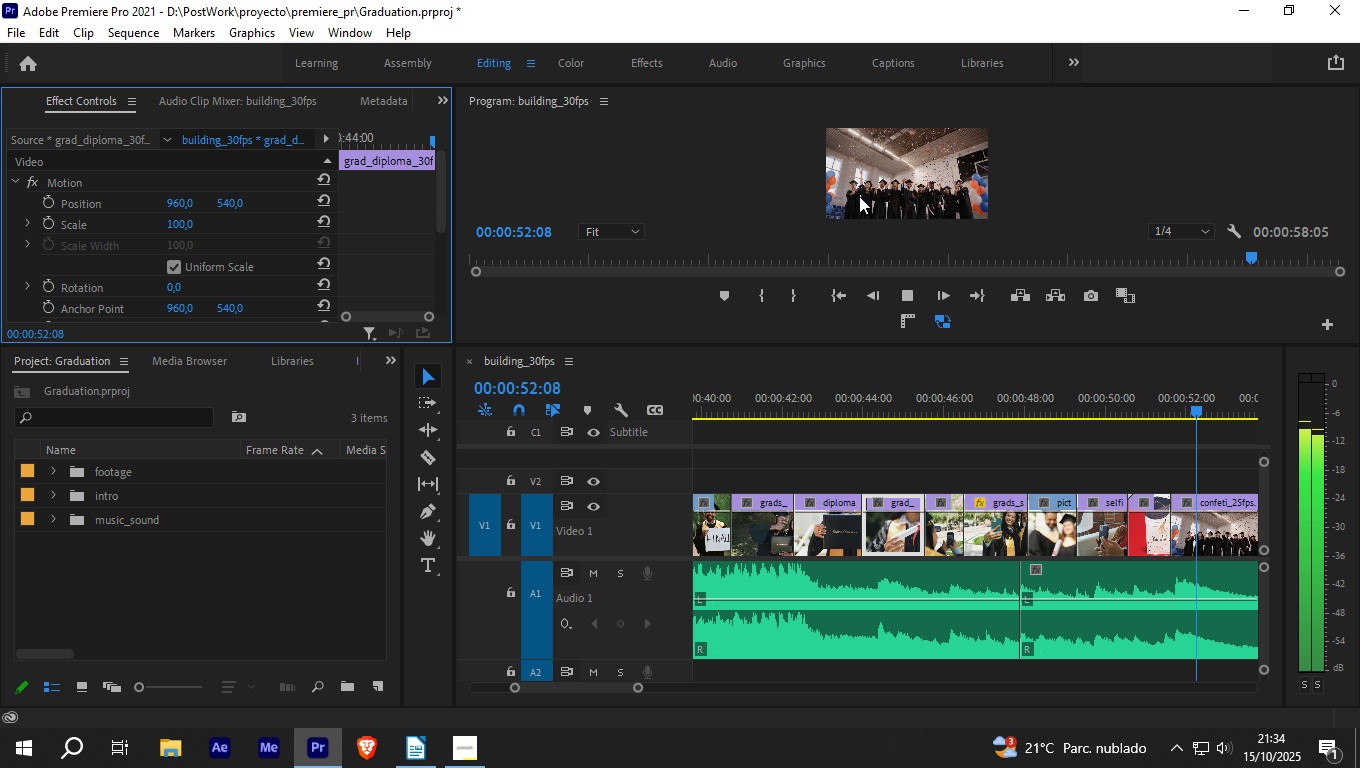 
key(Space)
 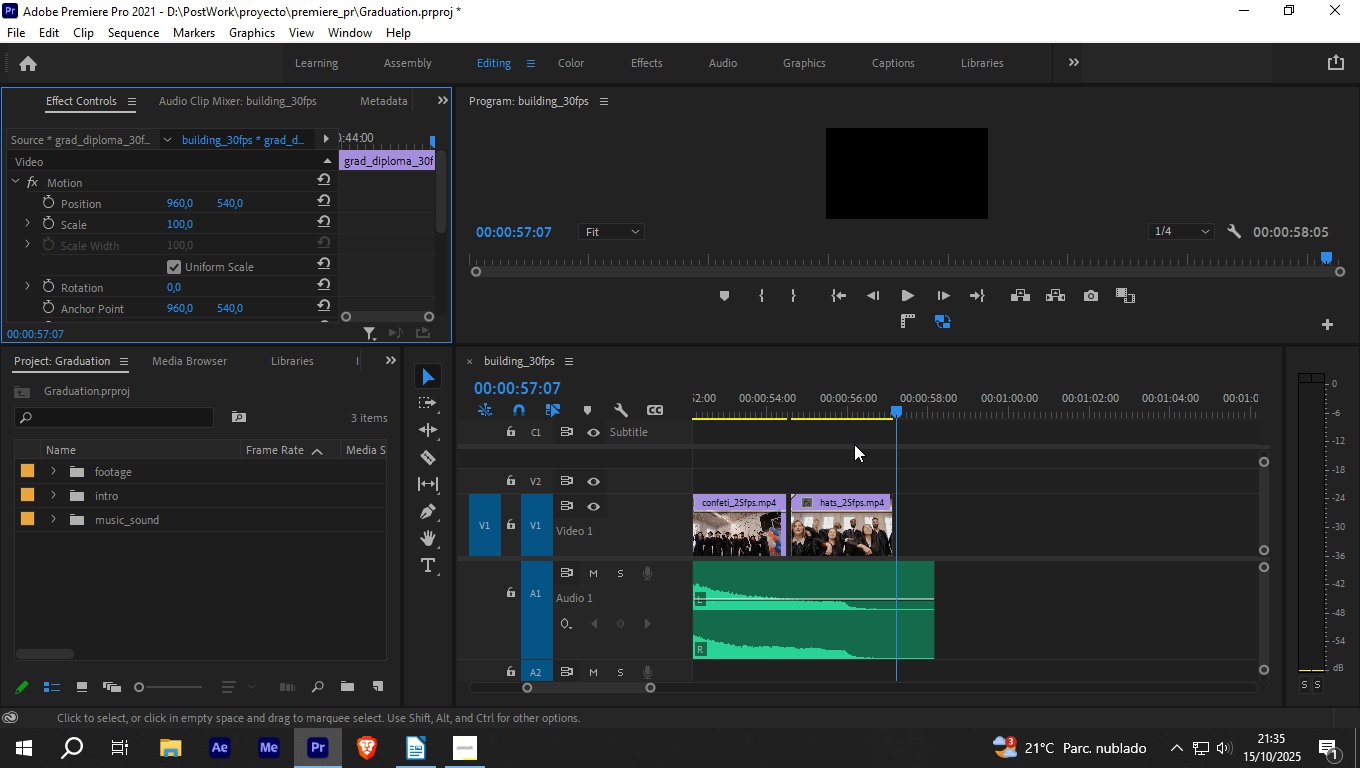 
wait(6.32)
 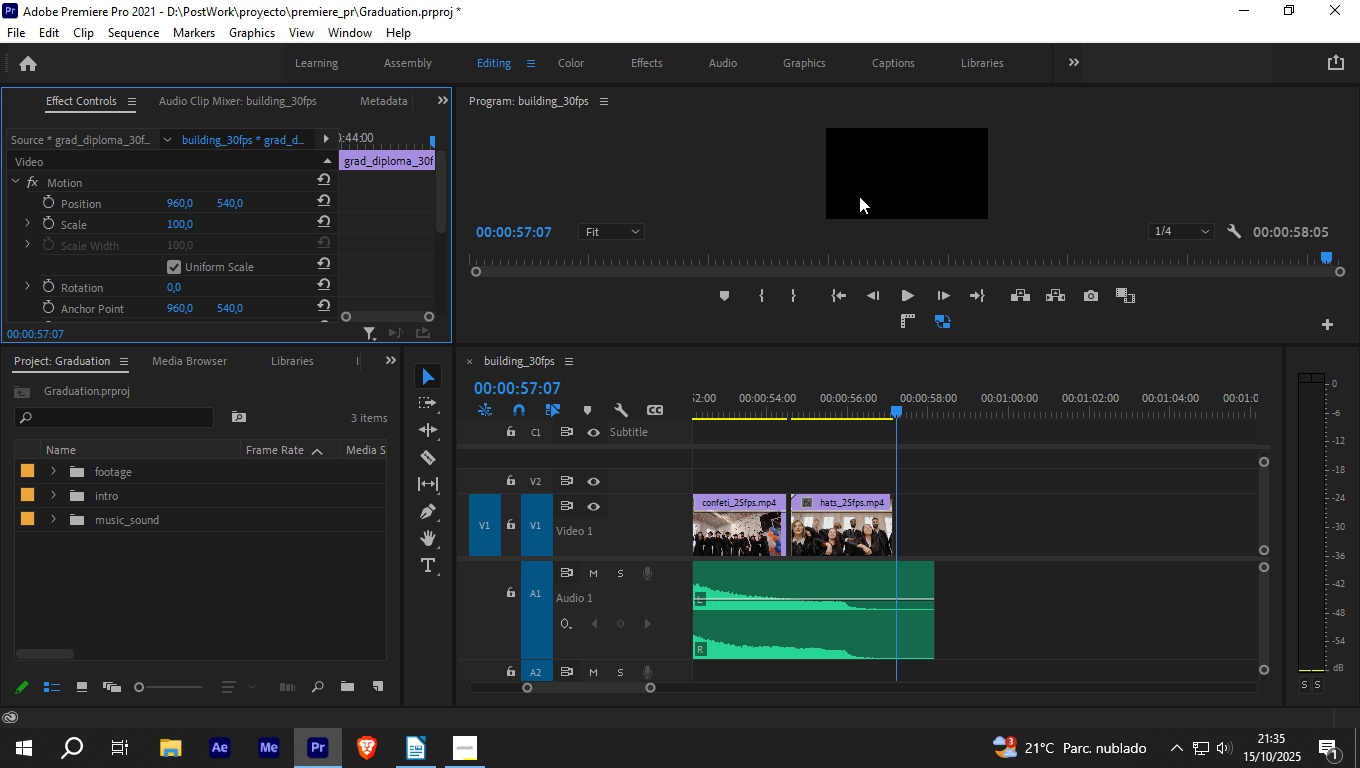 
left_click_drag(start_coordinate=[654, 689], to_coordinate=[678, 689])
 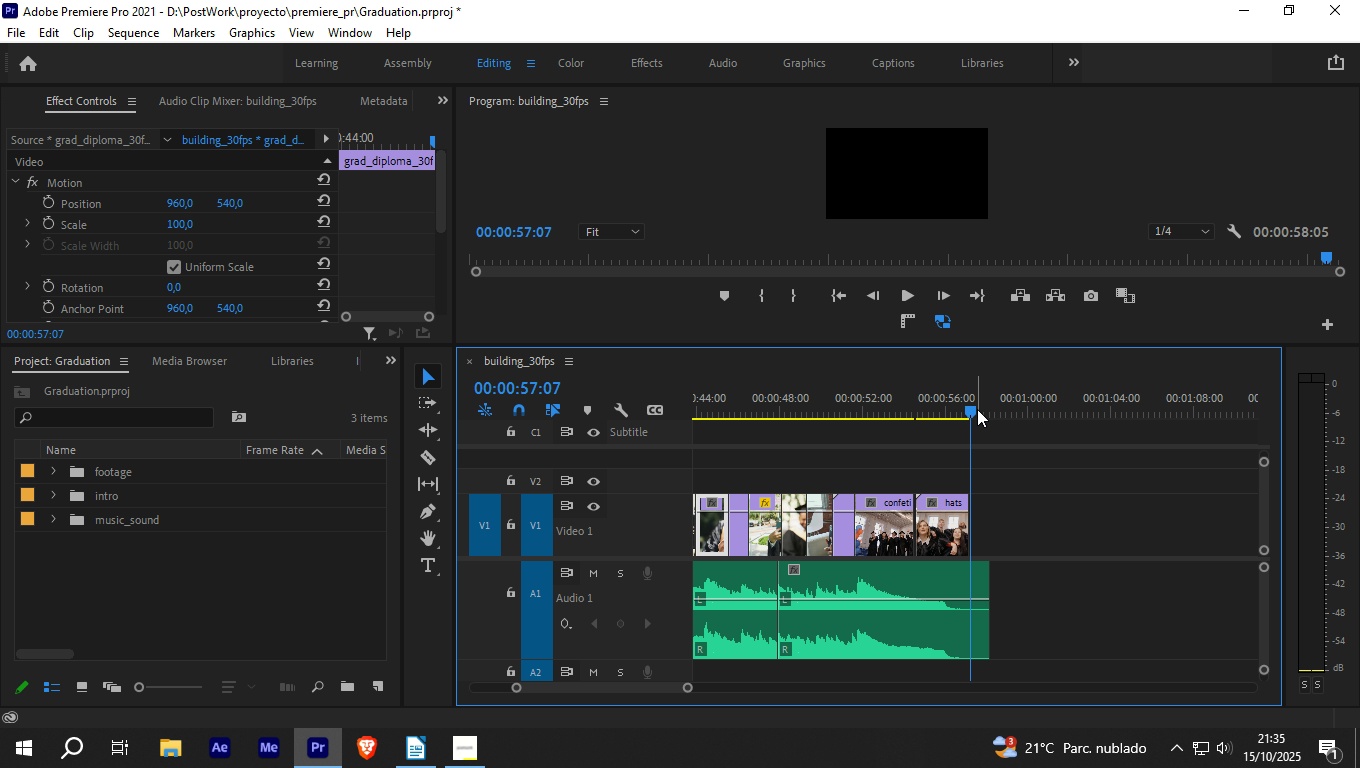 
left_click_drag(start_coordinate=[953, 396], to_coordinate=[816, 417])
 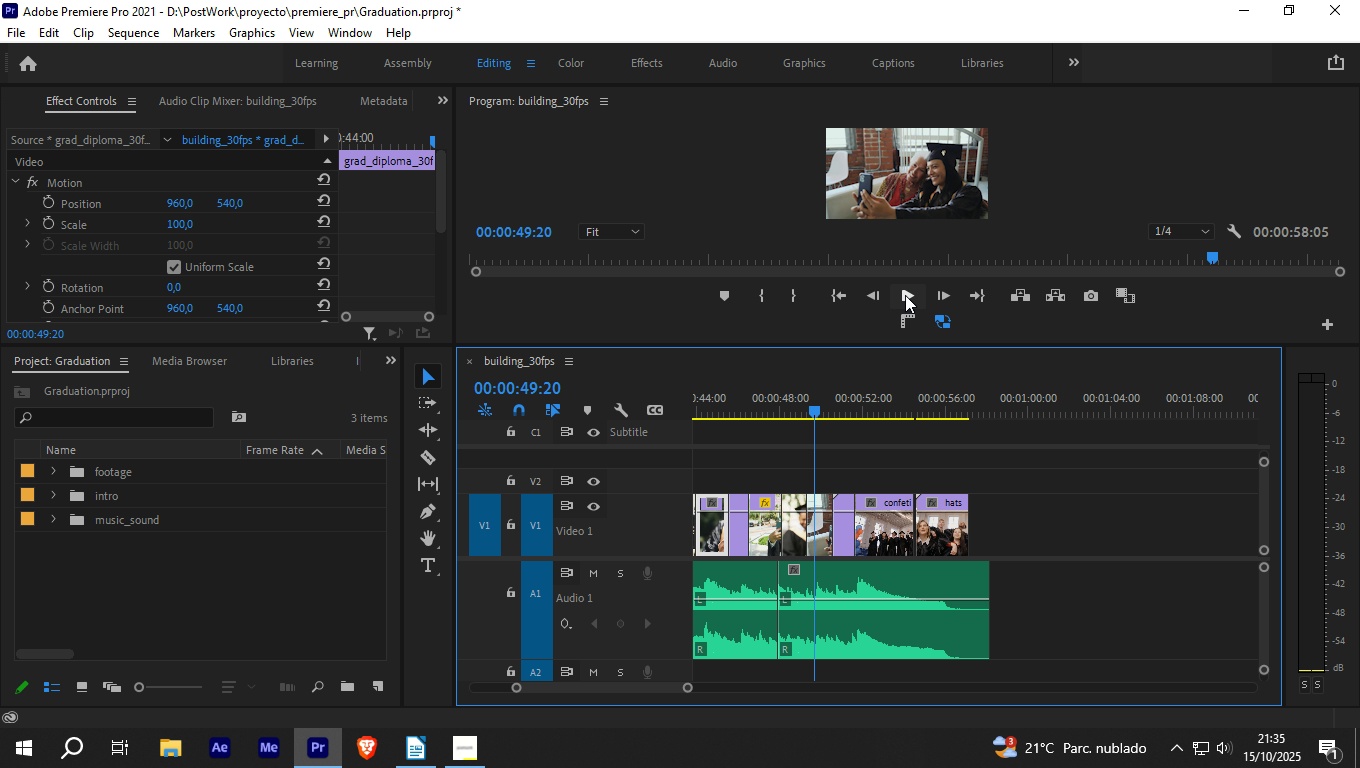 
left_click([905, 295])
 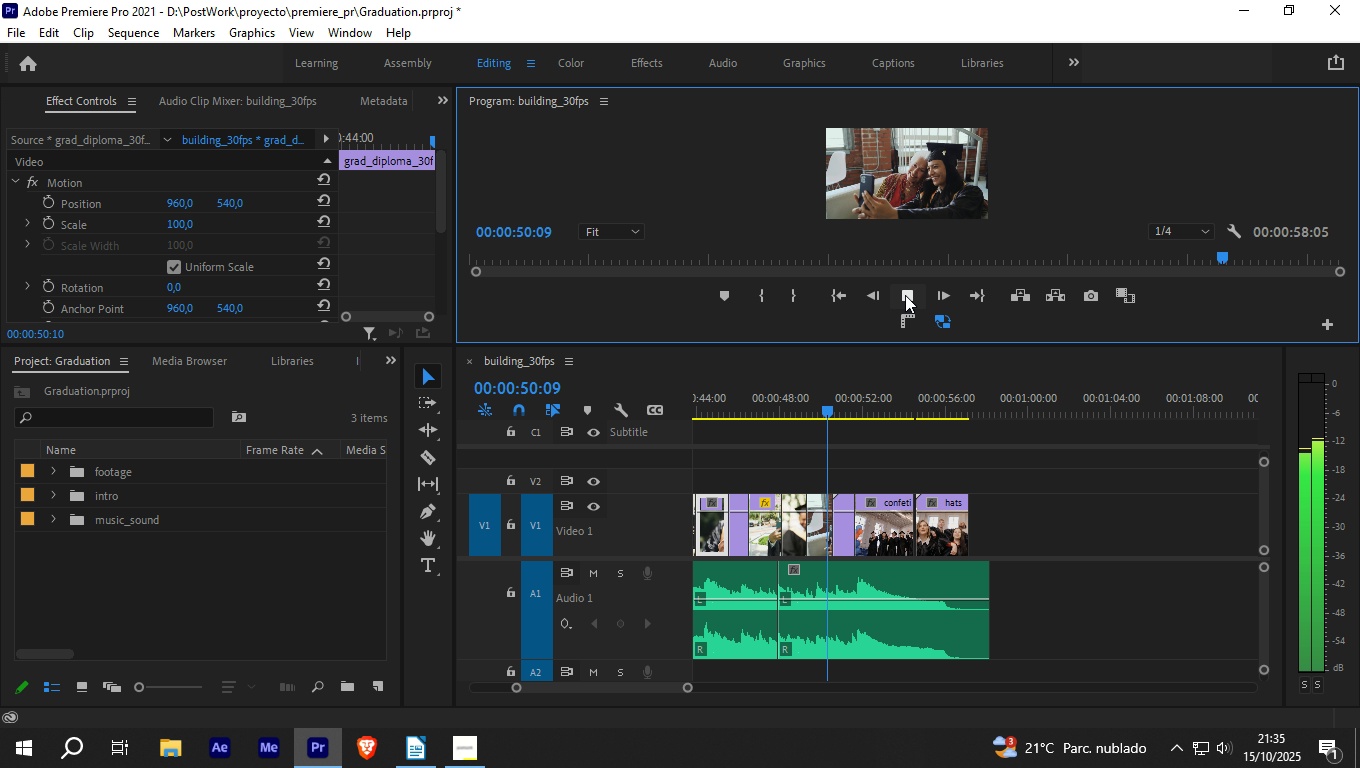 
left_click([905, 295])
 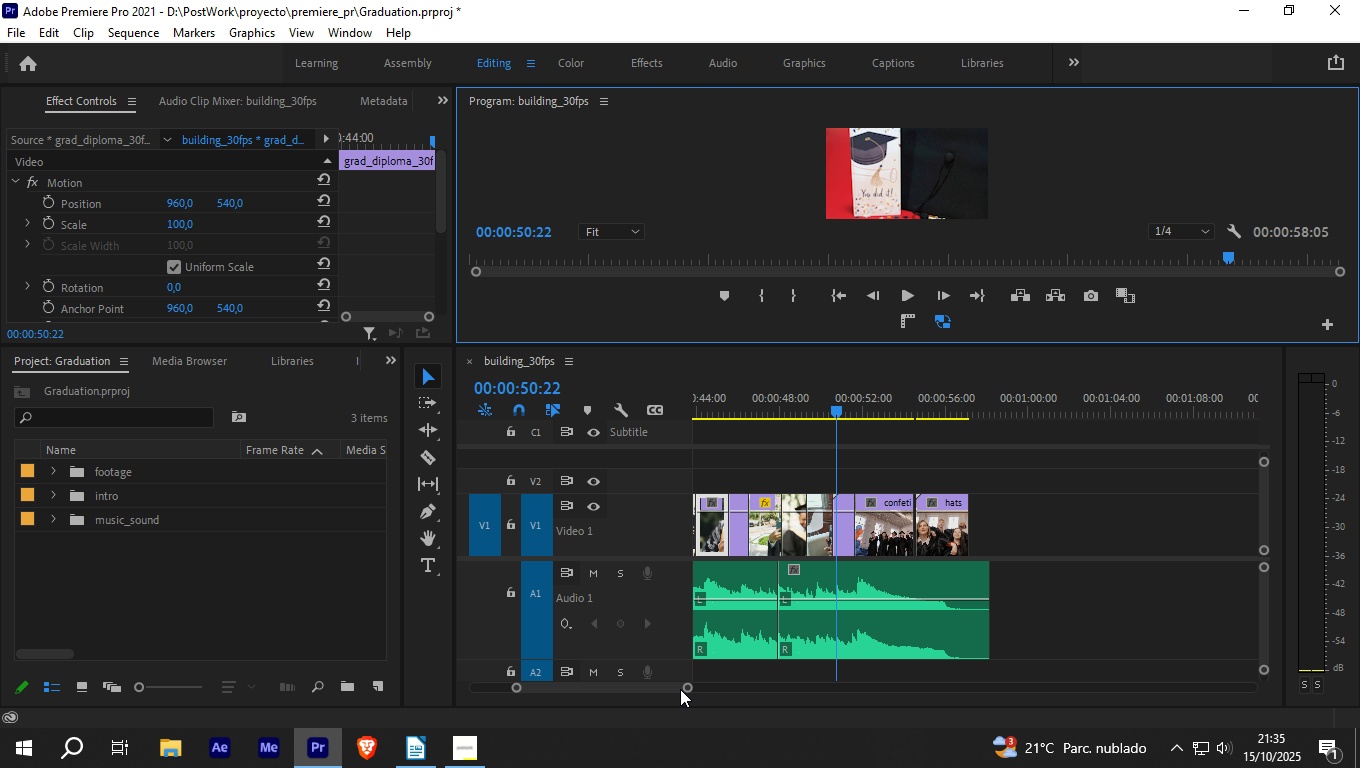 
left_click_drag(start_coordinate=[684, 686], to_coordinate=[642, 692])
 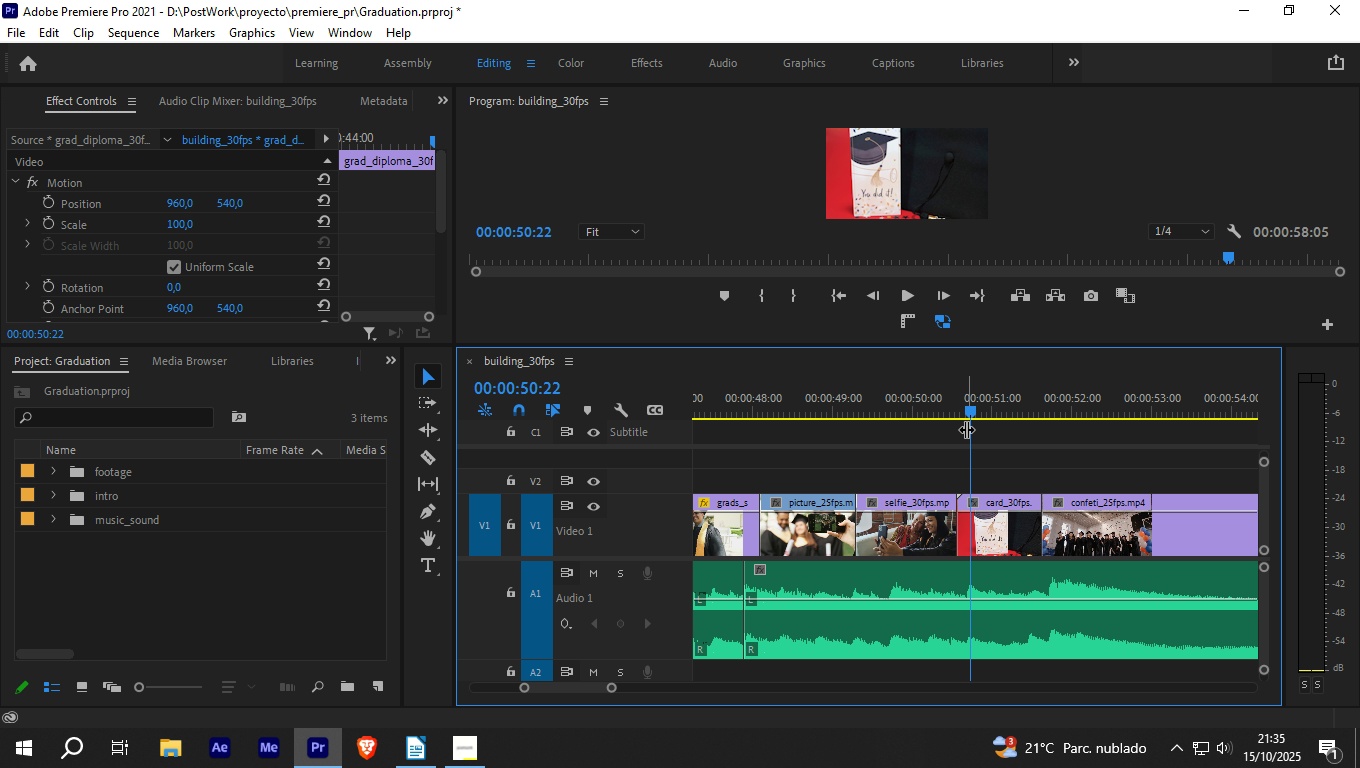 
left_click_drag(start_coordinate=[964, 411], to_coordinate=[781, 417])
 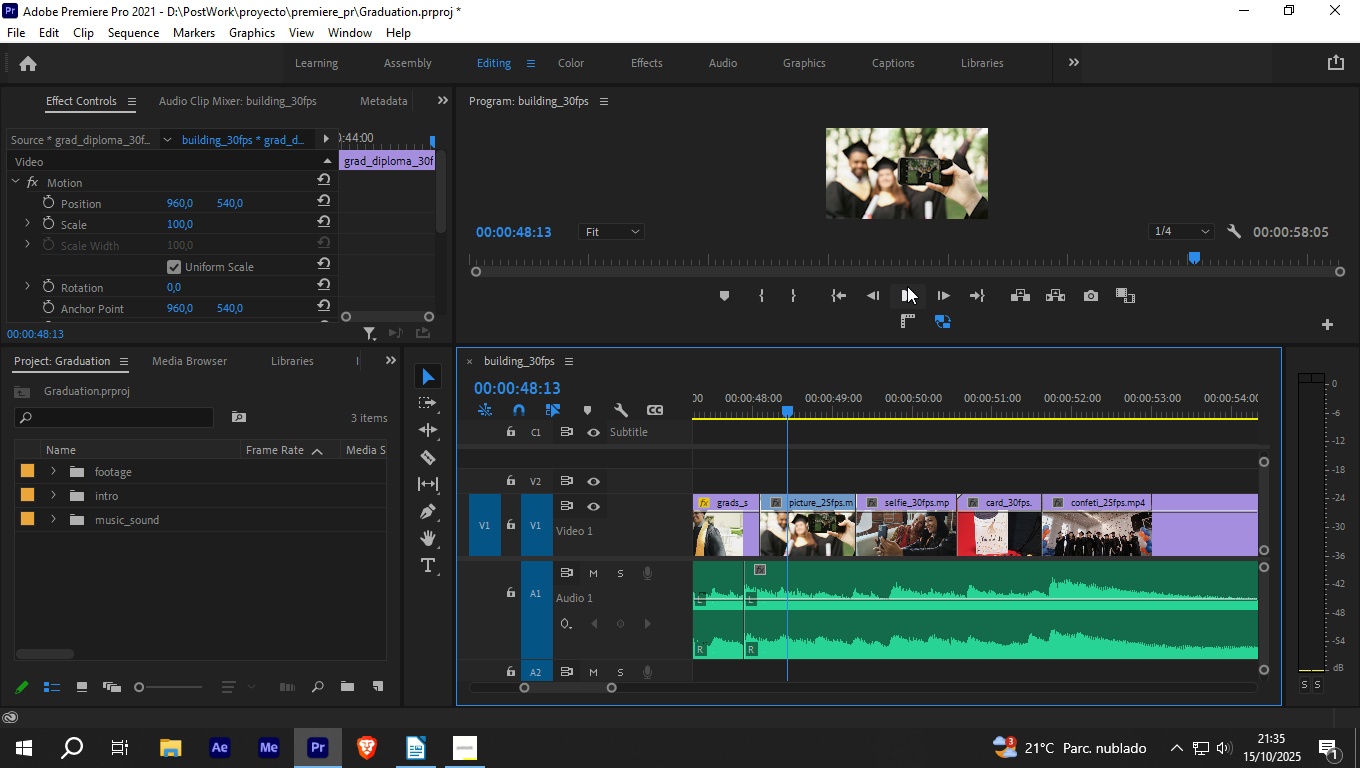 
left_click([907, 286])
 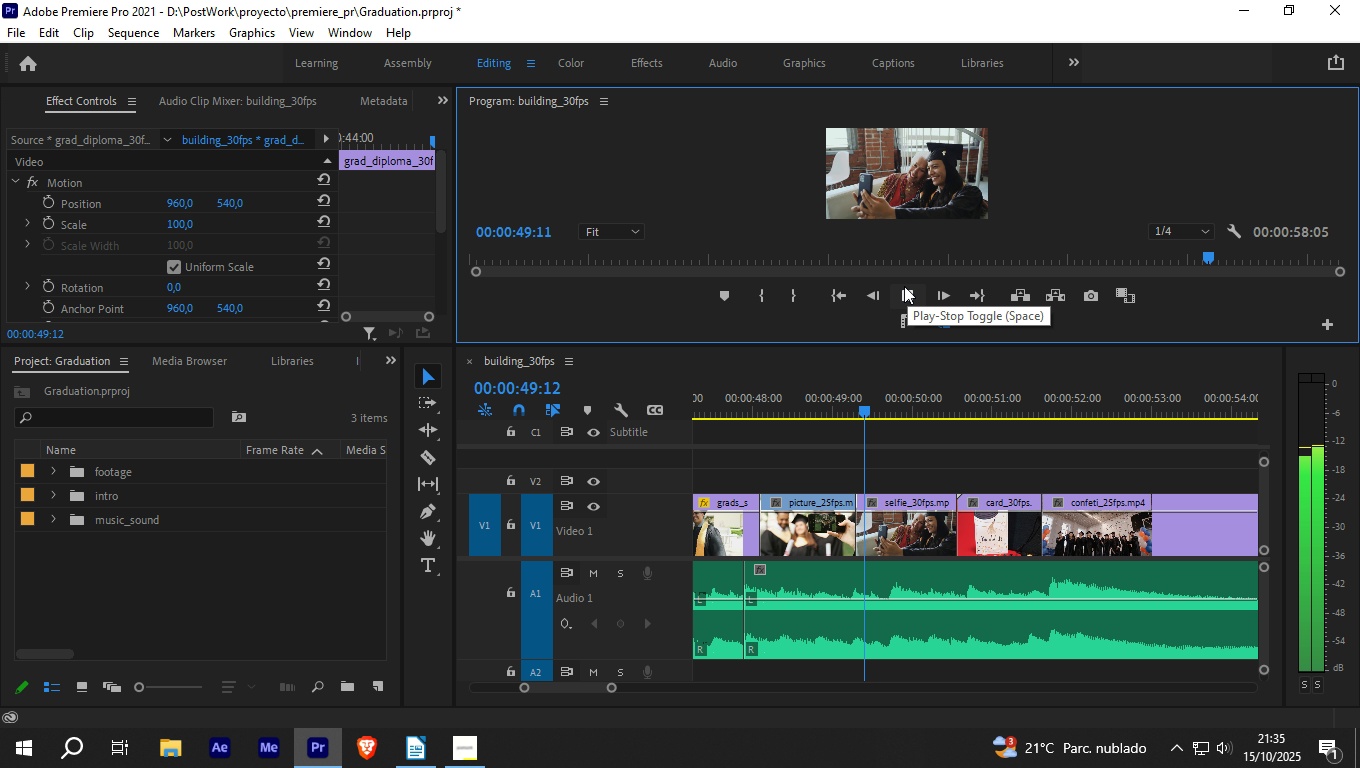 
left_click([904, 286])
 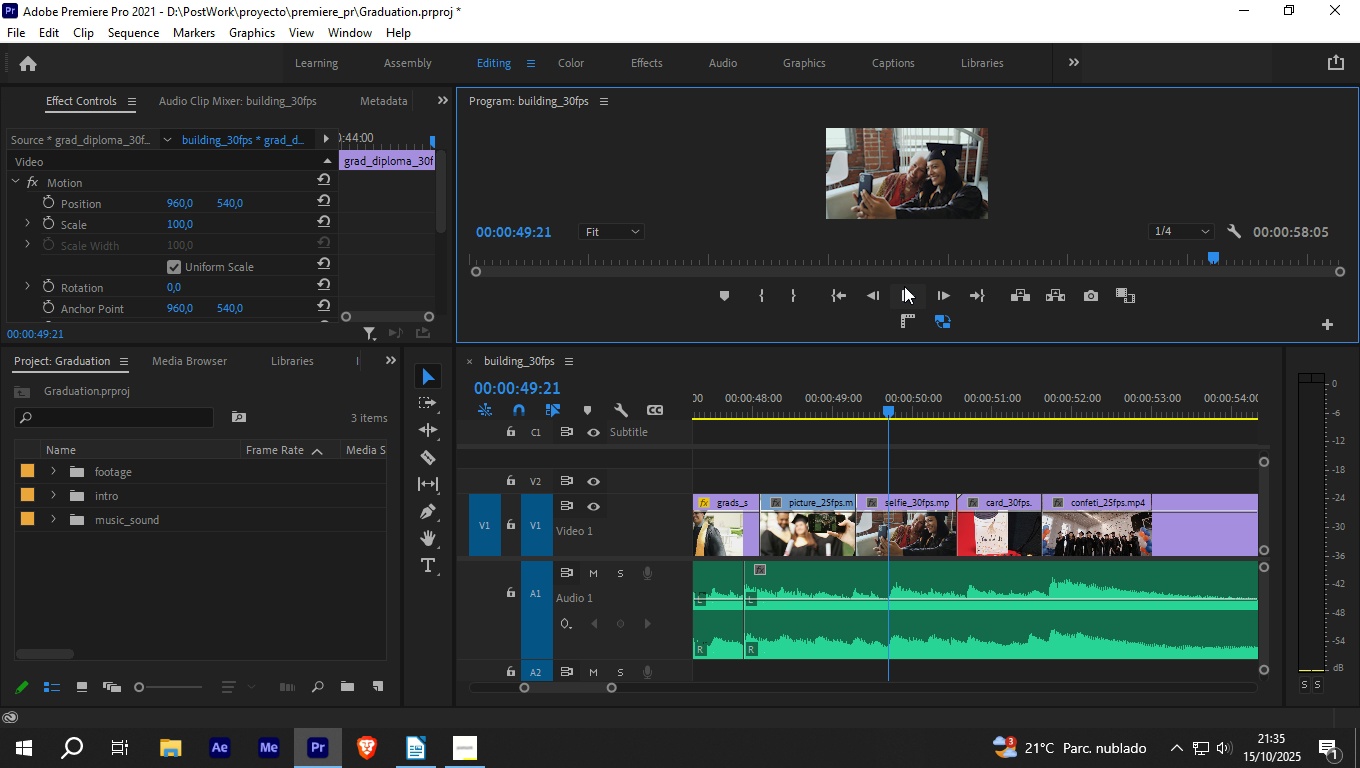 
left_click([904, 286])
 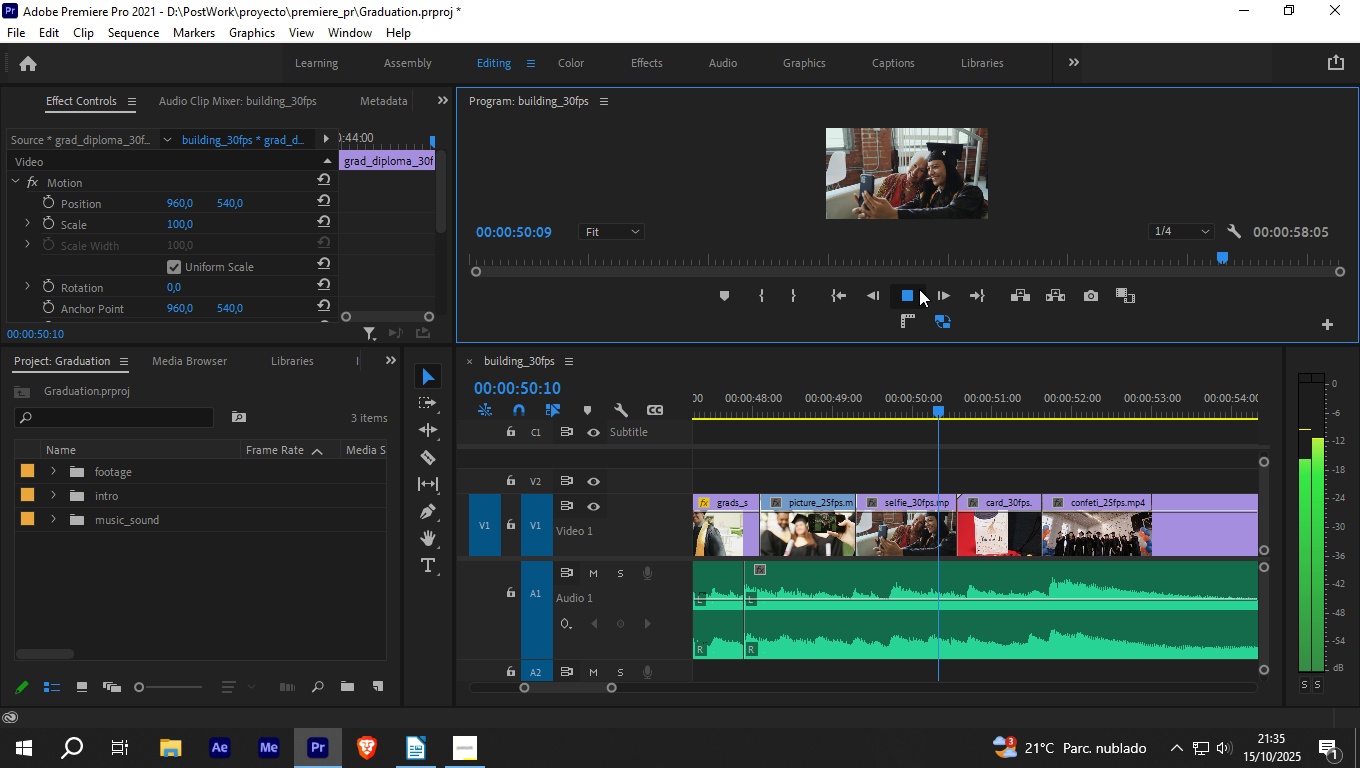 
left_click([919, 289])
 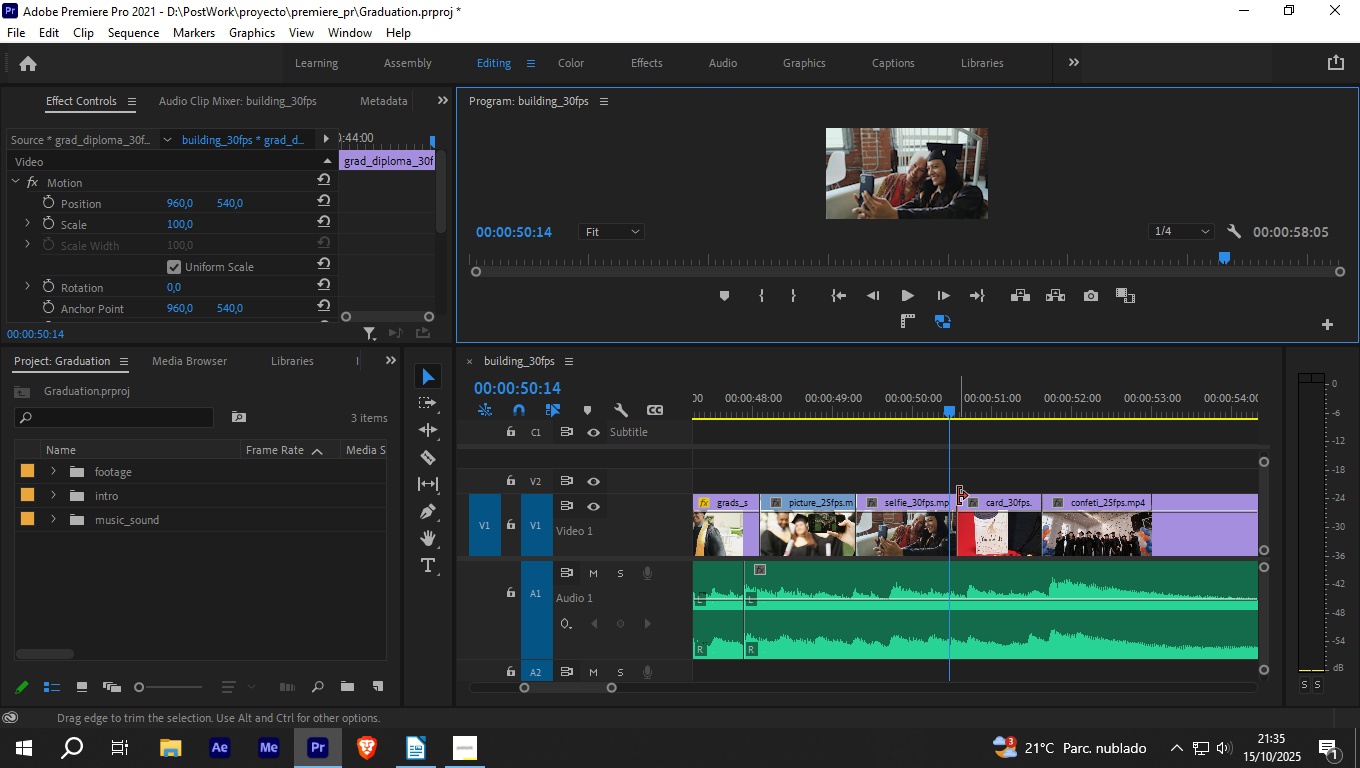 
left_click_drag(start_coordinate=[957, 496], to_coordinate=[951, 497])
 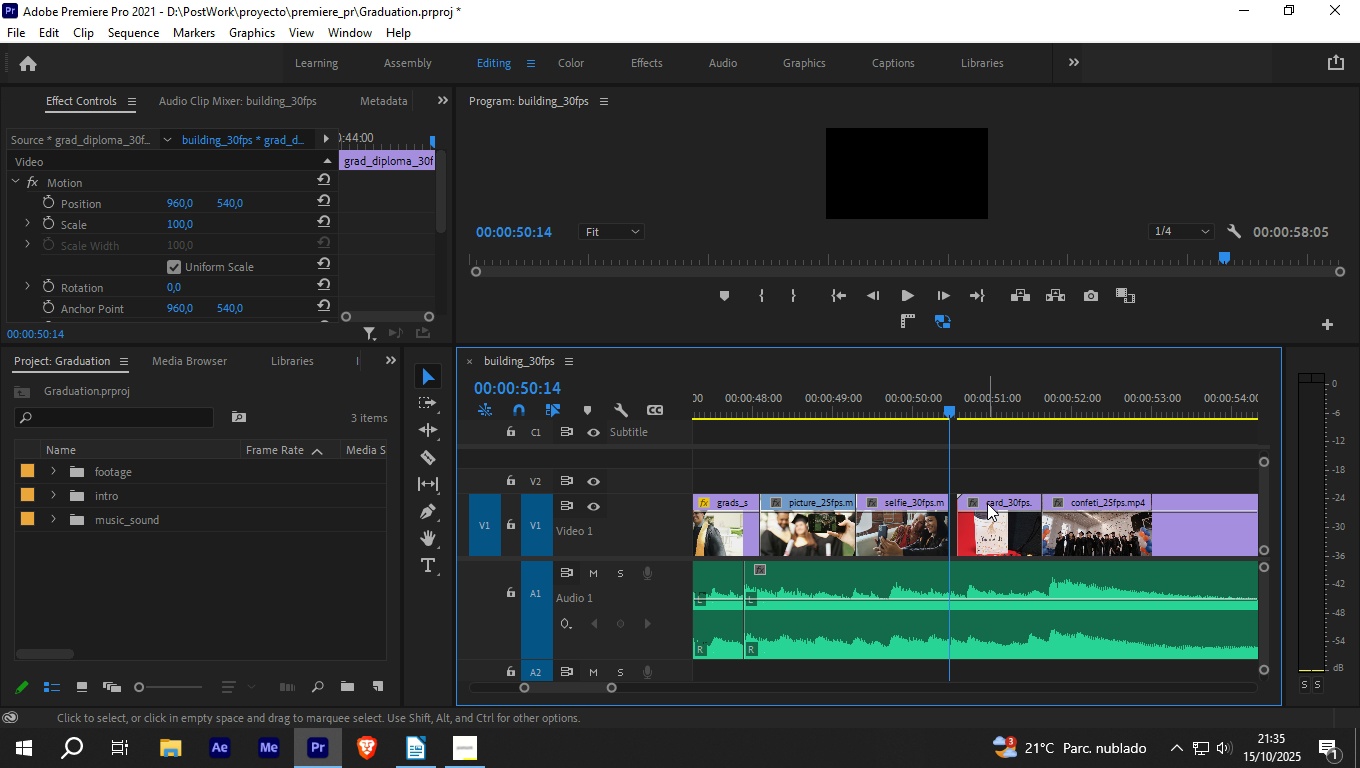 
left_click_drag(start_coordinate=[988, 502], to_coordinate=[976, 502])
 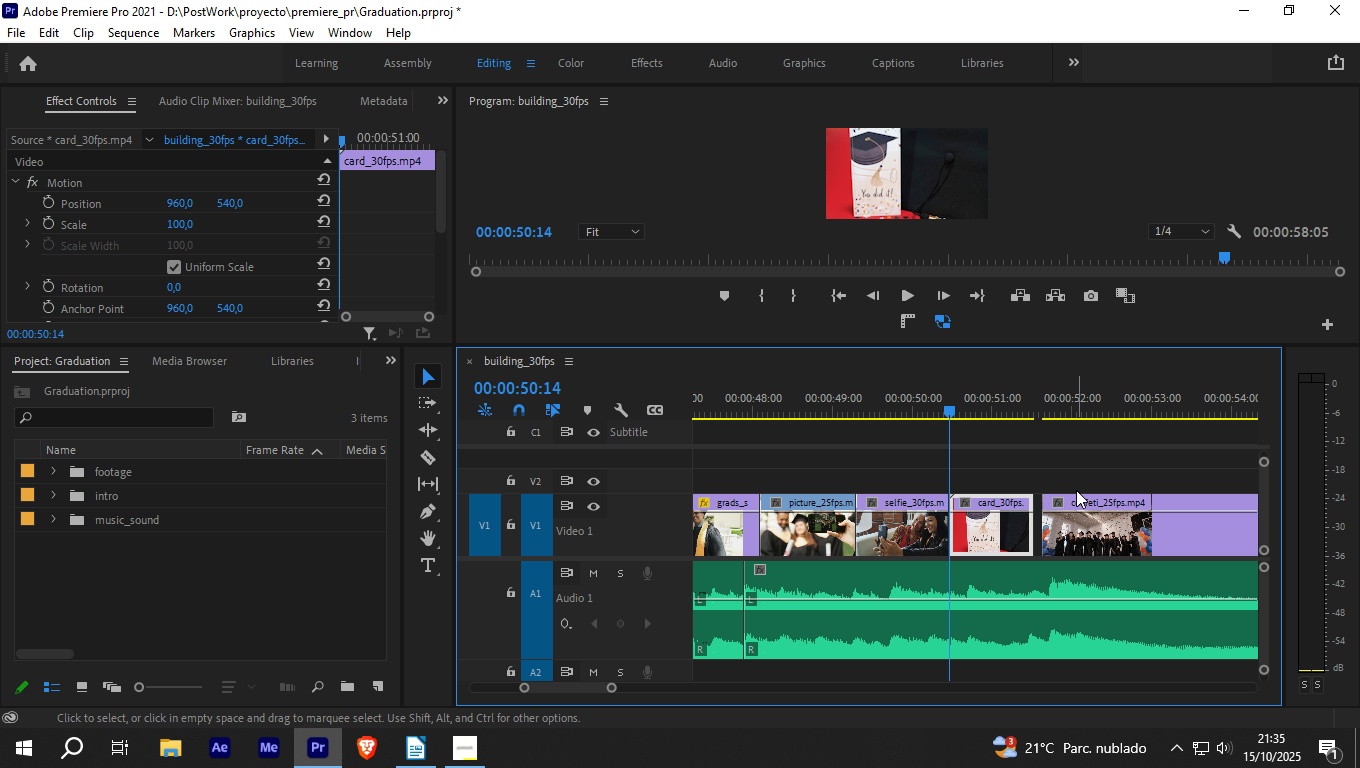 
left_click_drag(start_coordinate=[1076, 505], to_coordinate=[1063, 505])
 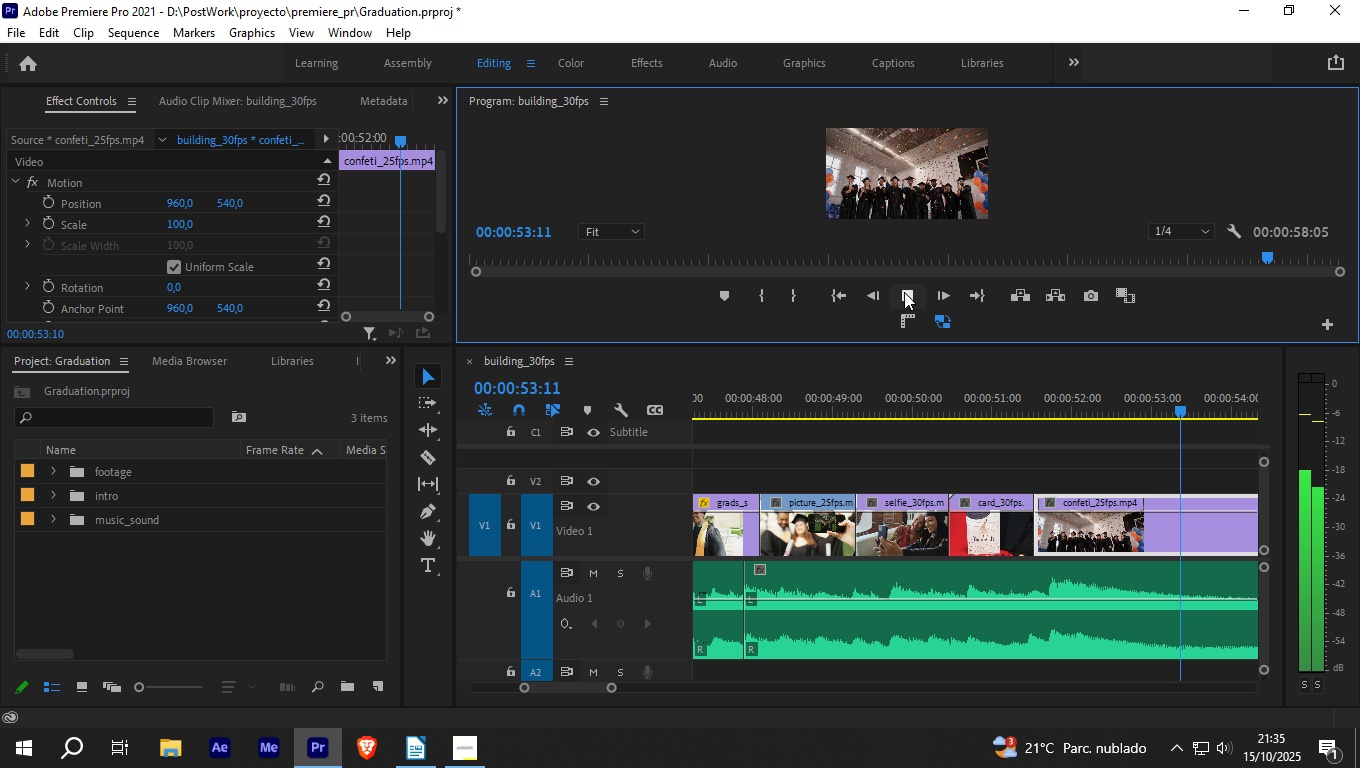 
wait(5.88)
 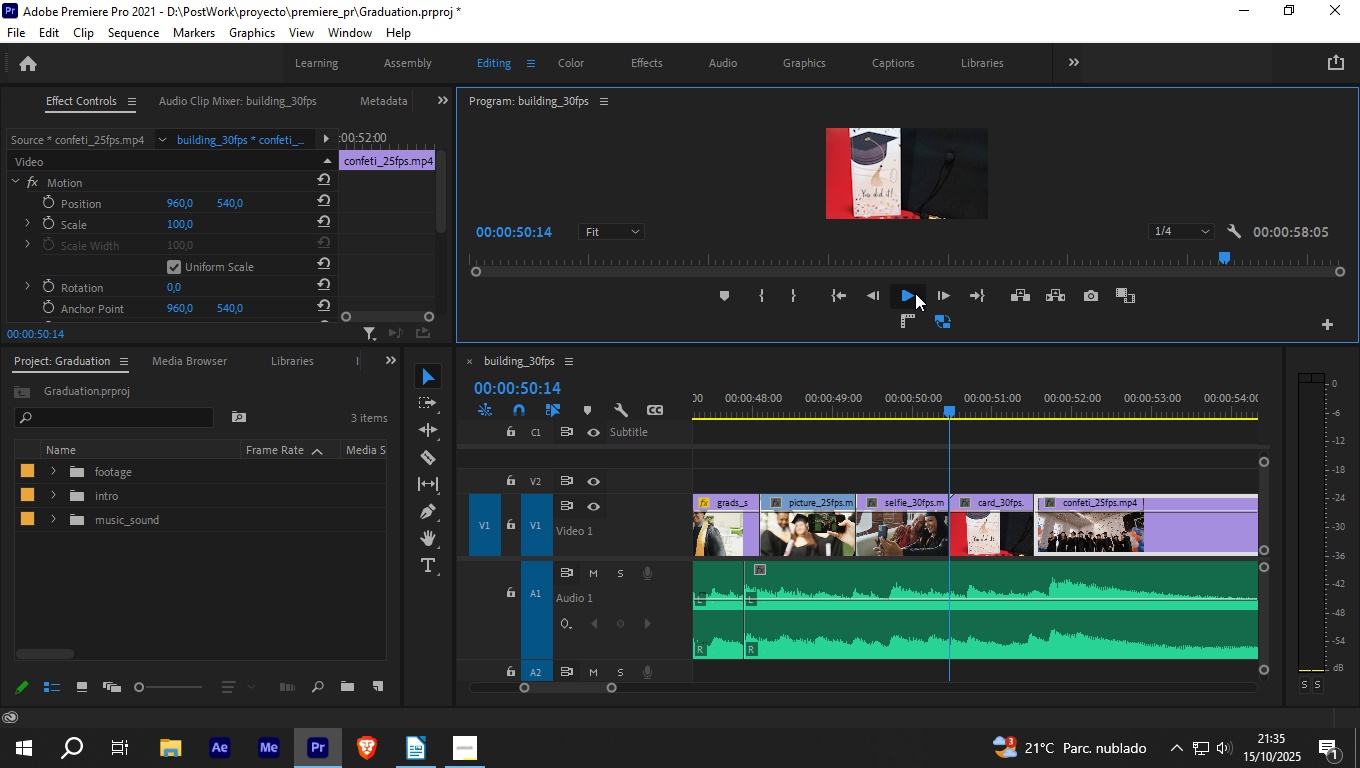 
left_click([904, 292])
 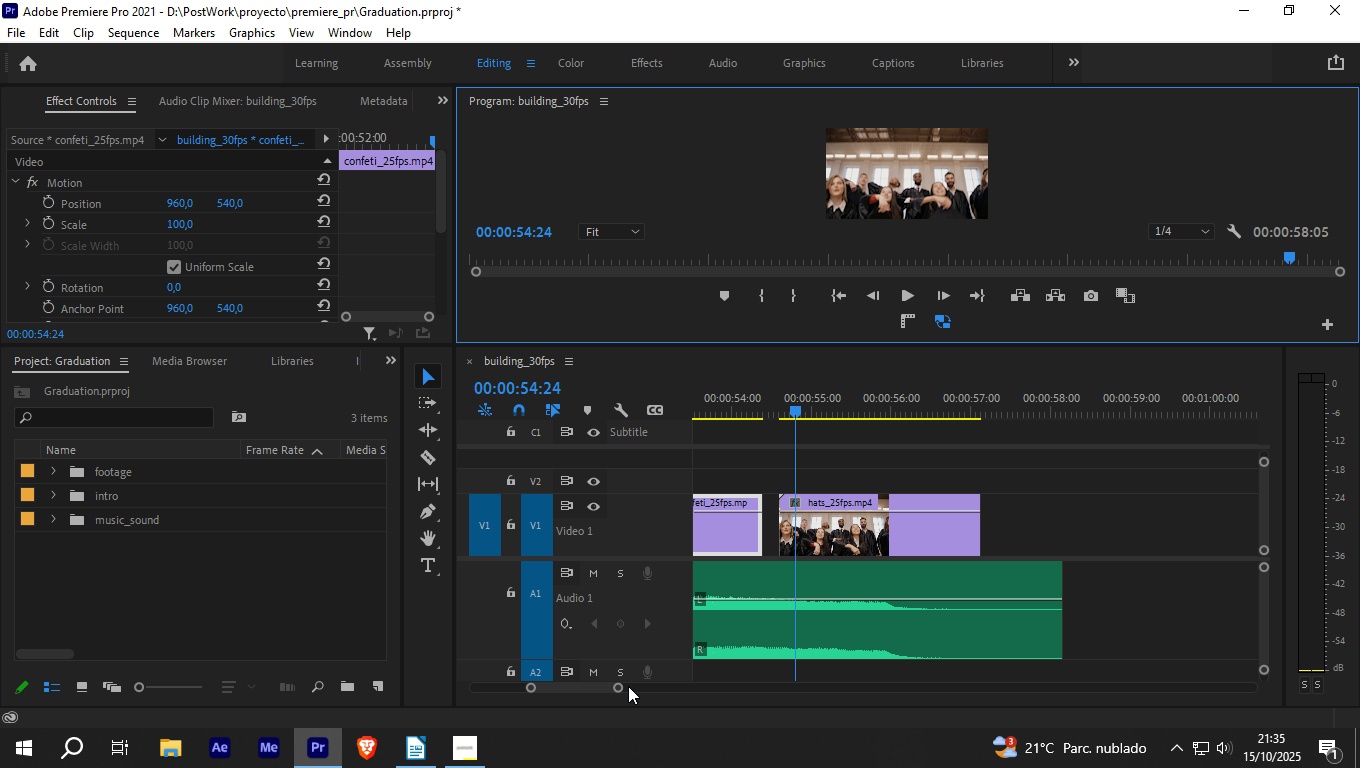 
left_click_drag(start_coordinate=[622, 686], to_coordinate=[644, 686])
 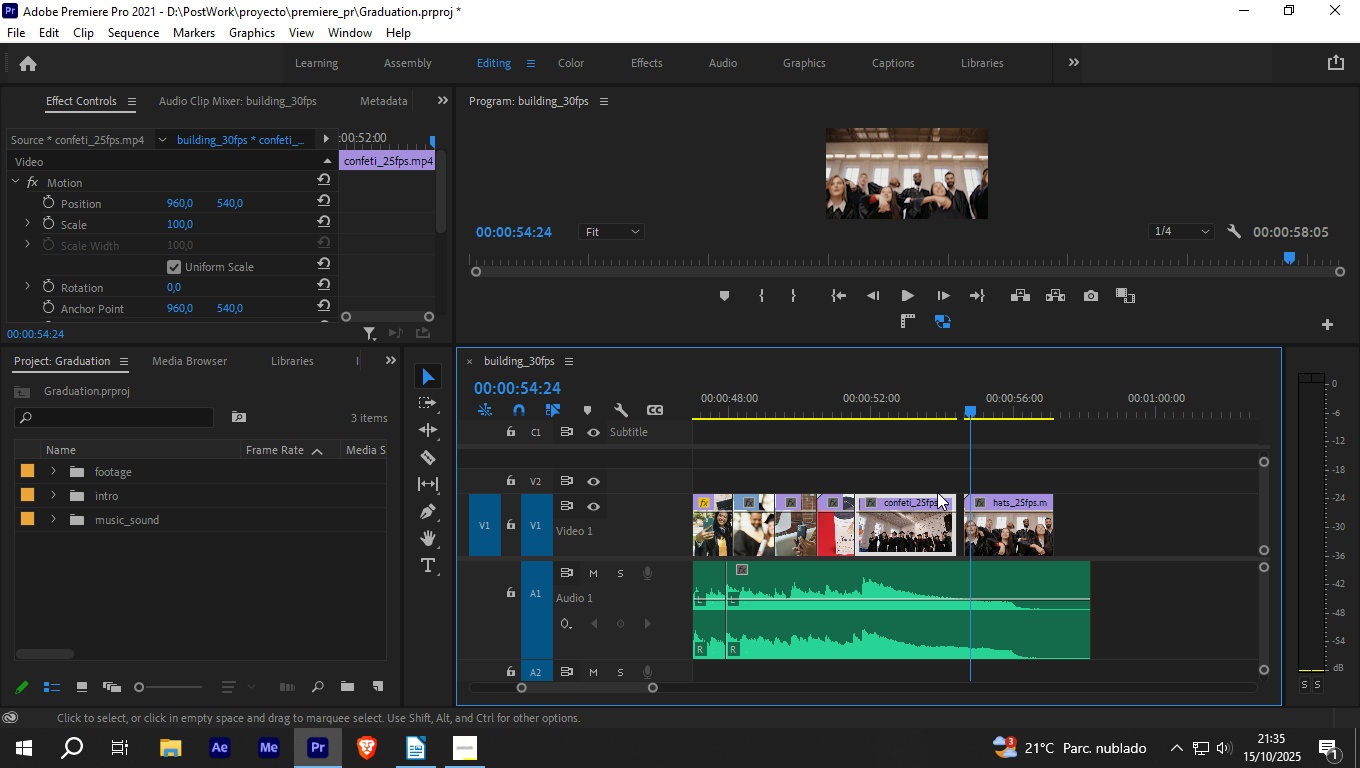 
left_click_drag(start_coordinate=[905, 498], to_coordinate=[1130, 475])
 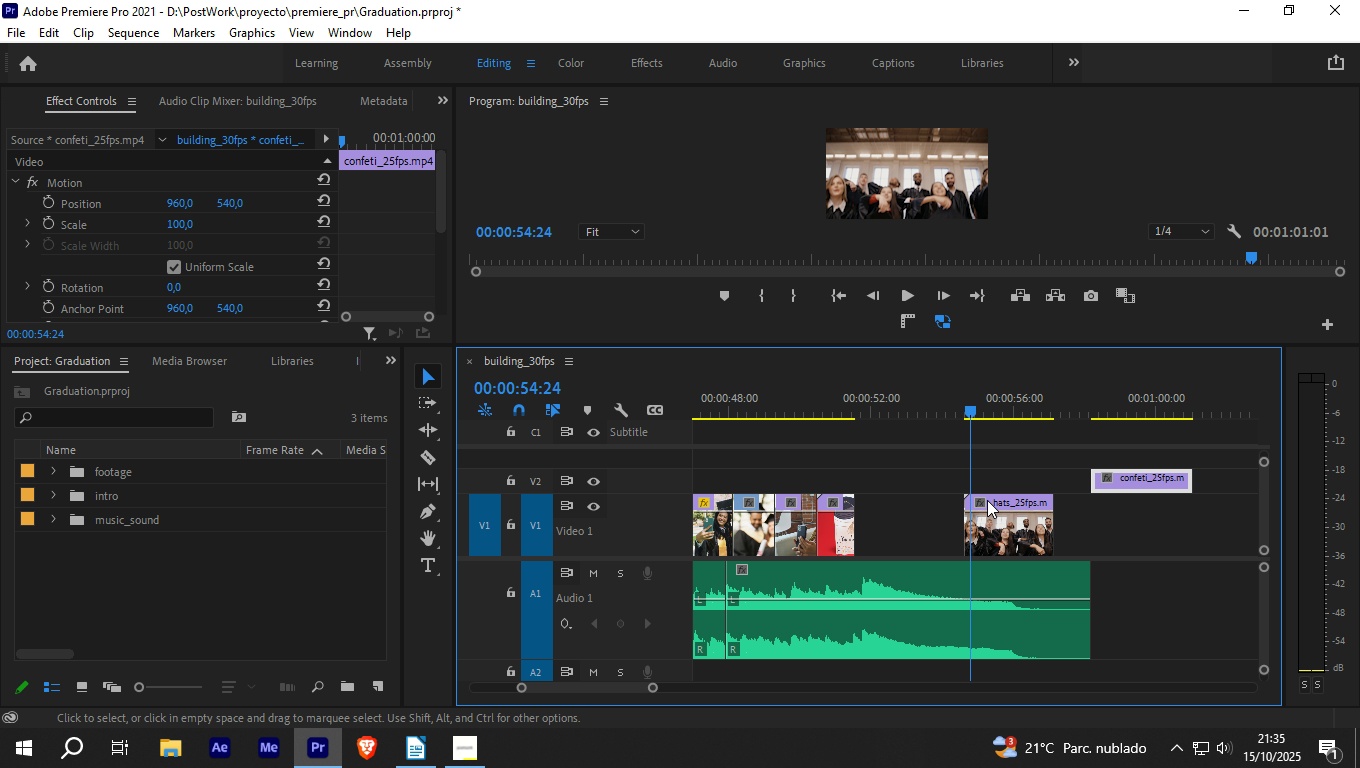 
left_click_drag(start_coordinate=[1000, 501], to_coordinate=[893, 502])
 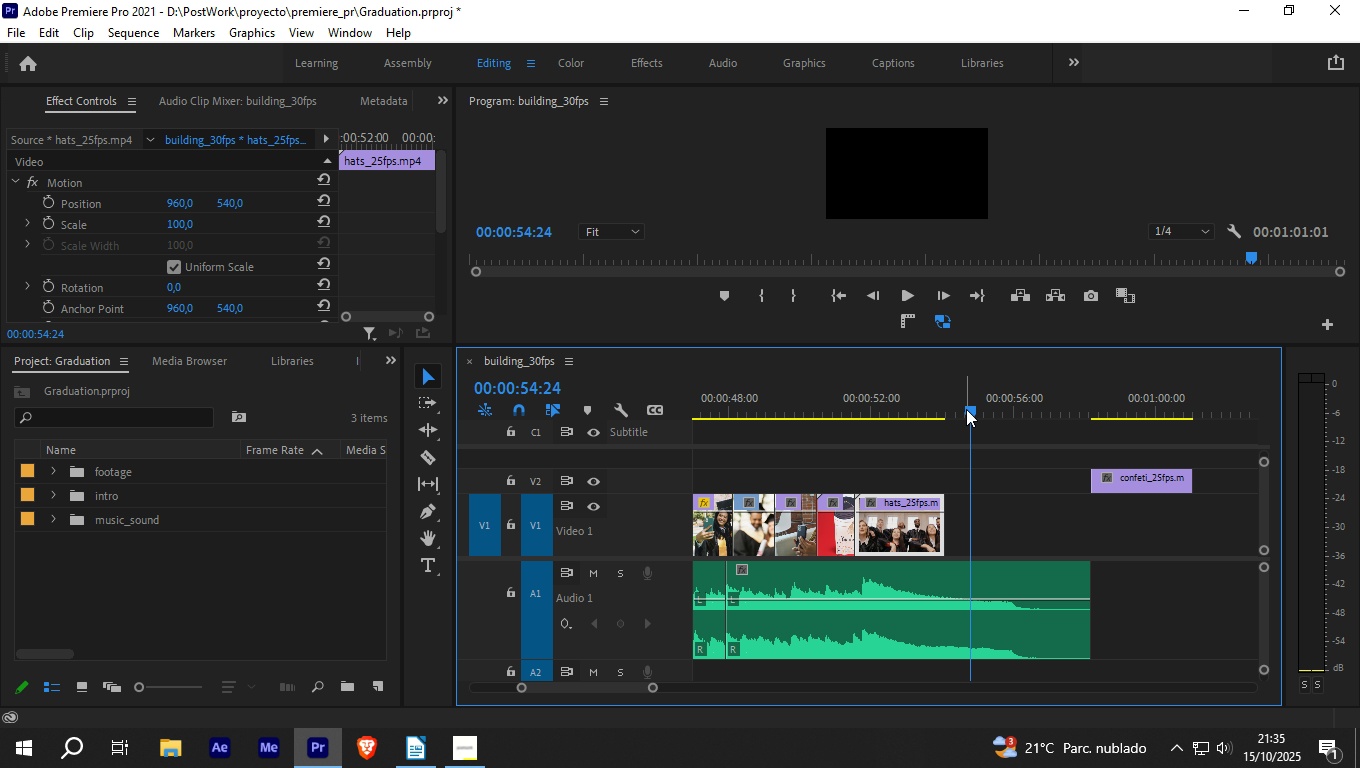 
left_click_drag(start_coordinate=[966, 409], to_coordinate=[760, 416])
 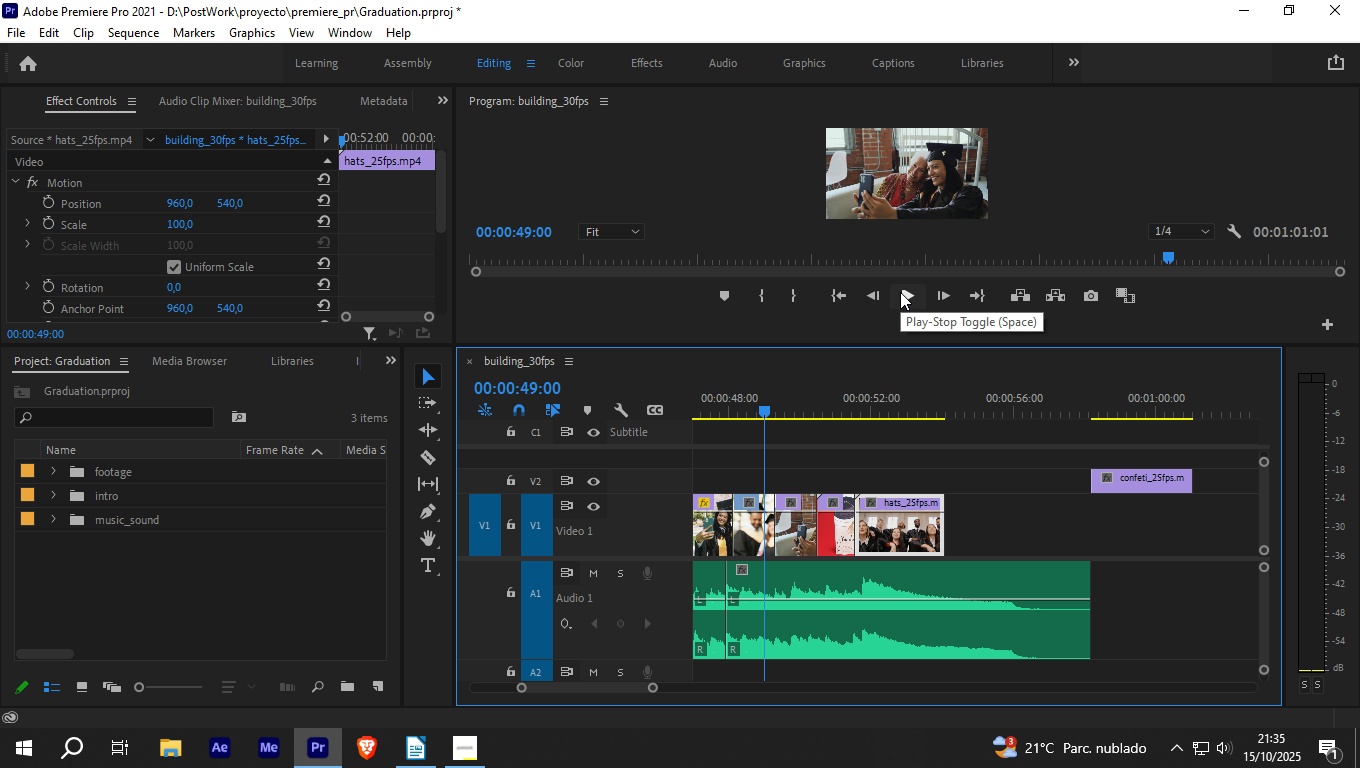 
left_click([900, 292])
 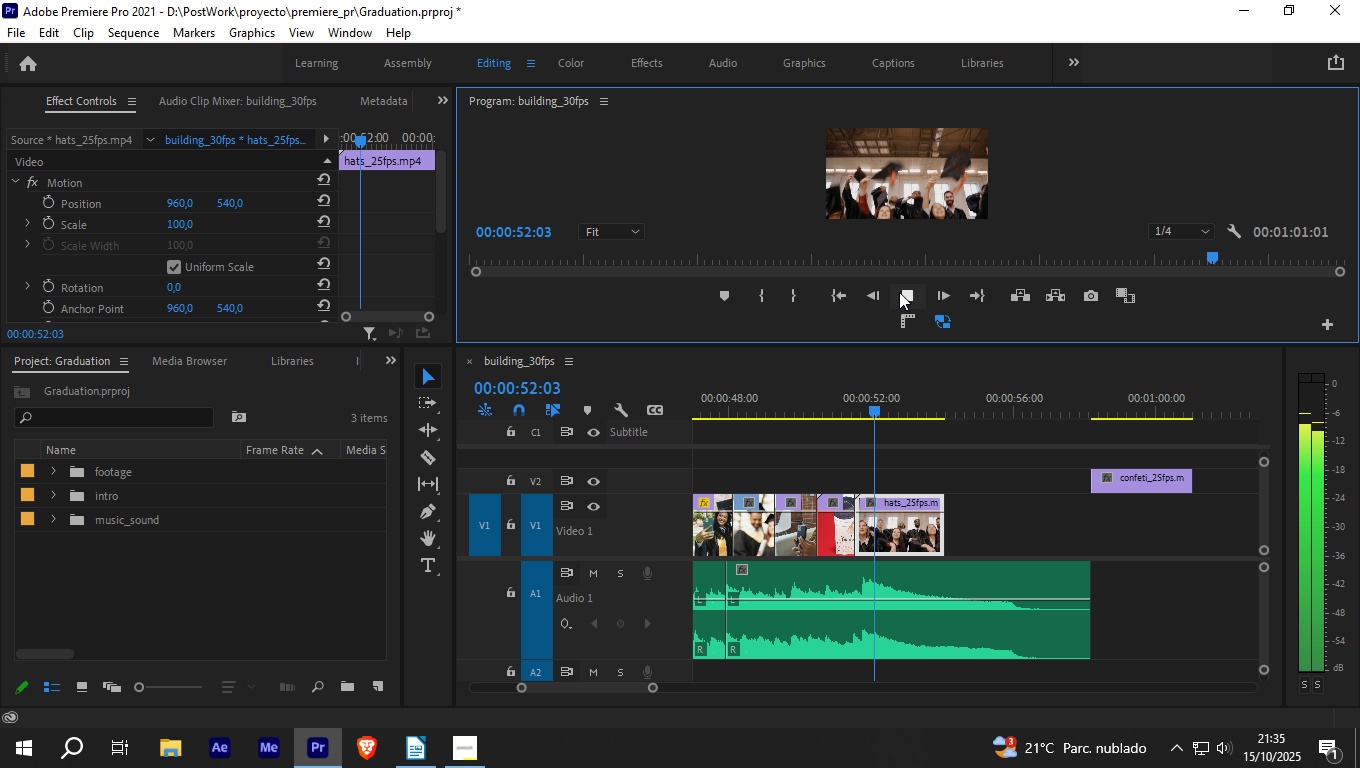 
left_click([899, 292])
 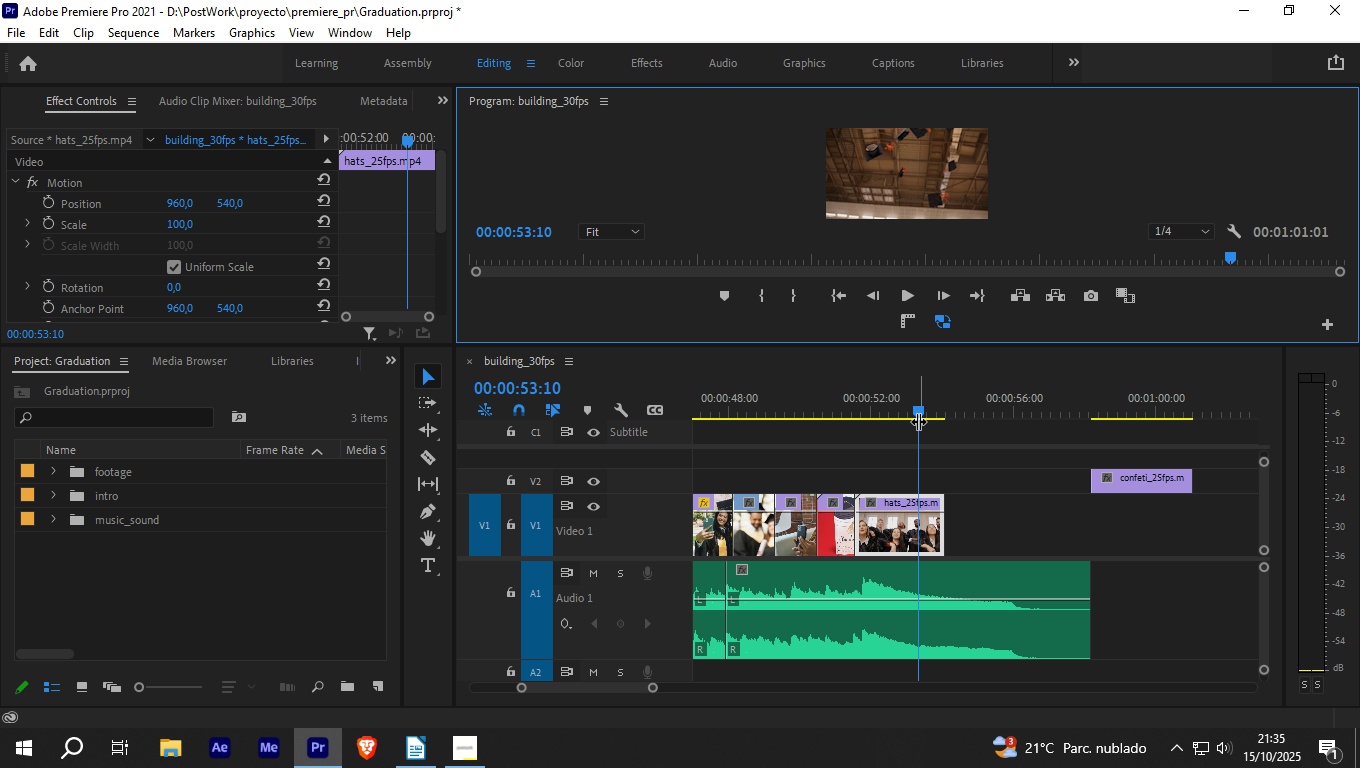 
left_click_drag(start_coordinate=[919, 409], to_coordinate=[861, 414])
 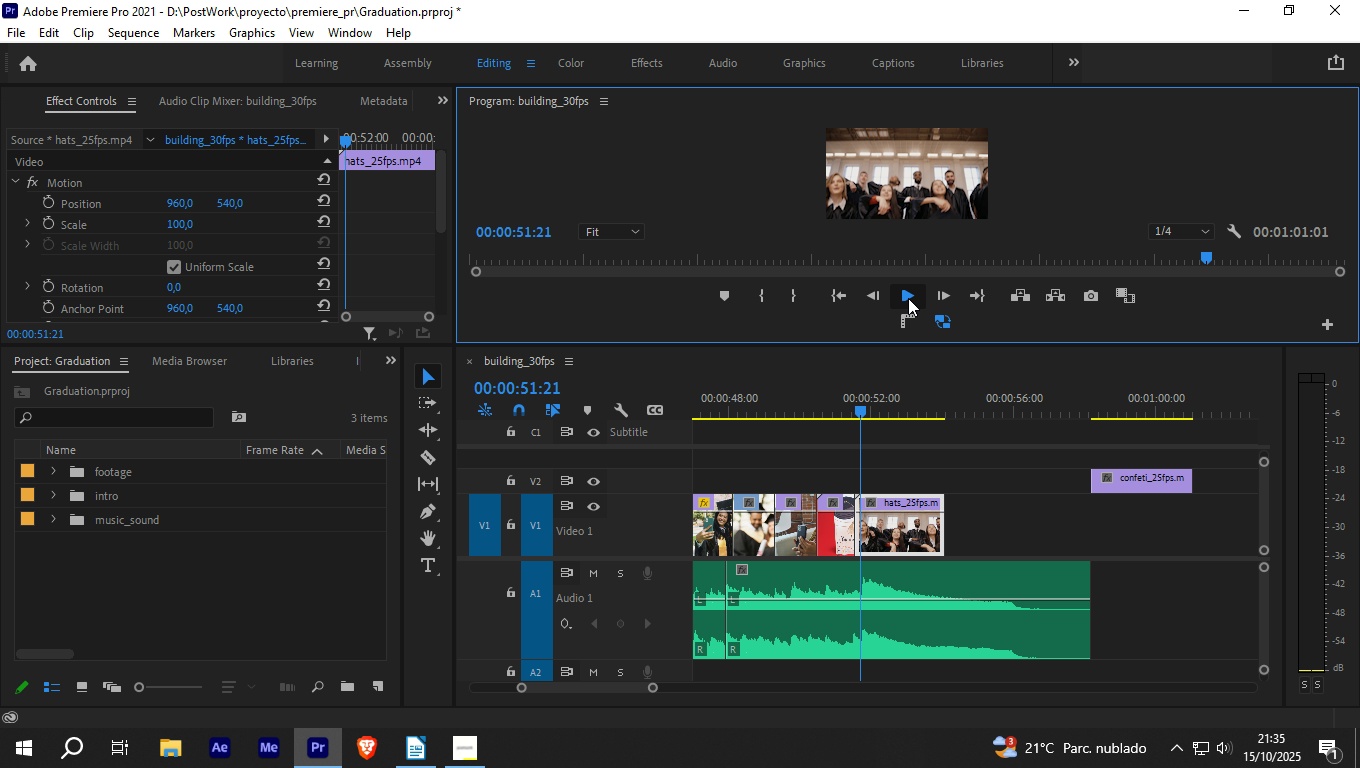 
left_click([908, 298])
 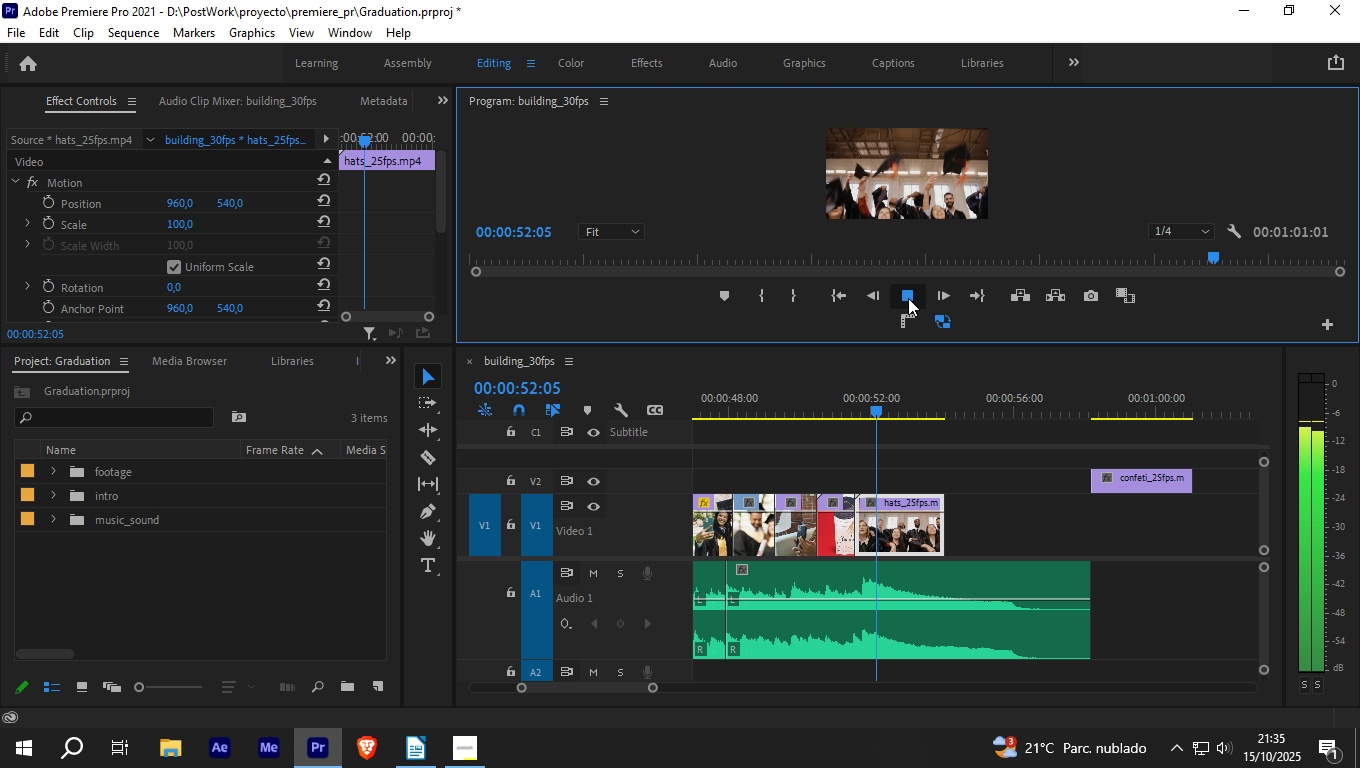 
left_click([908, 298])
 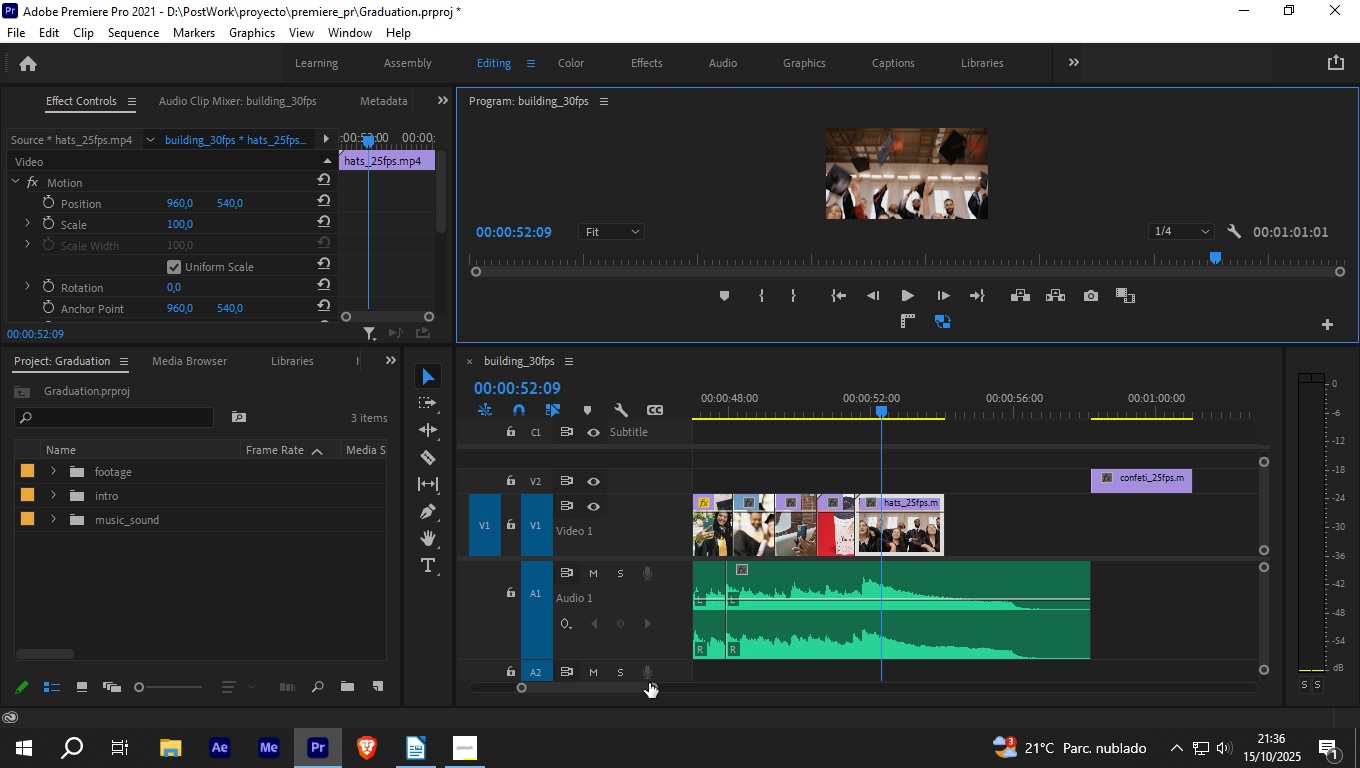 
left_click_drag(start_coordinate=[652, 686], to_coordinate=[677, 677])
 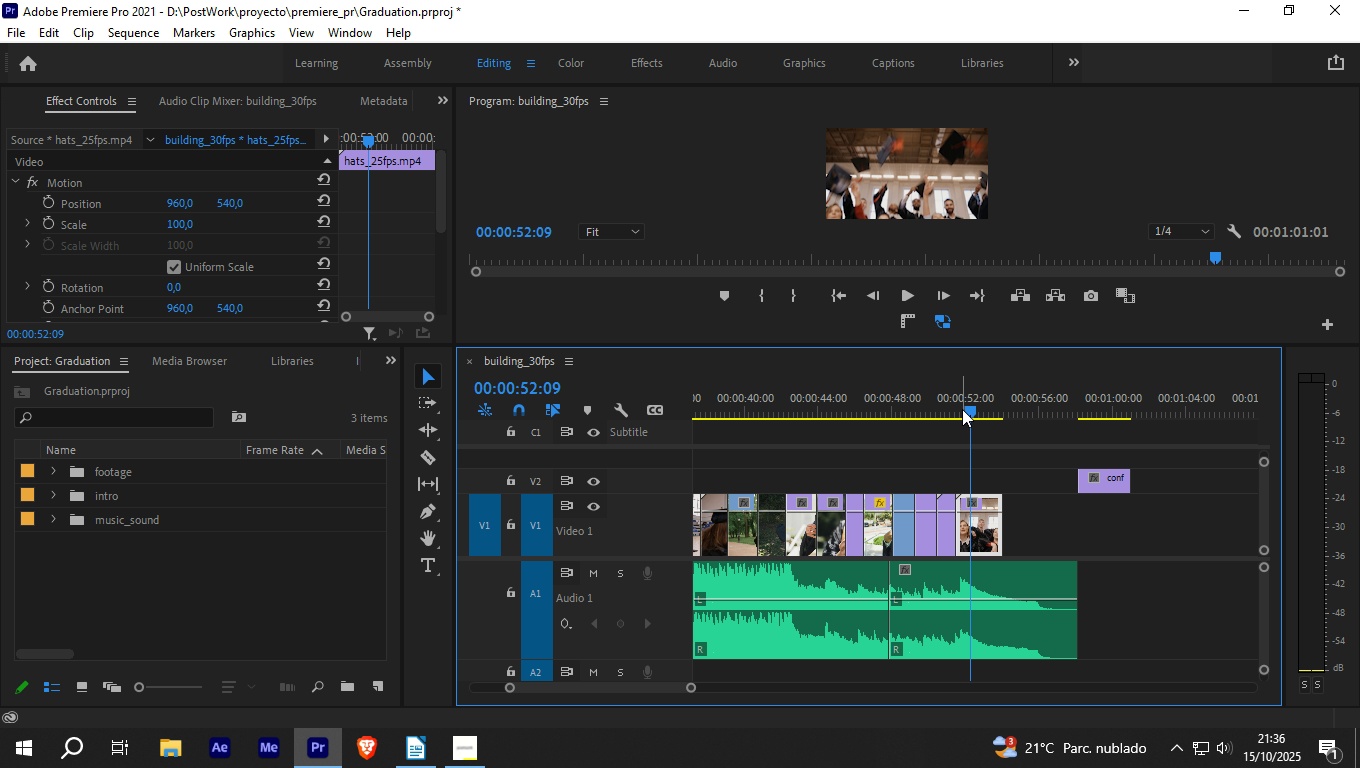 
left_click_drag(start_coordinate=[973, 405], to_coordinate=[927, 416])
 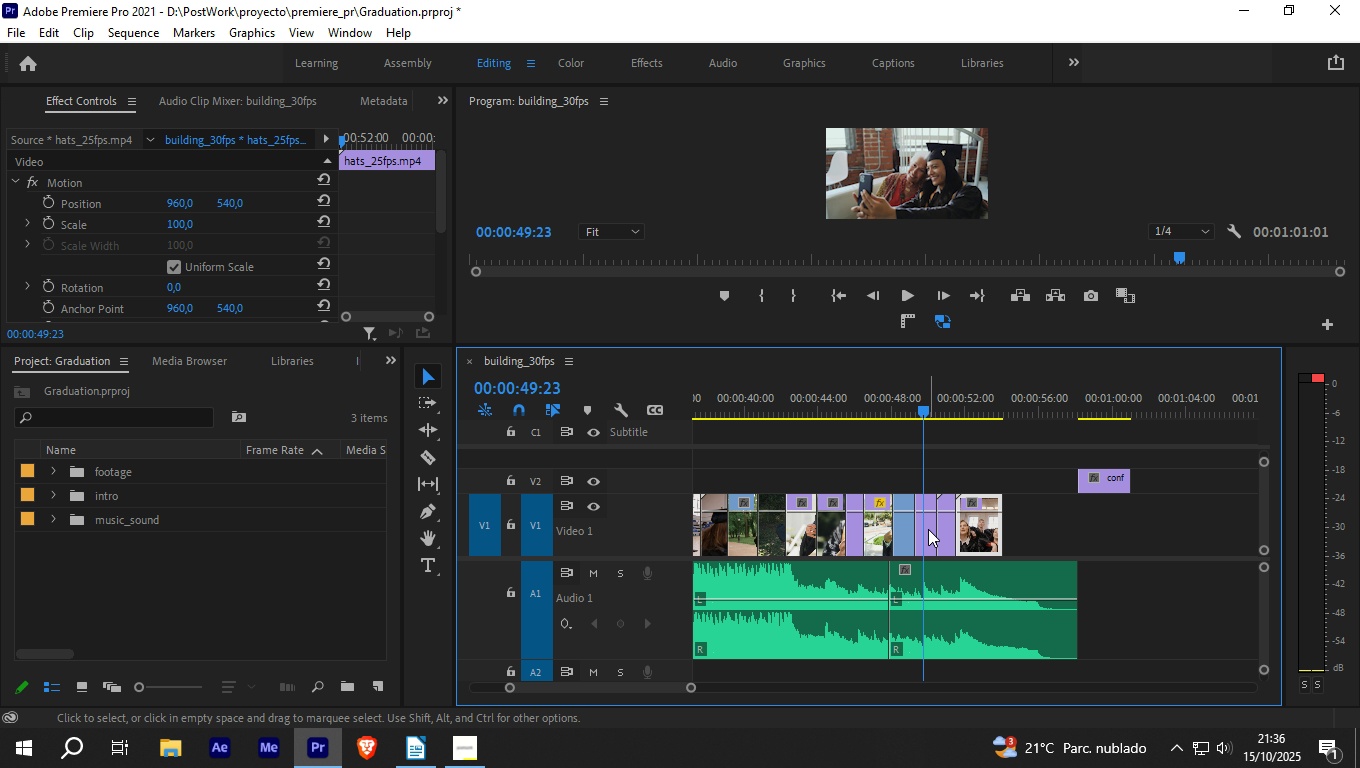 
left_click([928, 529])
 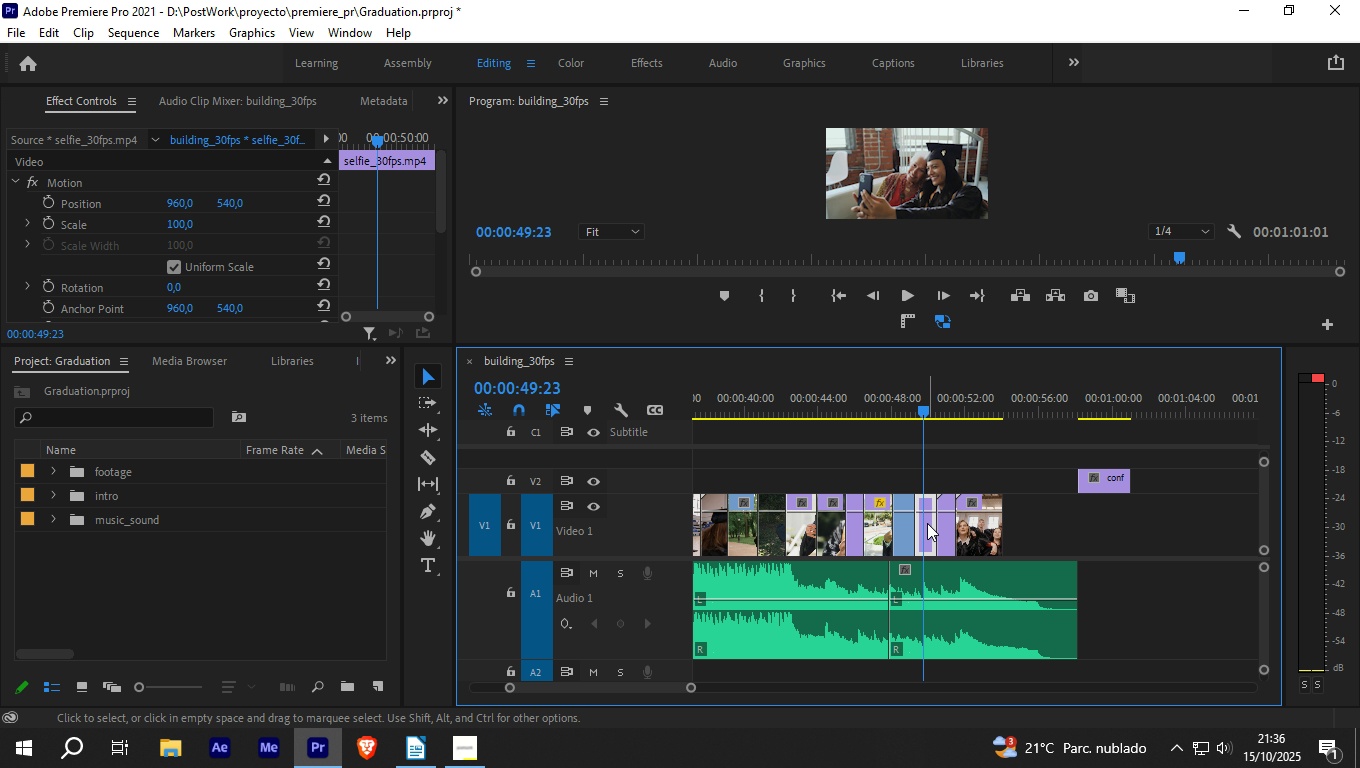 
key(Delete)
 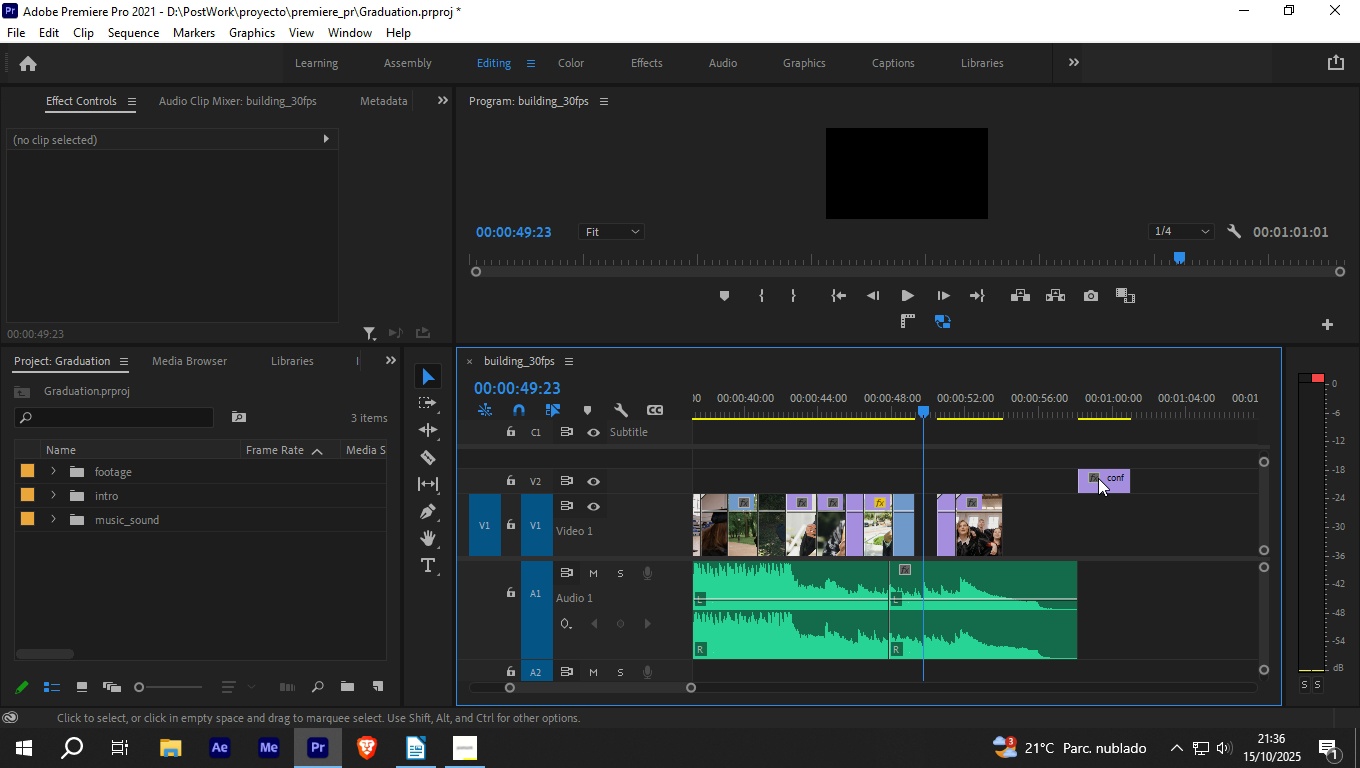 
left_click_drag(start_coordinate=[1104, 478], to_coordinate=[956, 476])
 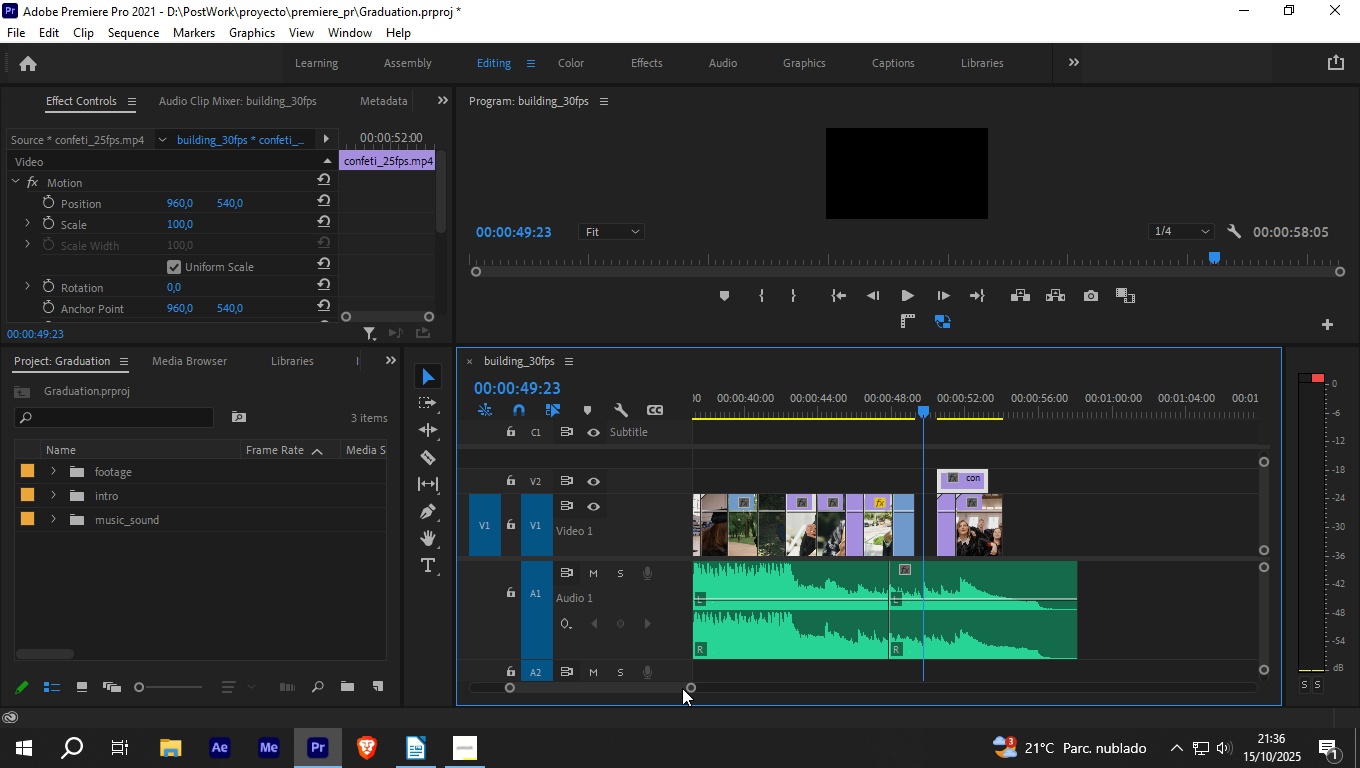 
left_click_drag(start_coordinate=[690, 687], to_coordinate=[660, 688])
 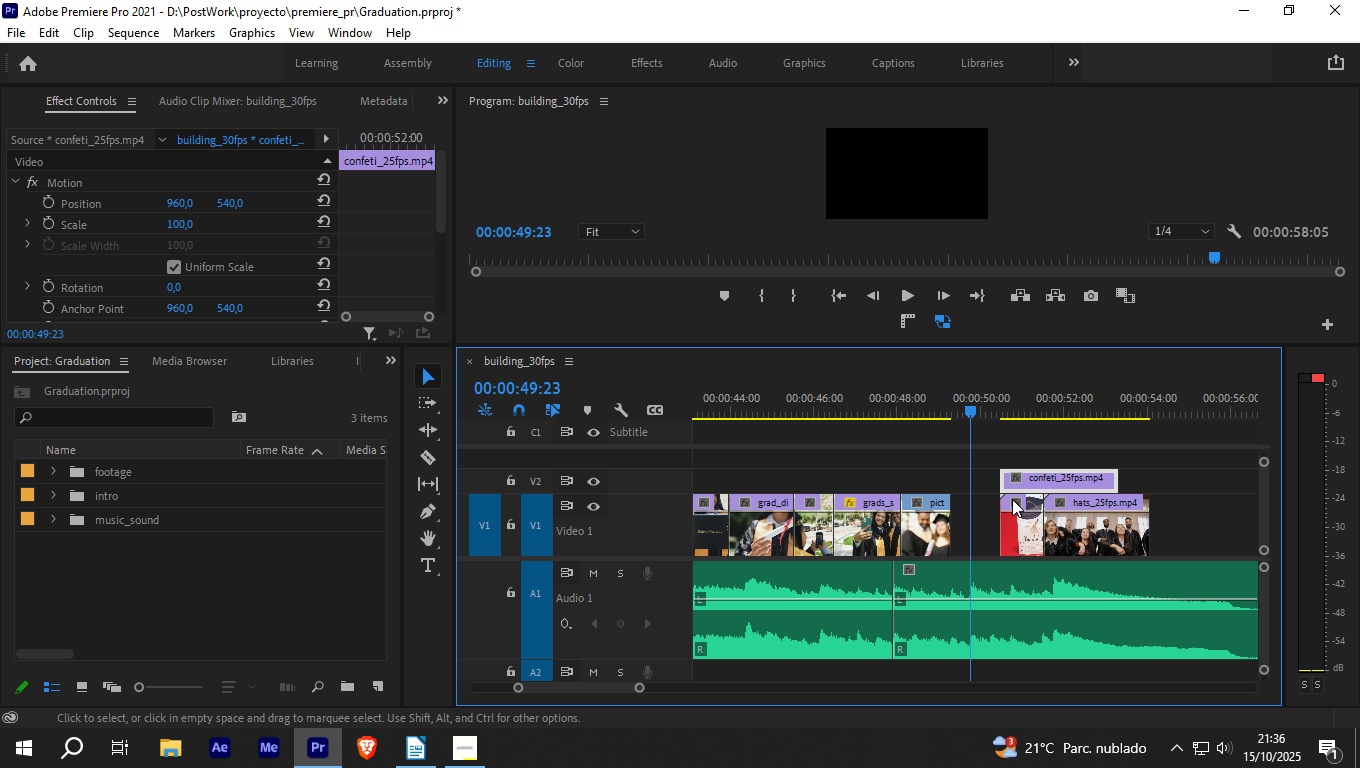 
left_click_drag(start_coordinate=[965, 403], to_coordinate=[952, 407])
 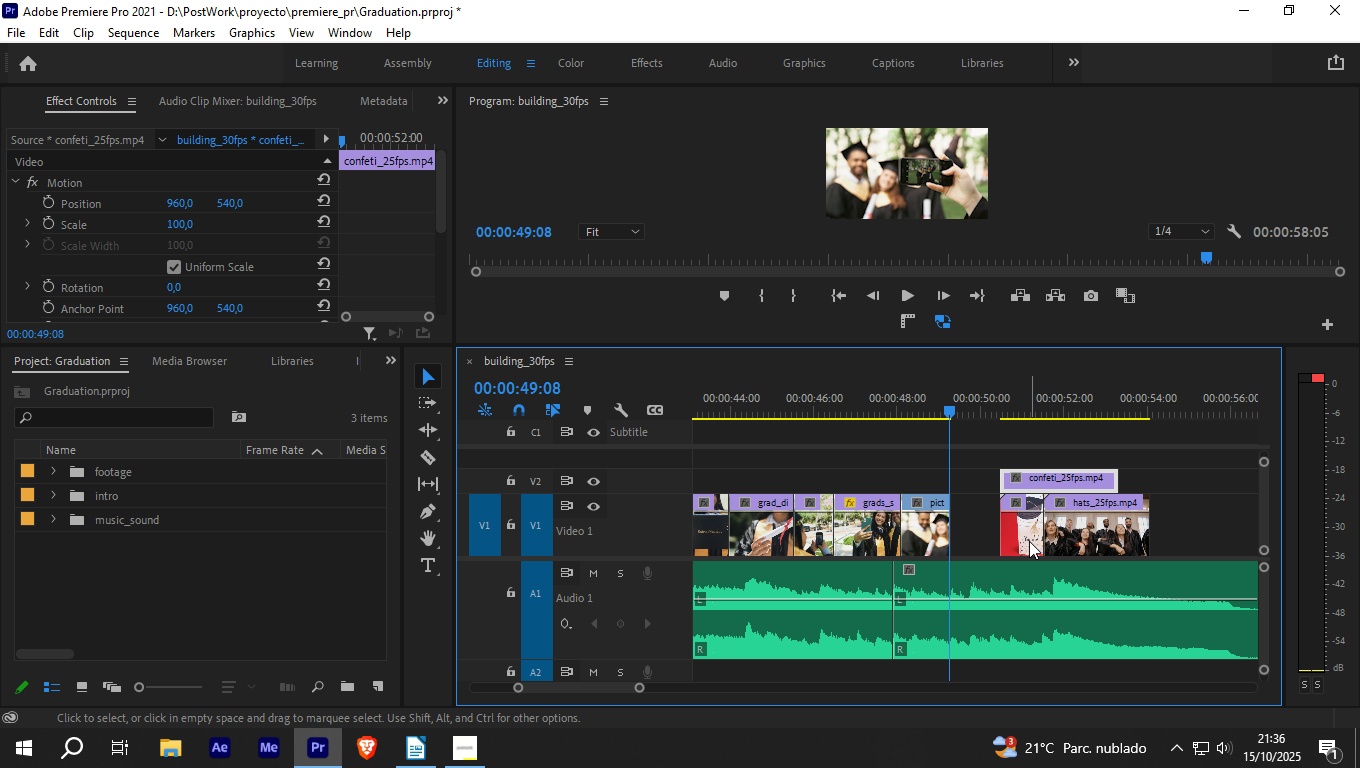 
left_click_drag(start_coordinate=[1029, 541], to_coordinate=[980, 542])
 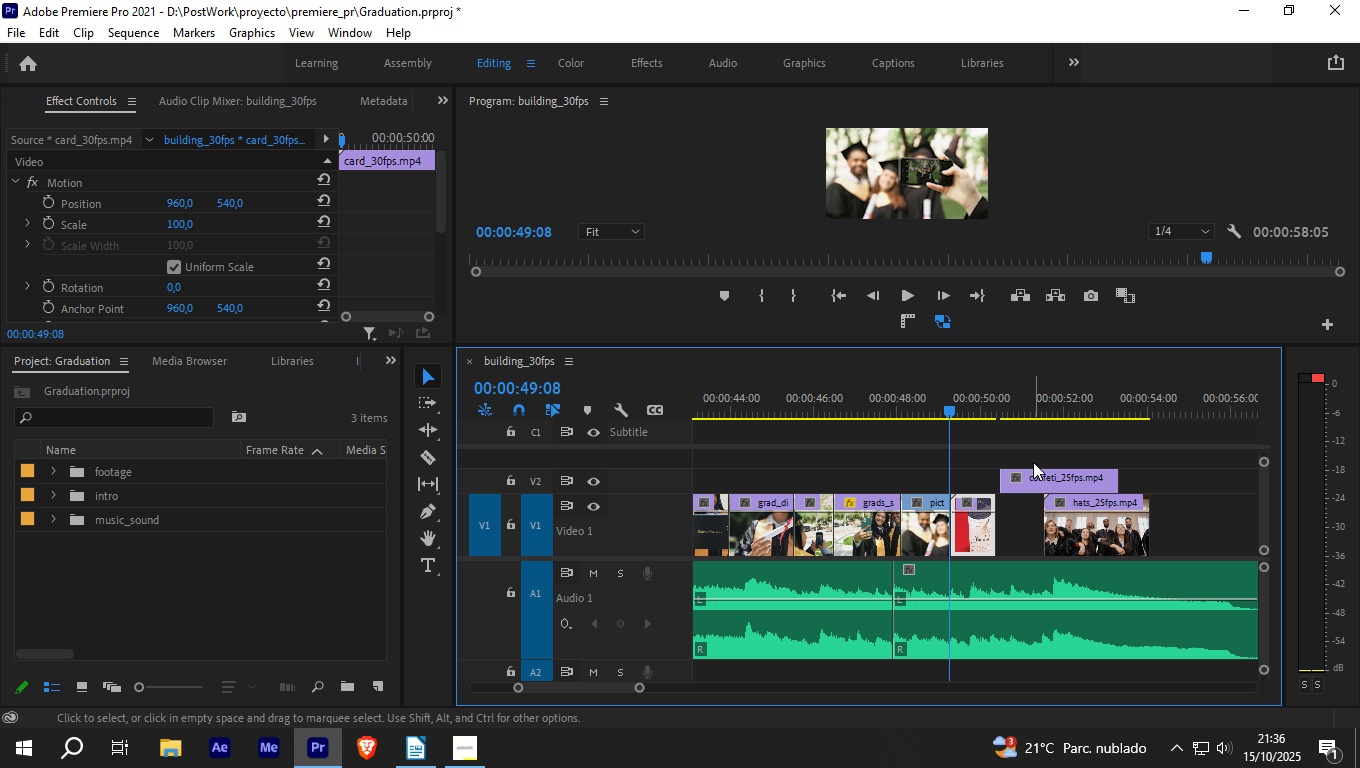 
key(Space)
 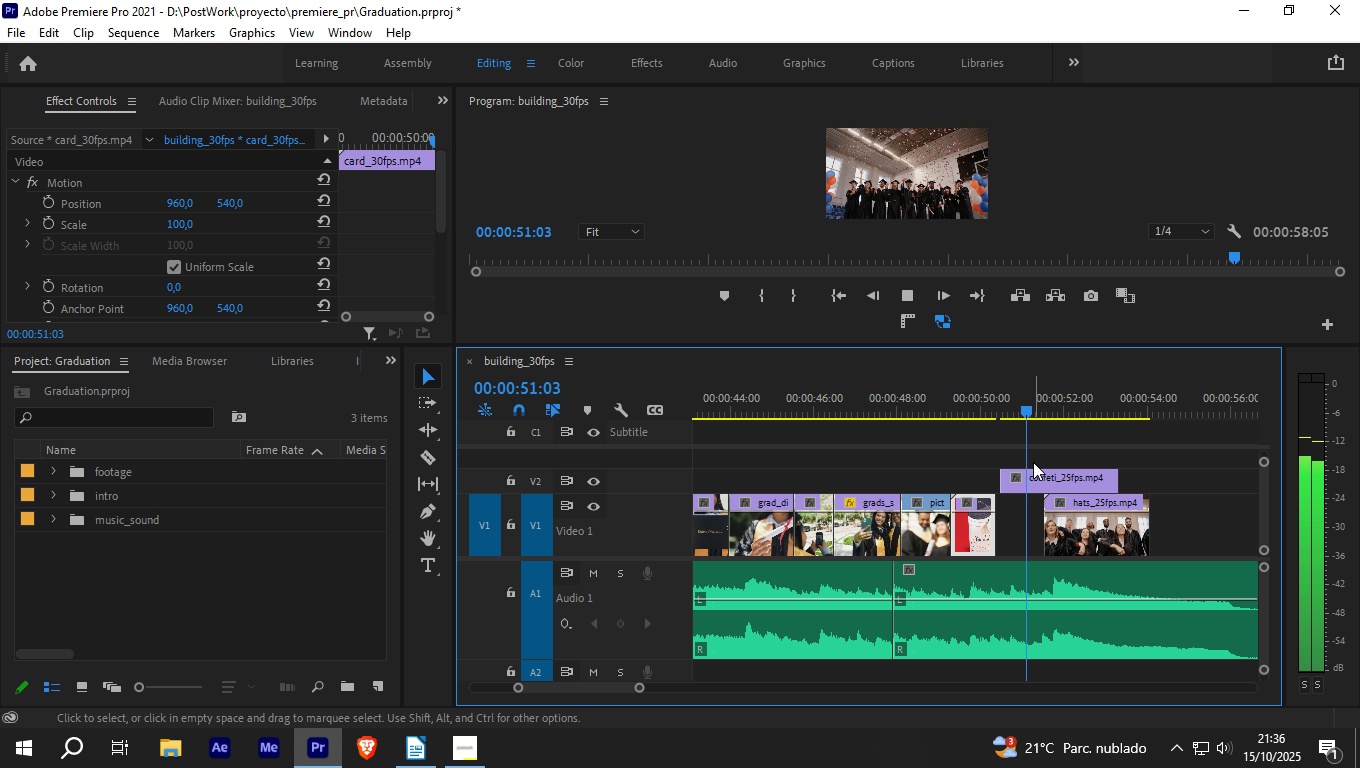 
key(Space)
 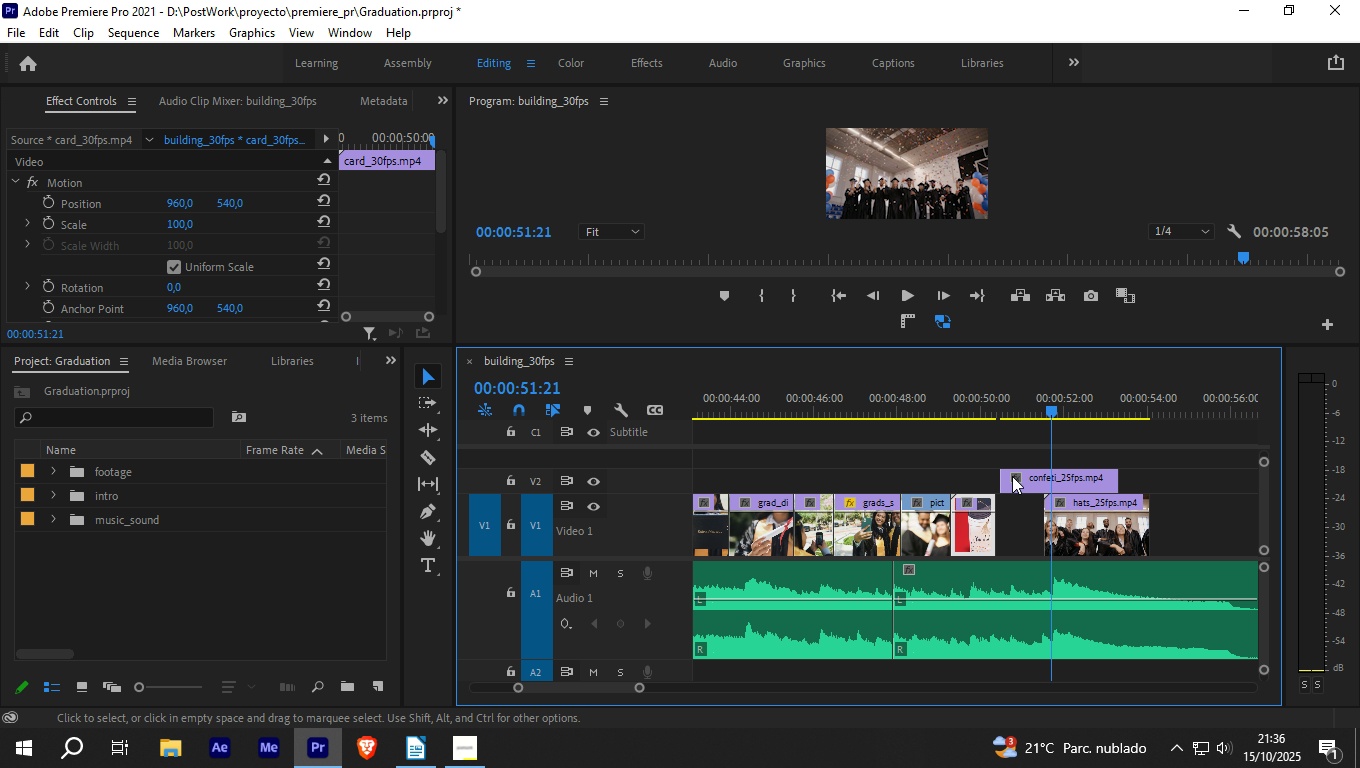 
left_click_drag(start_coordinate=[1003, 476], to_coordinate=[1034, 473])
 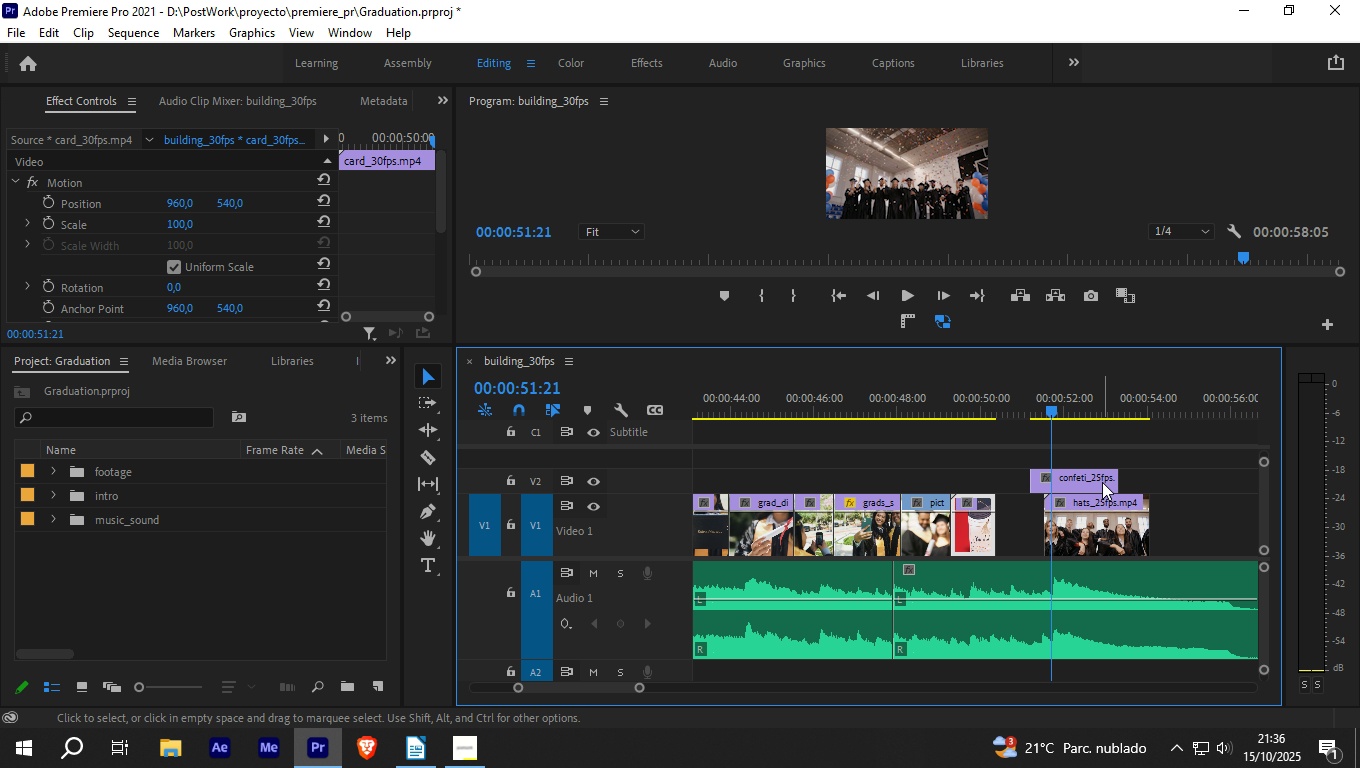 
left_click_drag(start_coordinate=[1104, 482], to_coordinate=[1065, 483])
 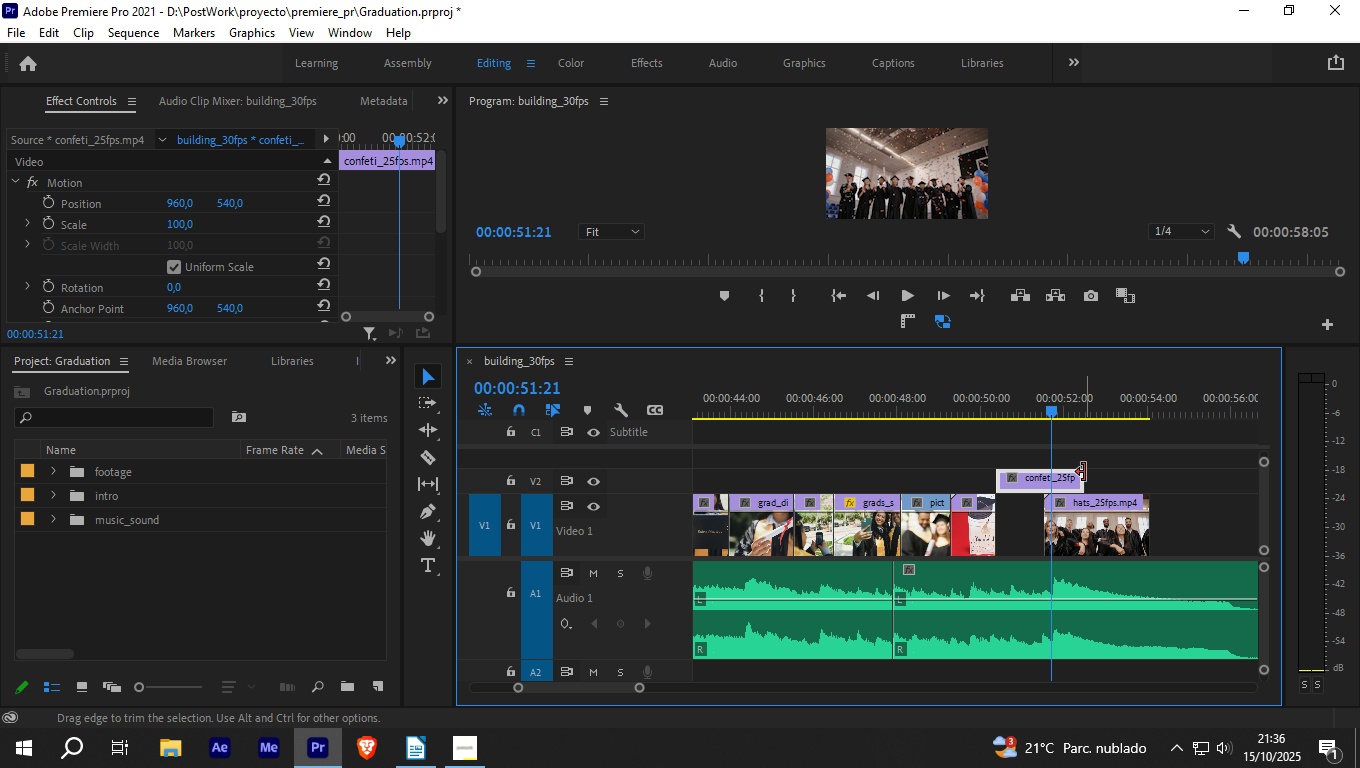 
left_click_drag(start_coordinate=[1083, 472], to_coordinate=[1035, 476])
 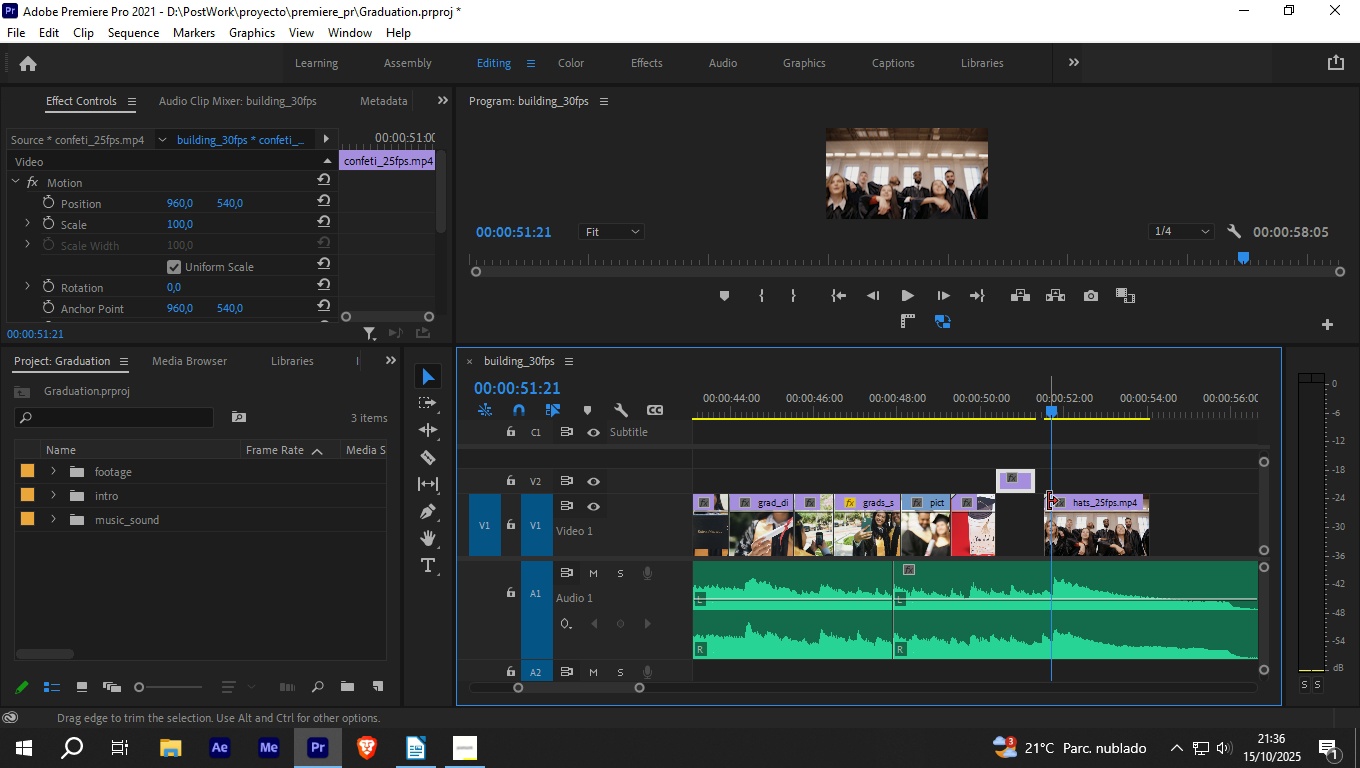 
left_click_drag(start_coordinate=[1048, 501], to_coordinate=[1036, 503])
 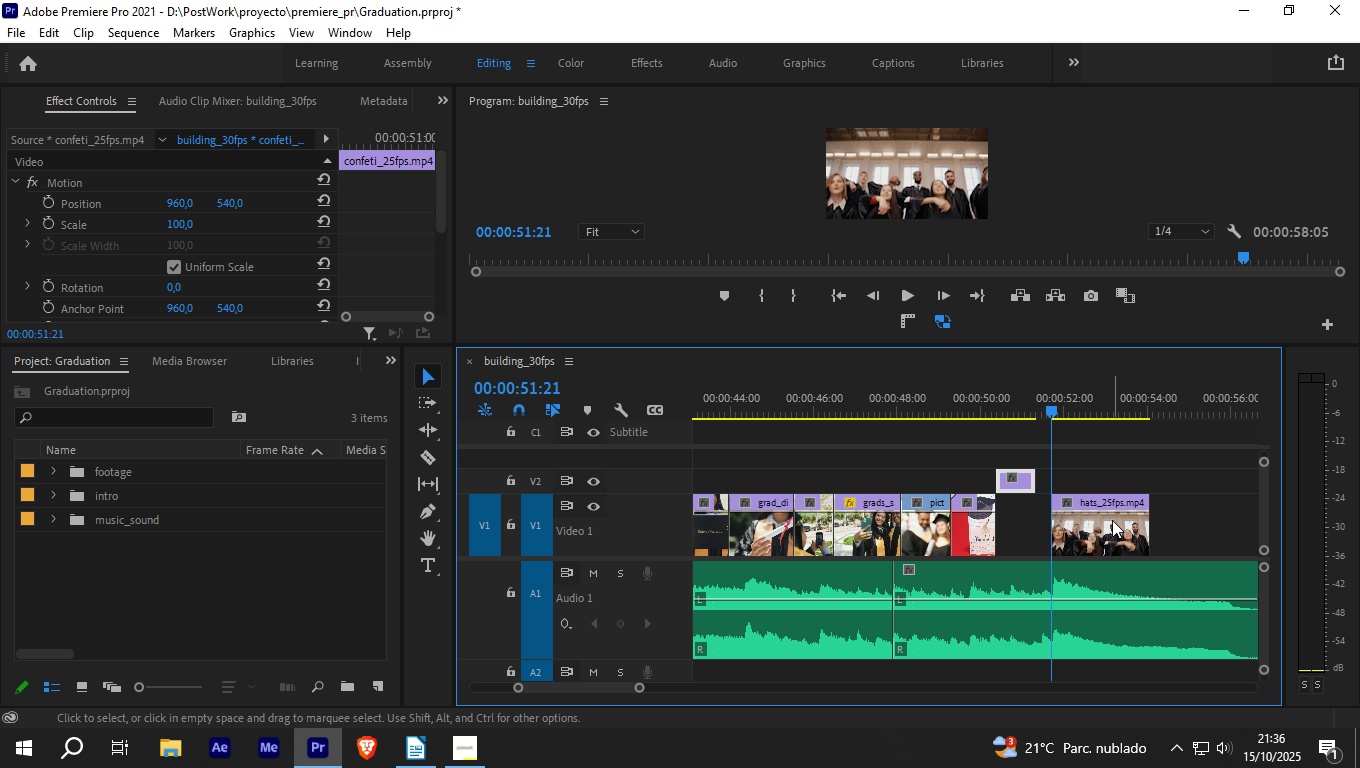 
mouse_move([1095, 493])
 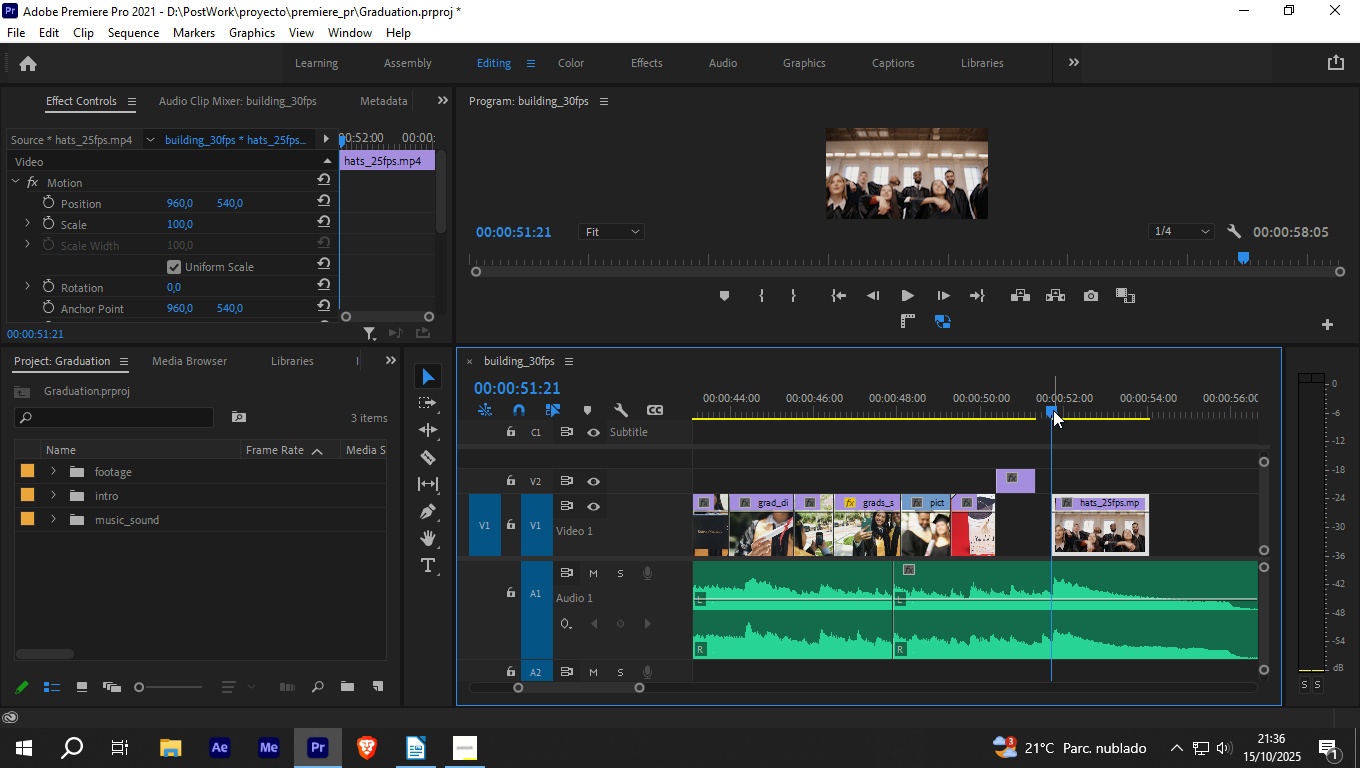 
left_click_drag(start_coordinate=[1049, 410], to_coordinate=[1034, 413])
 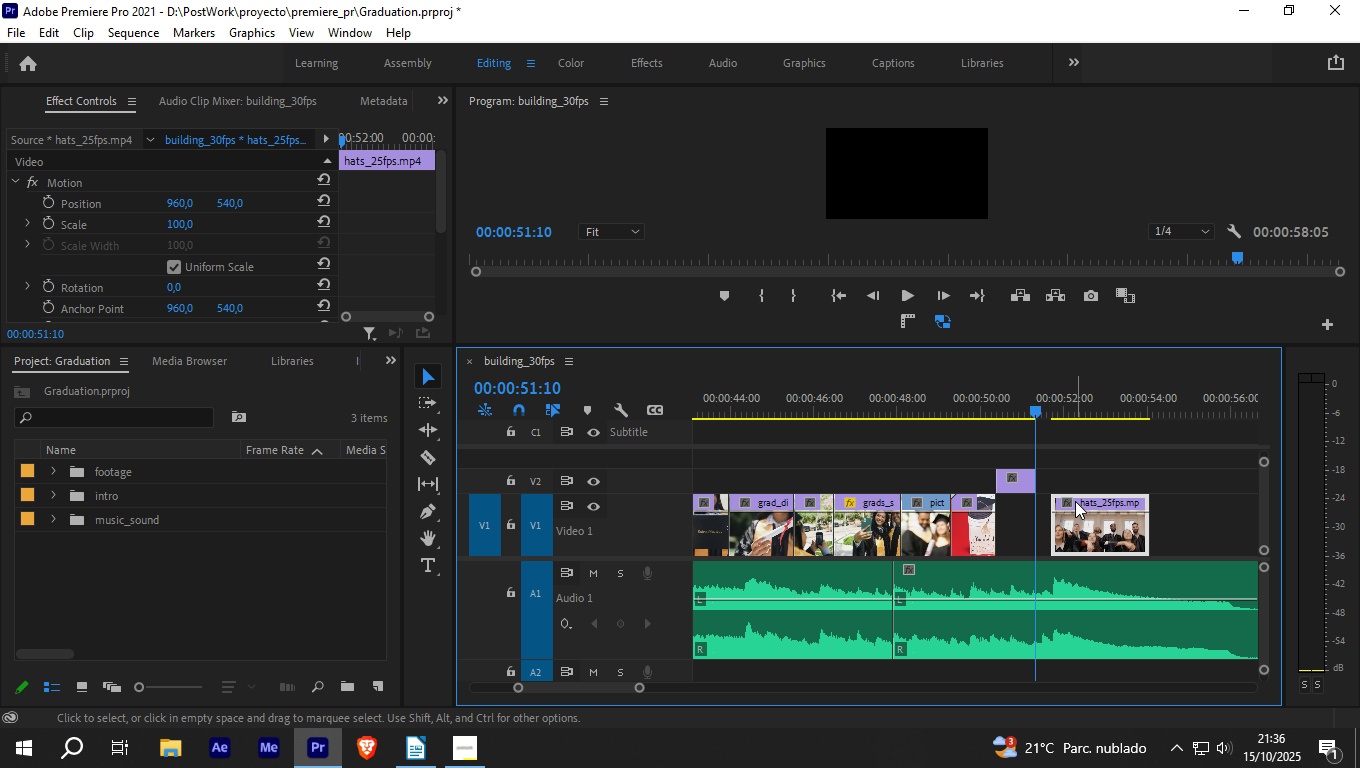 
left_click_drag(start_coordinate=[1075, 501], to_coordinate=[1054, 497])
 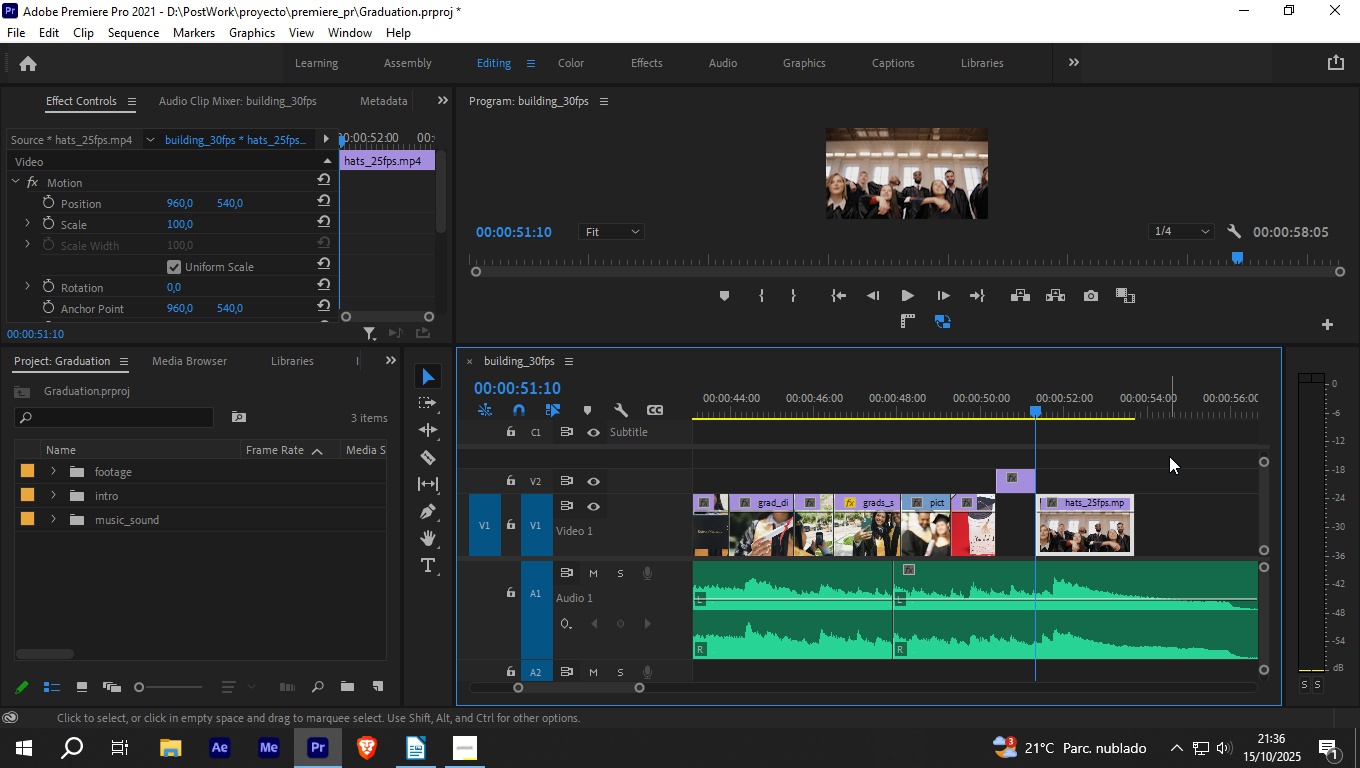 
key(Space)
 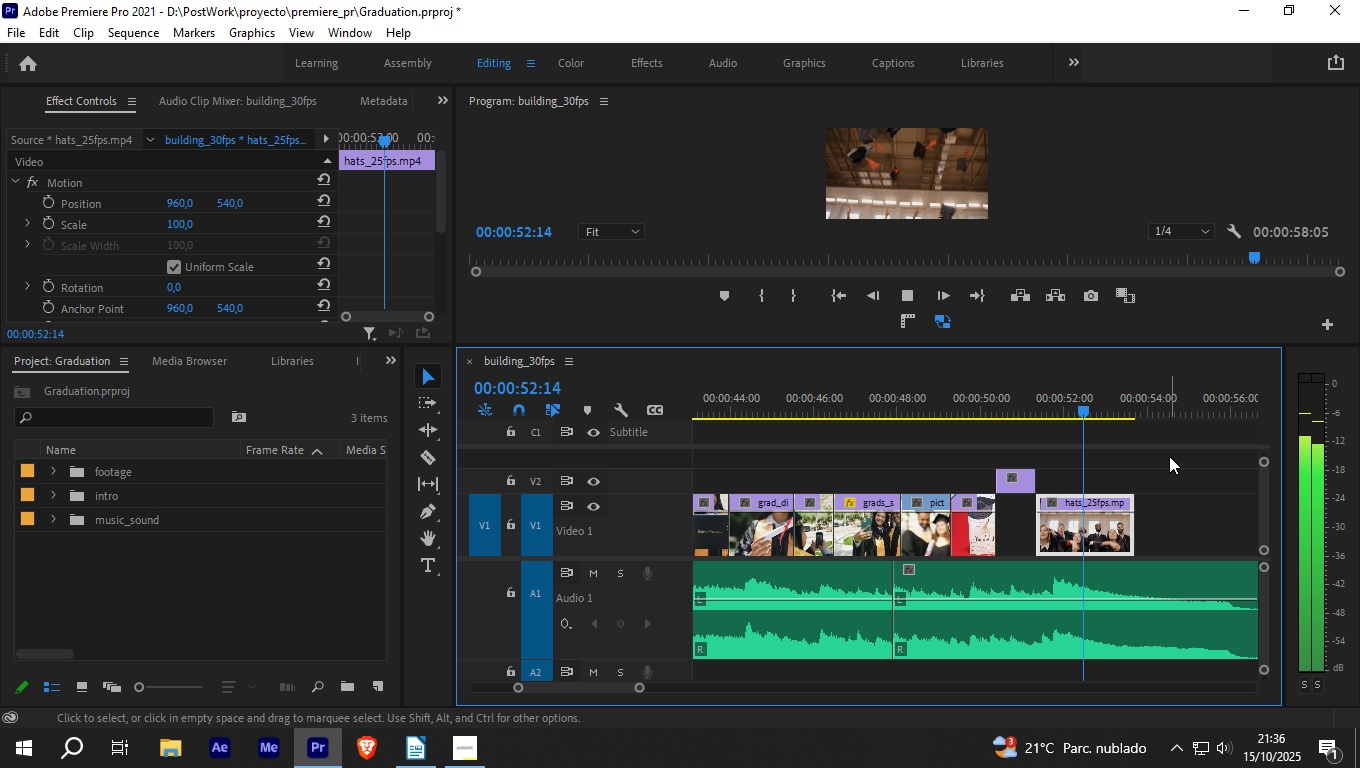 
key(Space)
 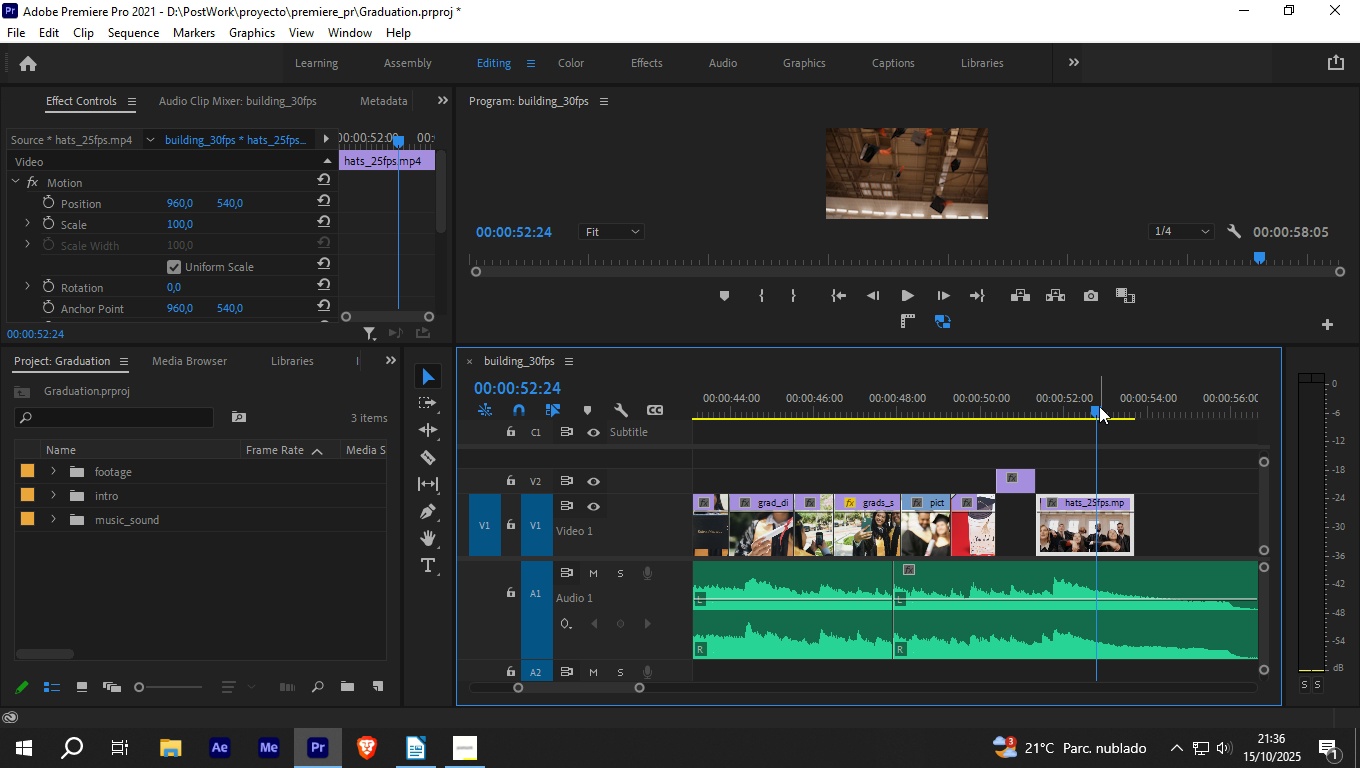 
left_click_drag(start_coordinate=[1090, 406], to_coordinate=[1046, 419])
 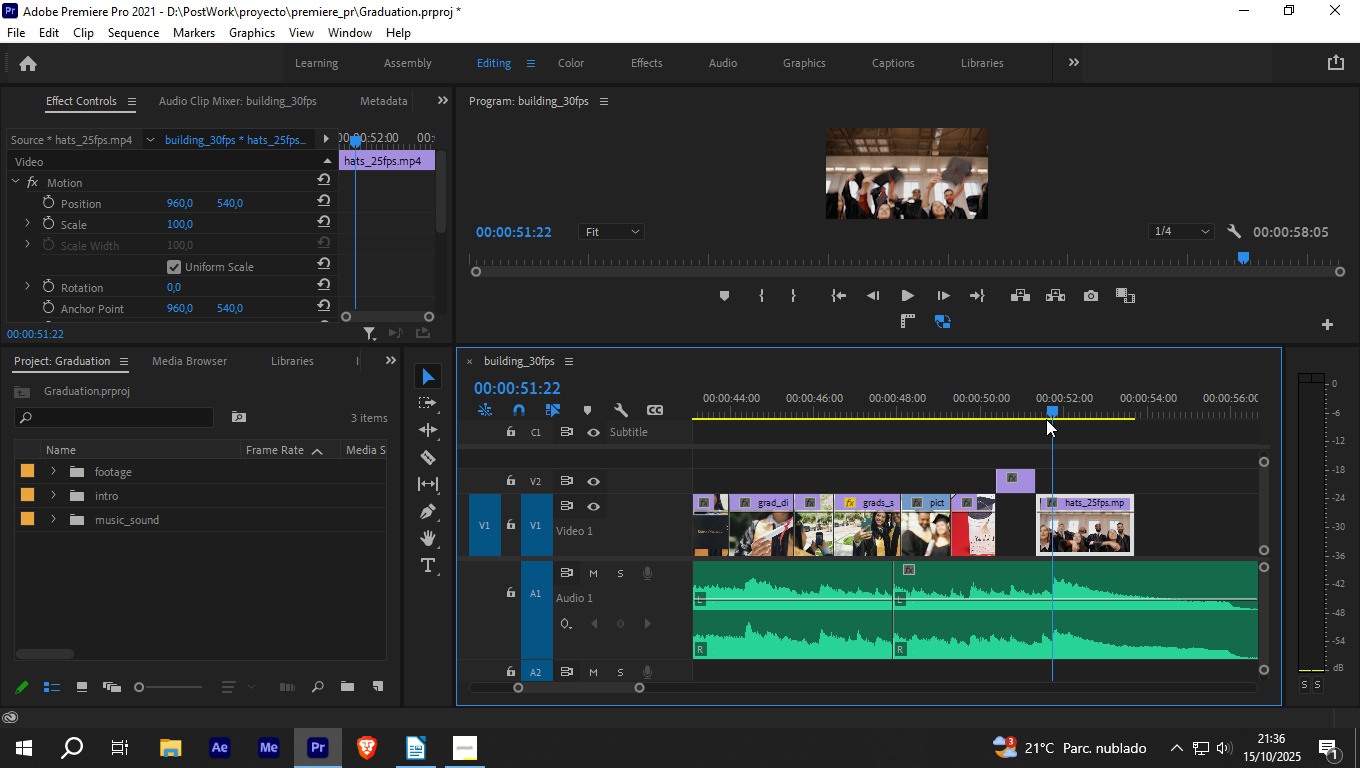 
key(Space)
 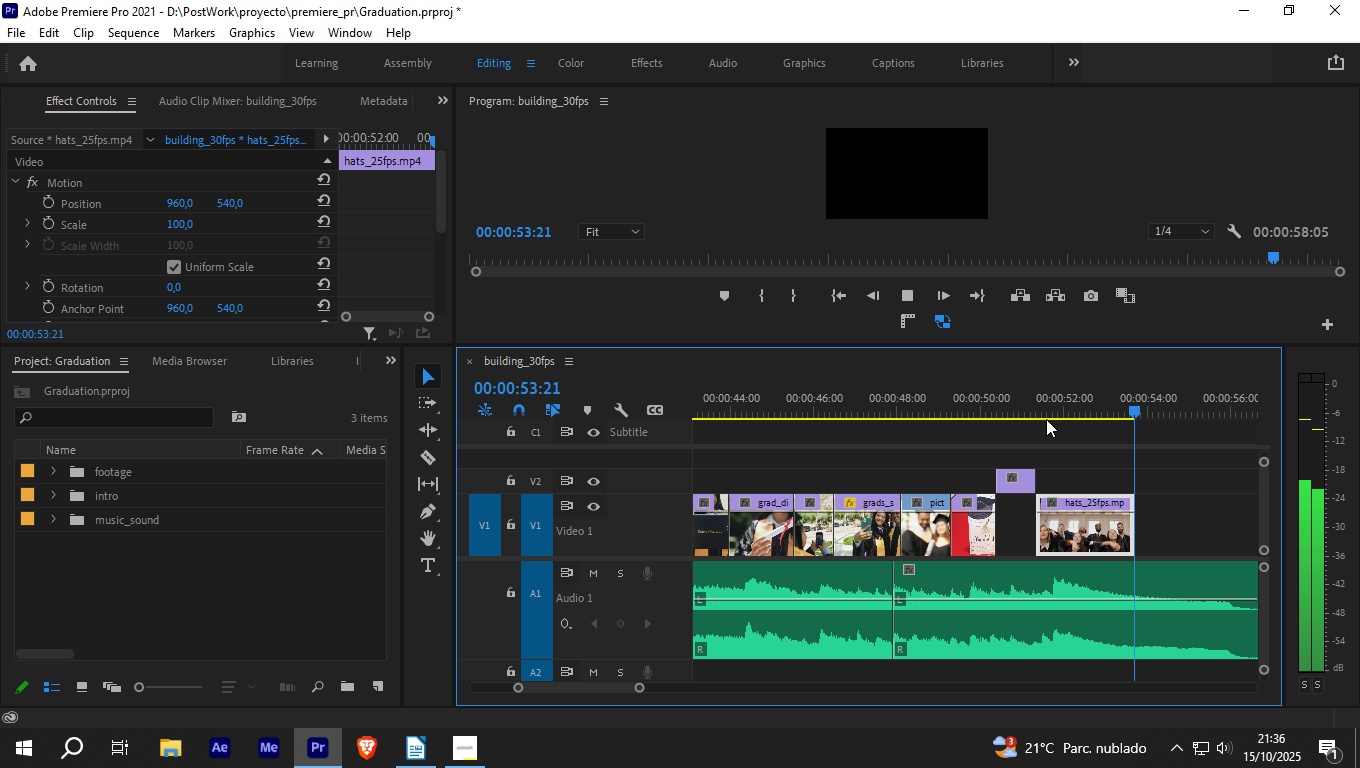 
key(Space)
 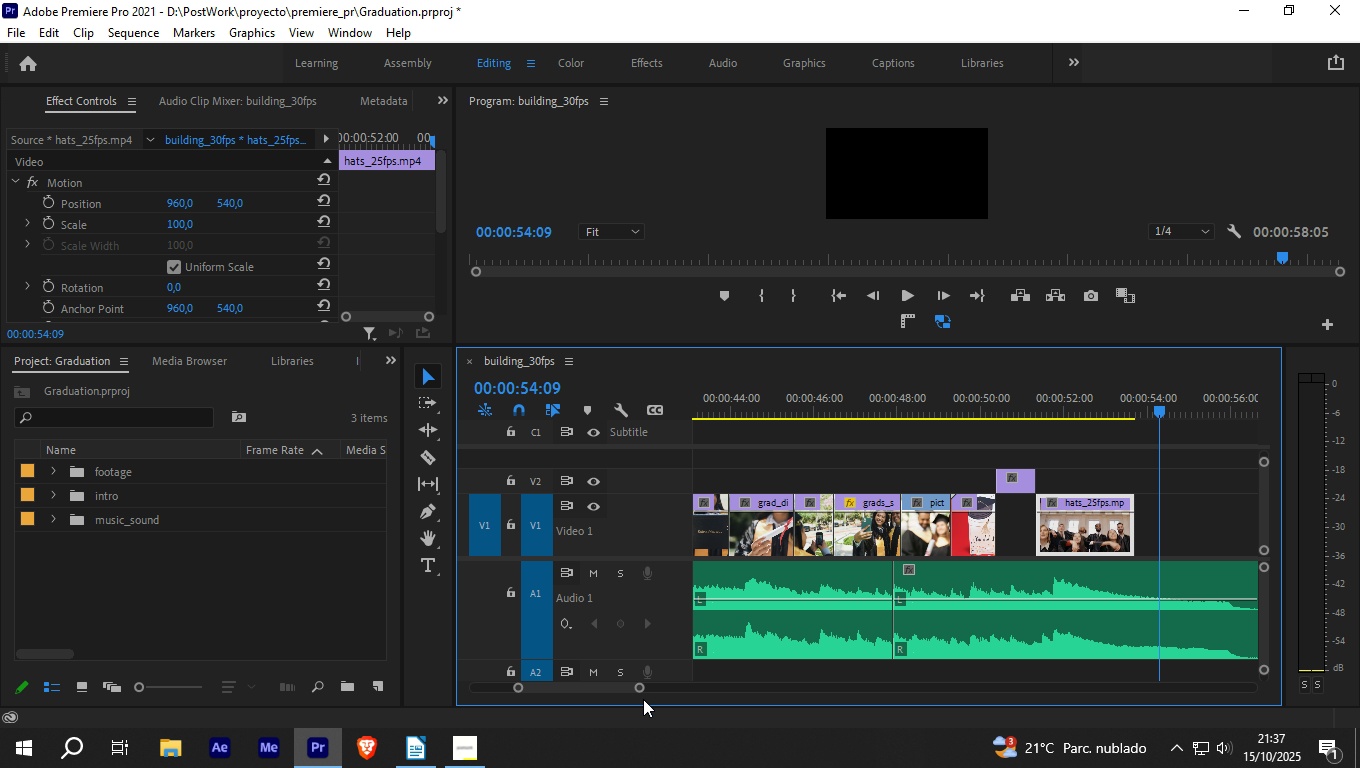 
left_click_drag(start_coordinate=[639, 688], to_coordinate=[624, 691])
 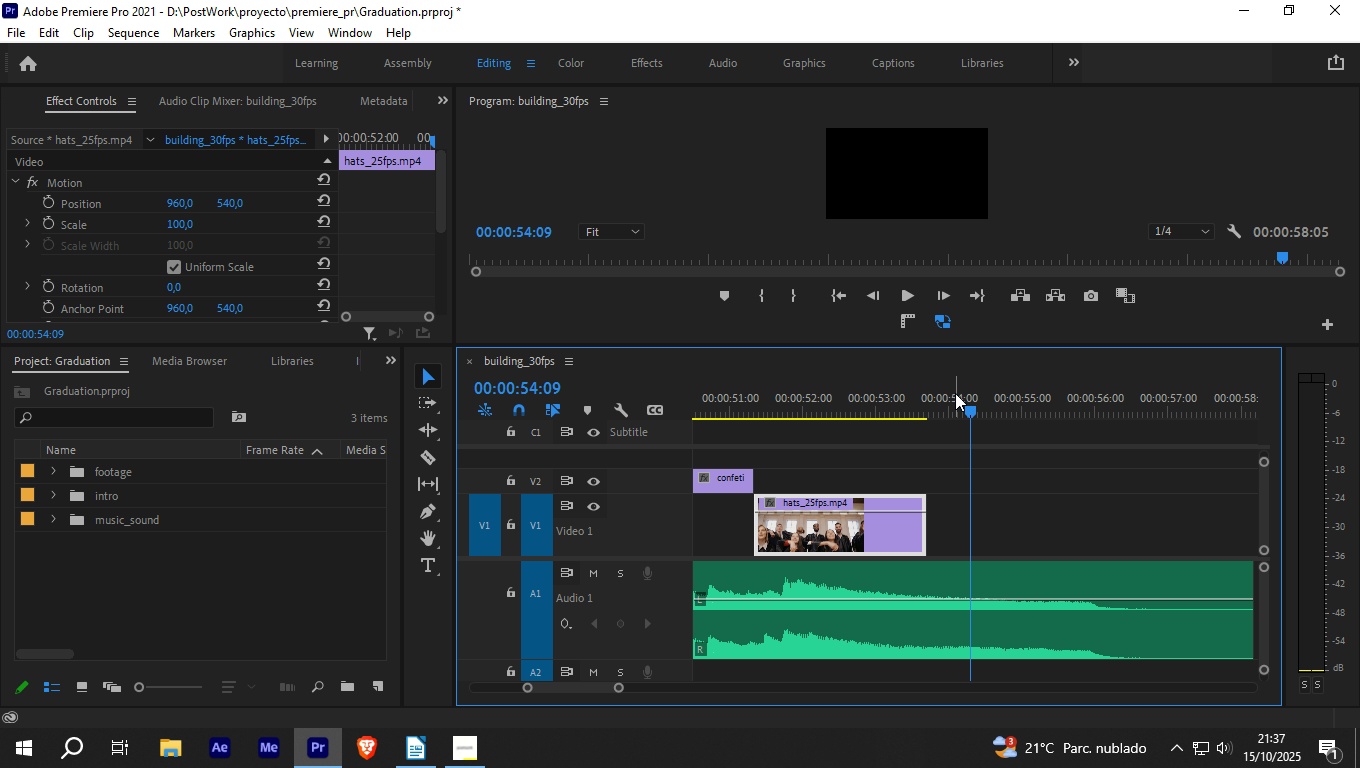 
left_click_drag(start_coordinate=[971, 410], to_coordinate=[783, 407])
 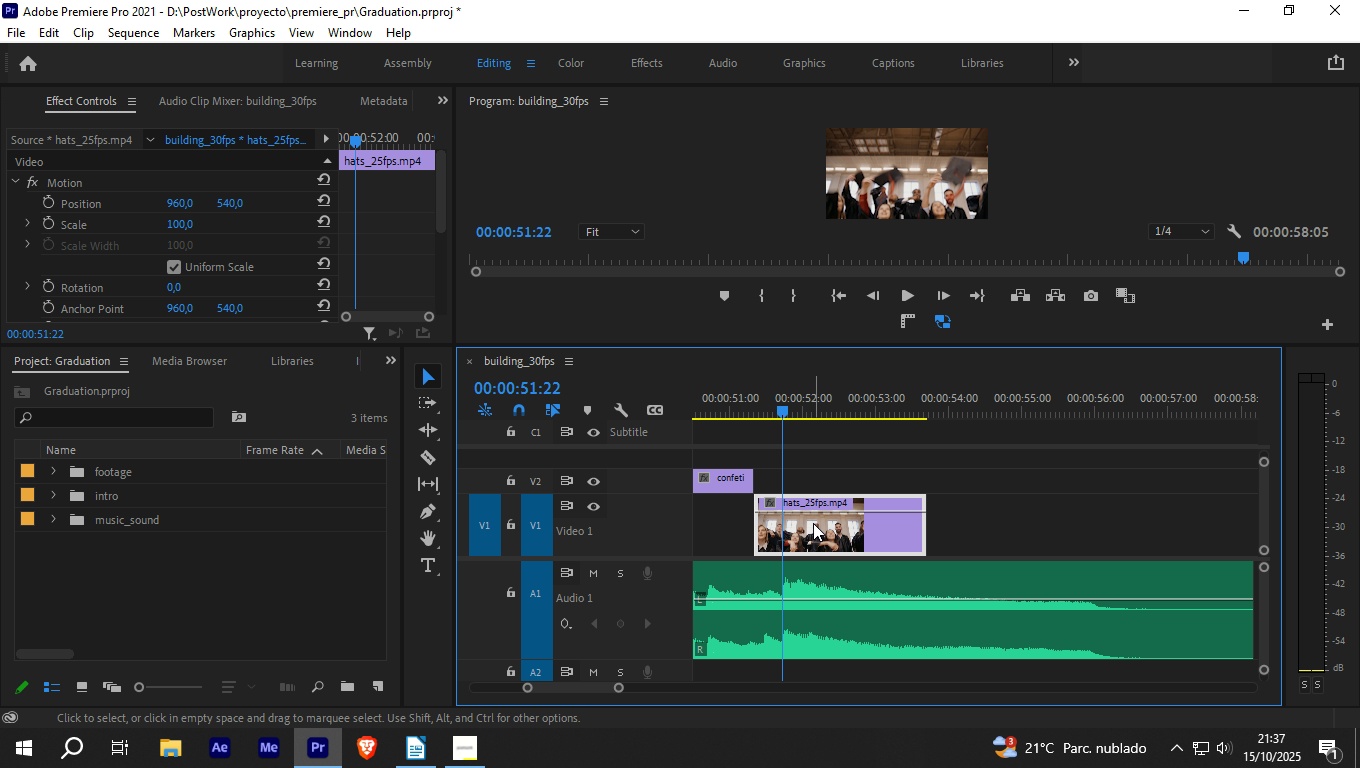 
left_click_drag(start_coordinate=[813, 523], to_coordinate=[825, 524])
 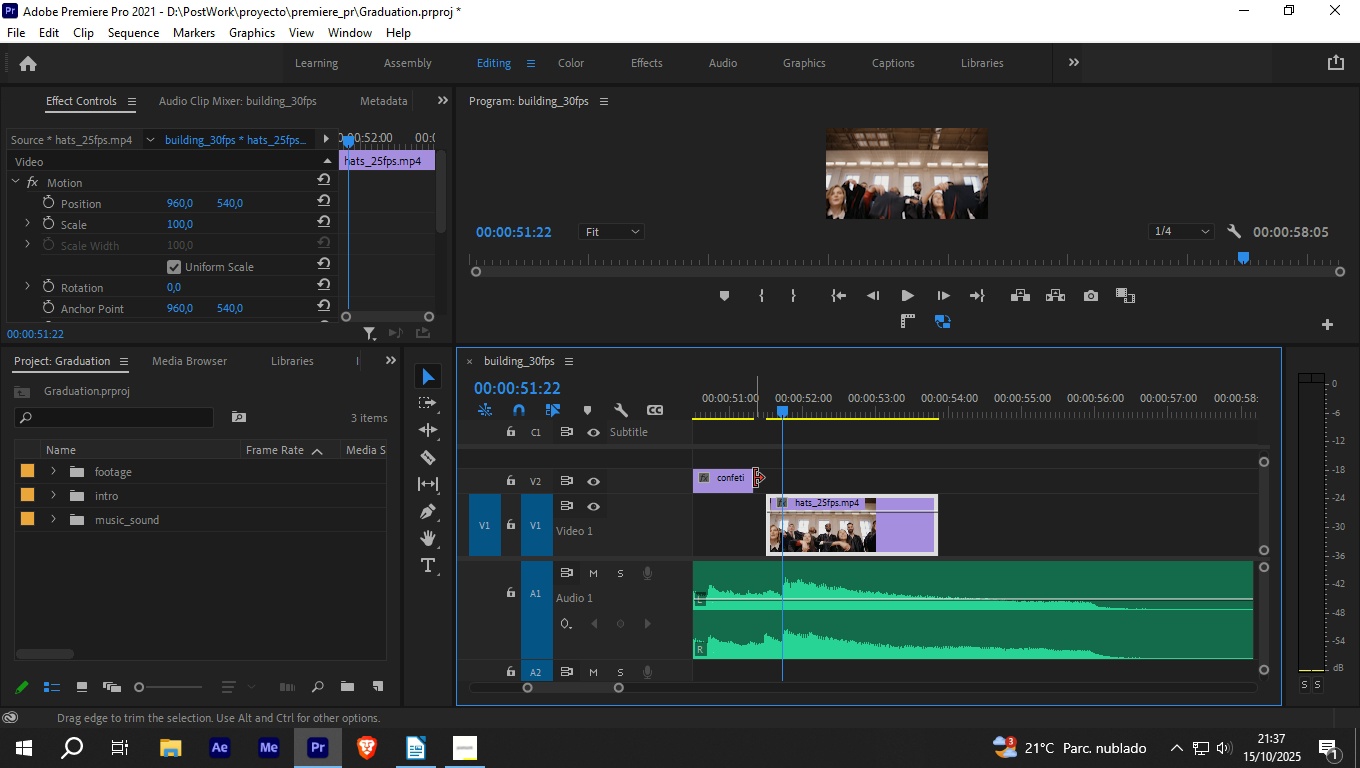 
left_click_drag(start_coordinate=[752, 478], to_coordinate=[761, 478])
 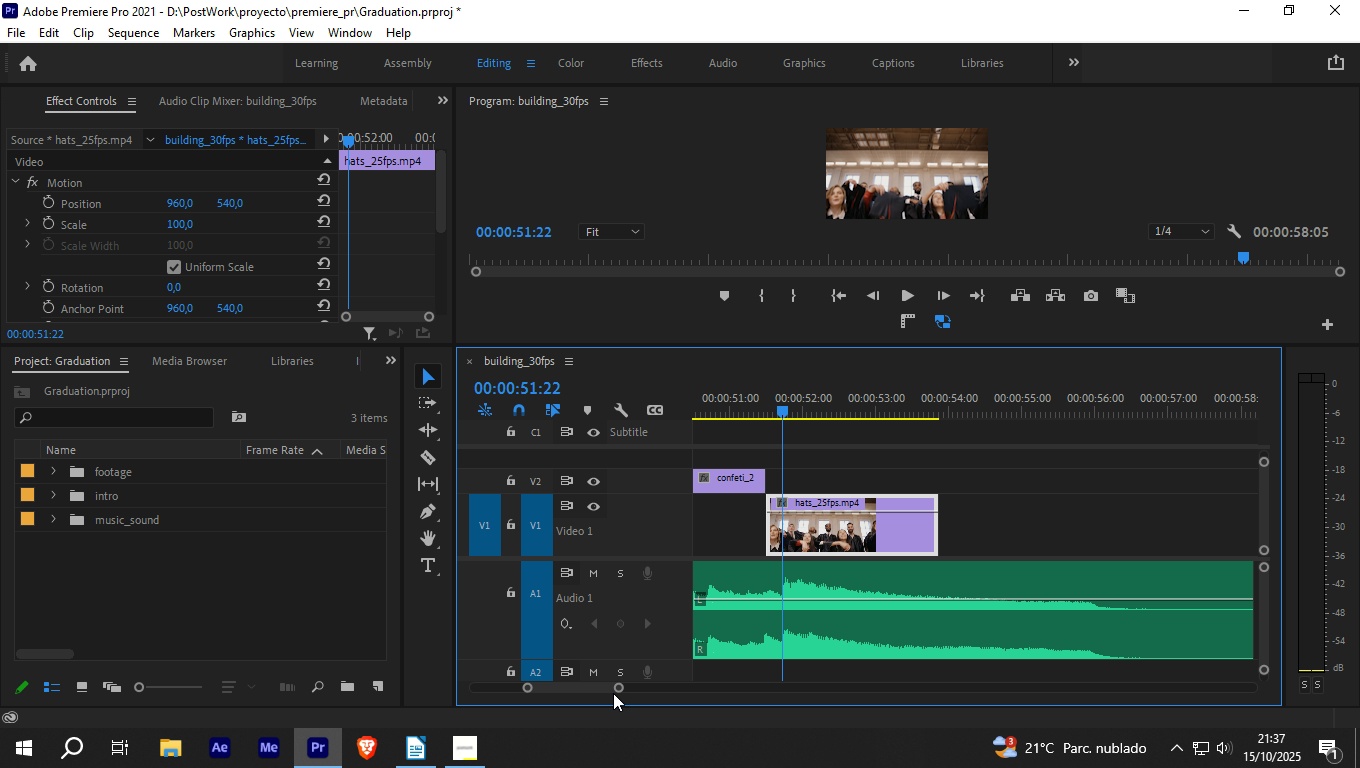 
left_click_drag(start_coordinate=[620, 690], to_coordinate=[649, 690])
 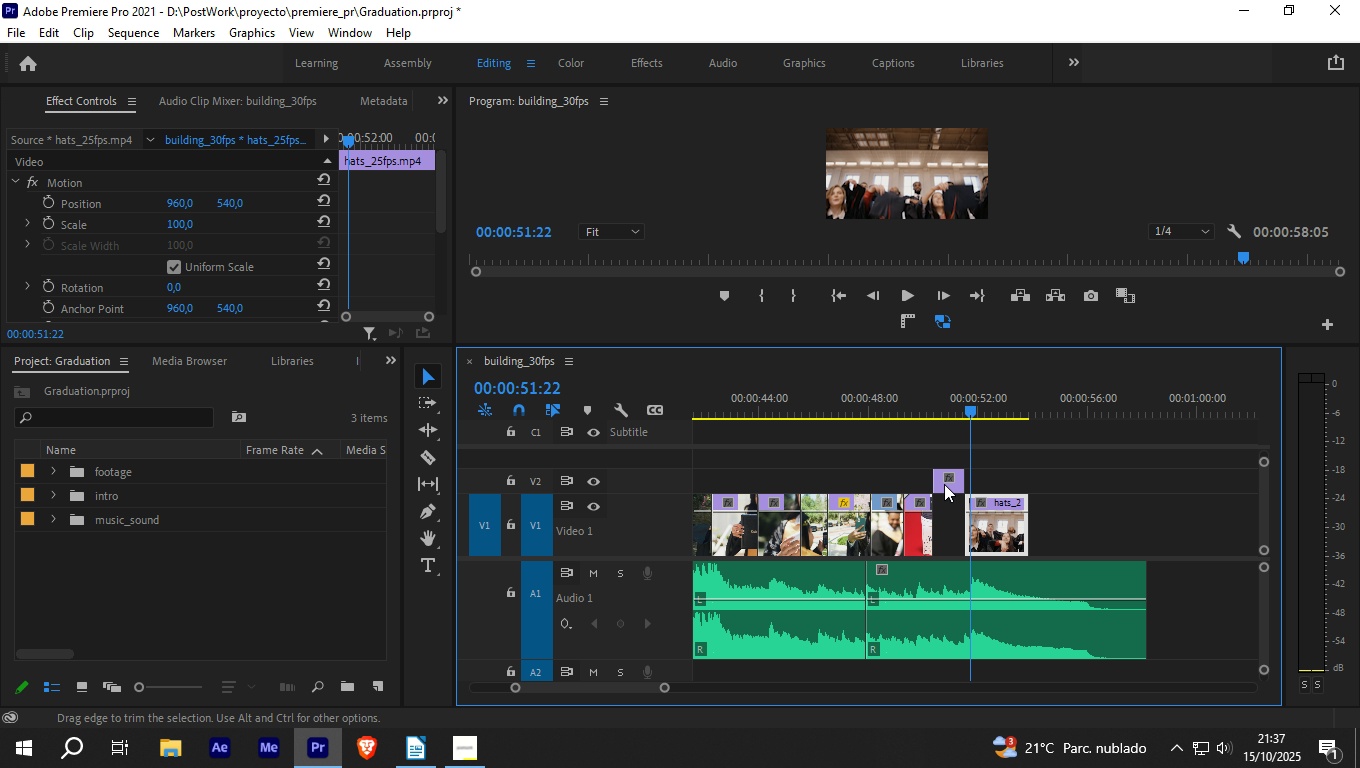 
left_click_drag(start_coordinate=[944, 484], to_coordinate=[945, 519])
 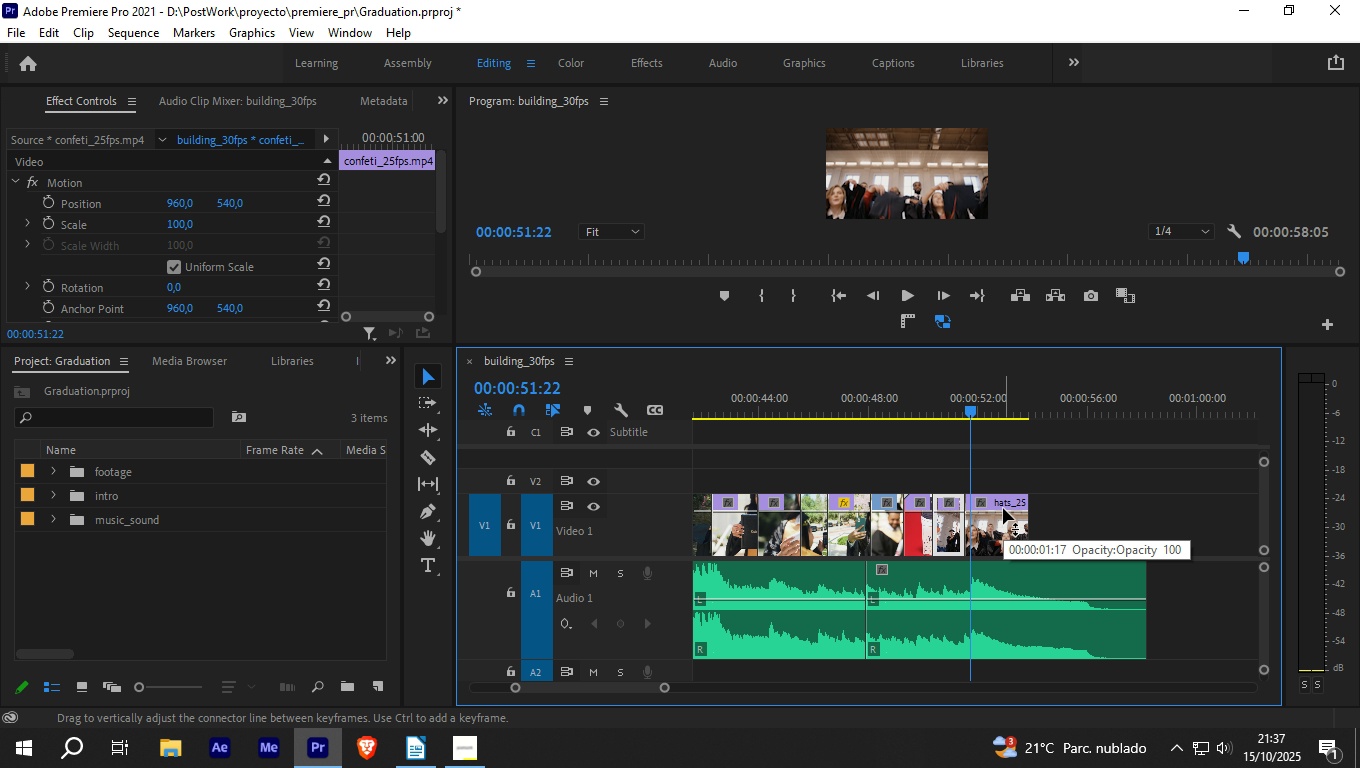 
key(Space)
 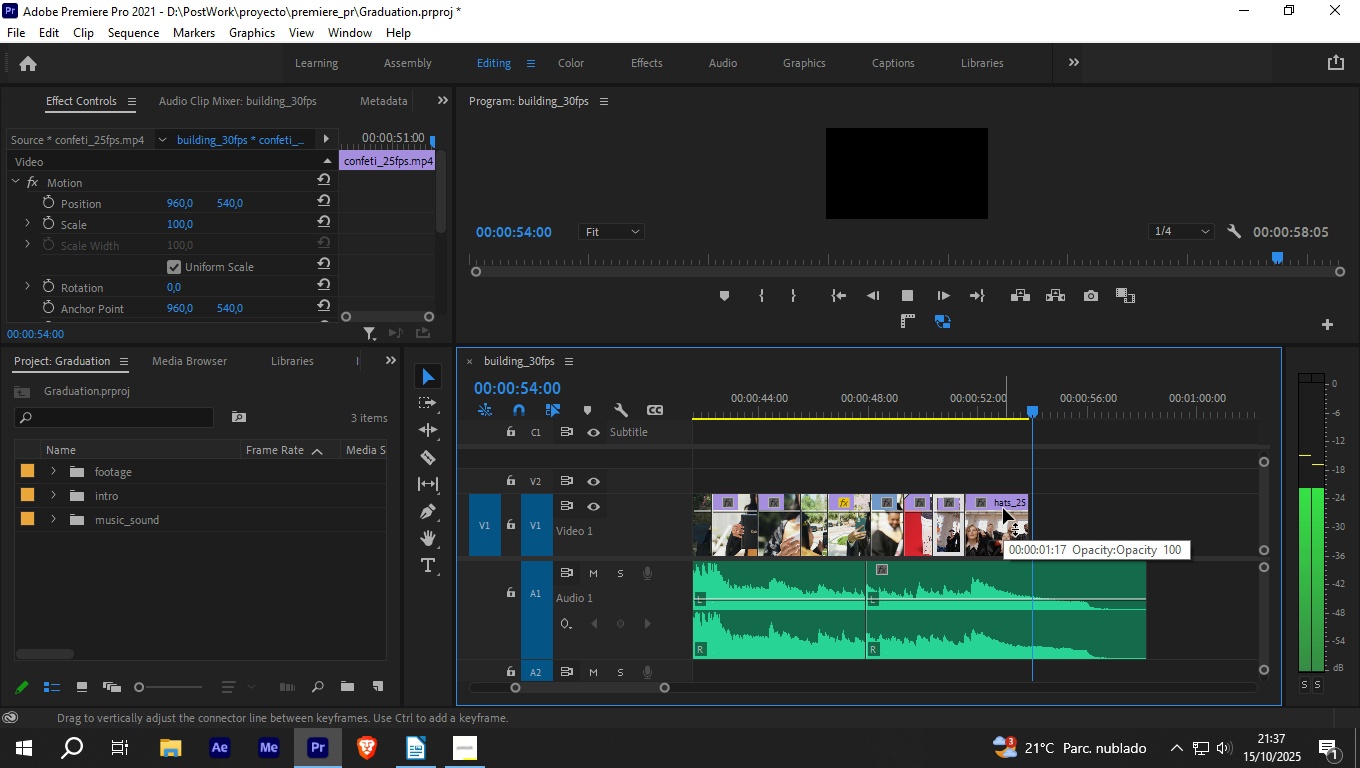 
key(Space)
 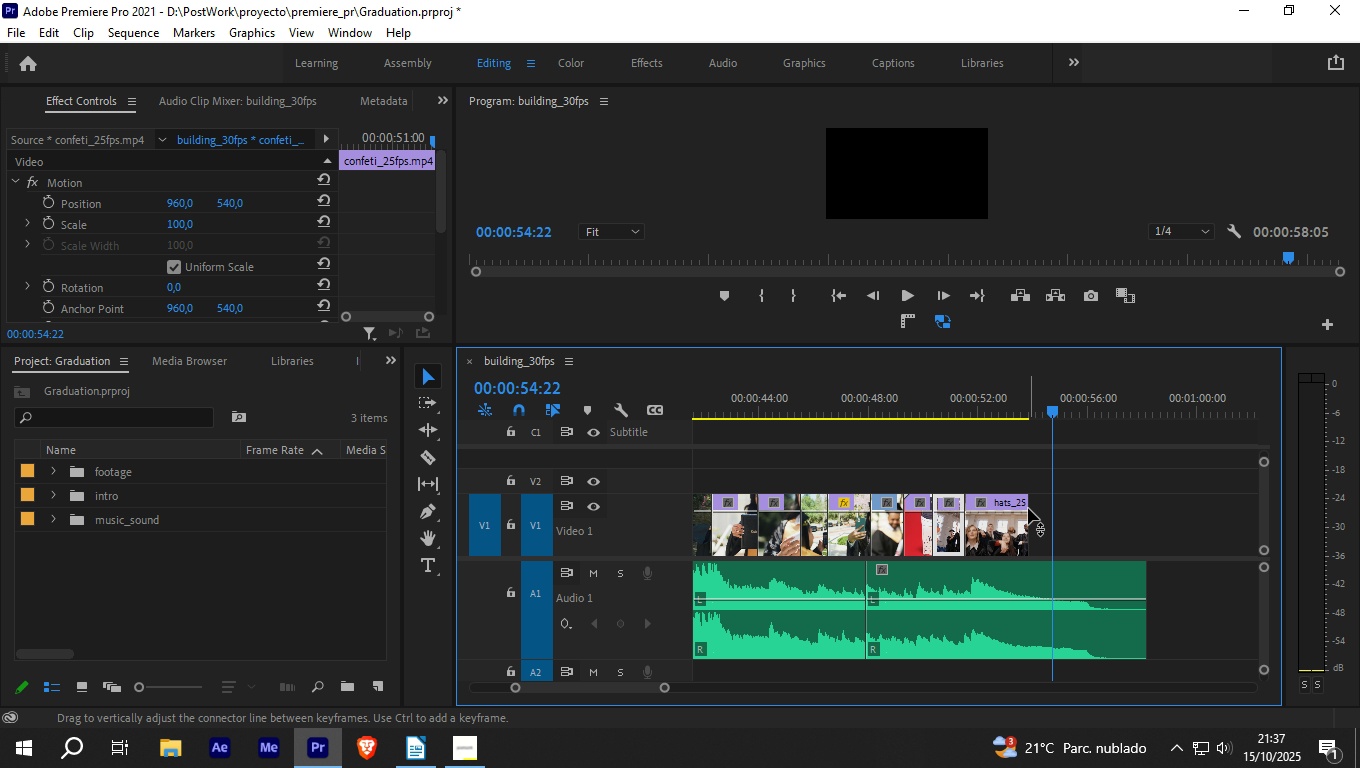 
left_click_drag(start_coordinate=[1028, 501], to_coordinate=[1049, 499])
 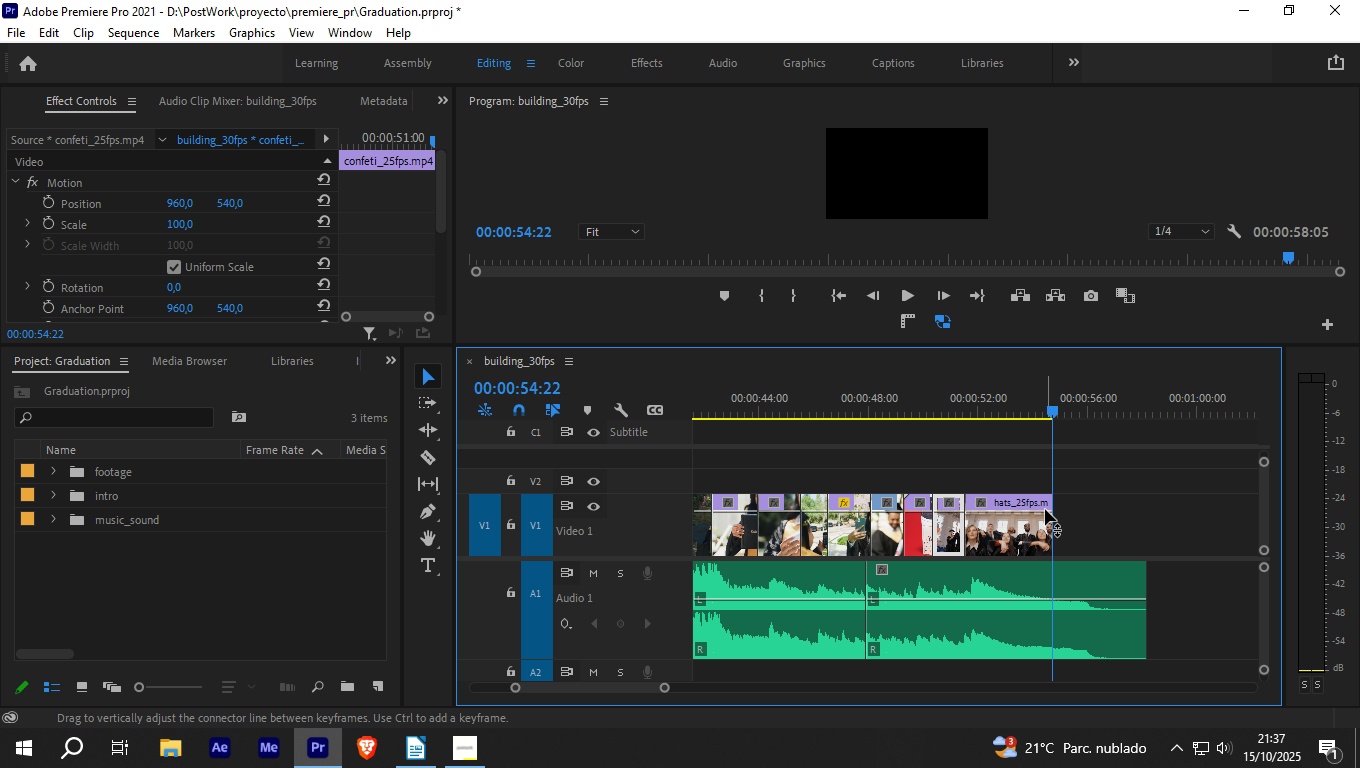 
left_click([1034, 505])
 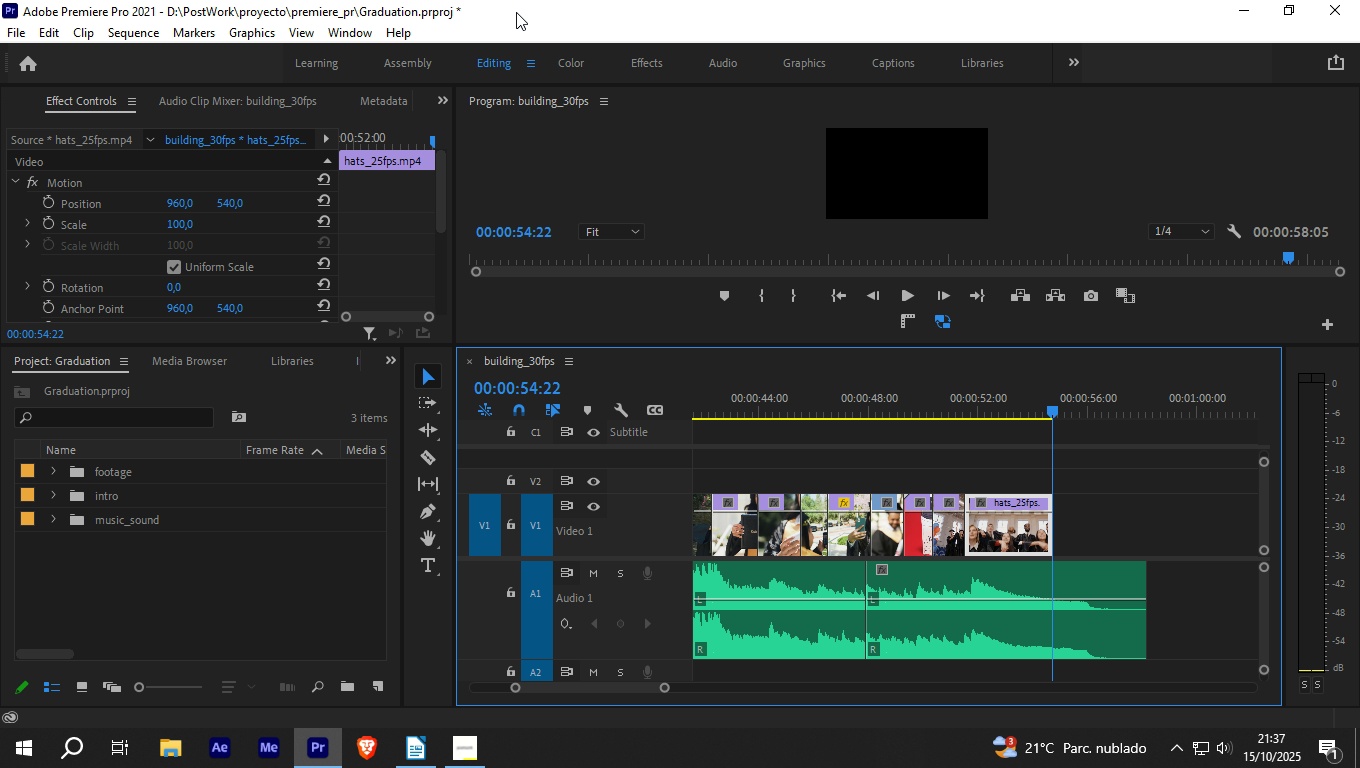 
key(Control+S)
 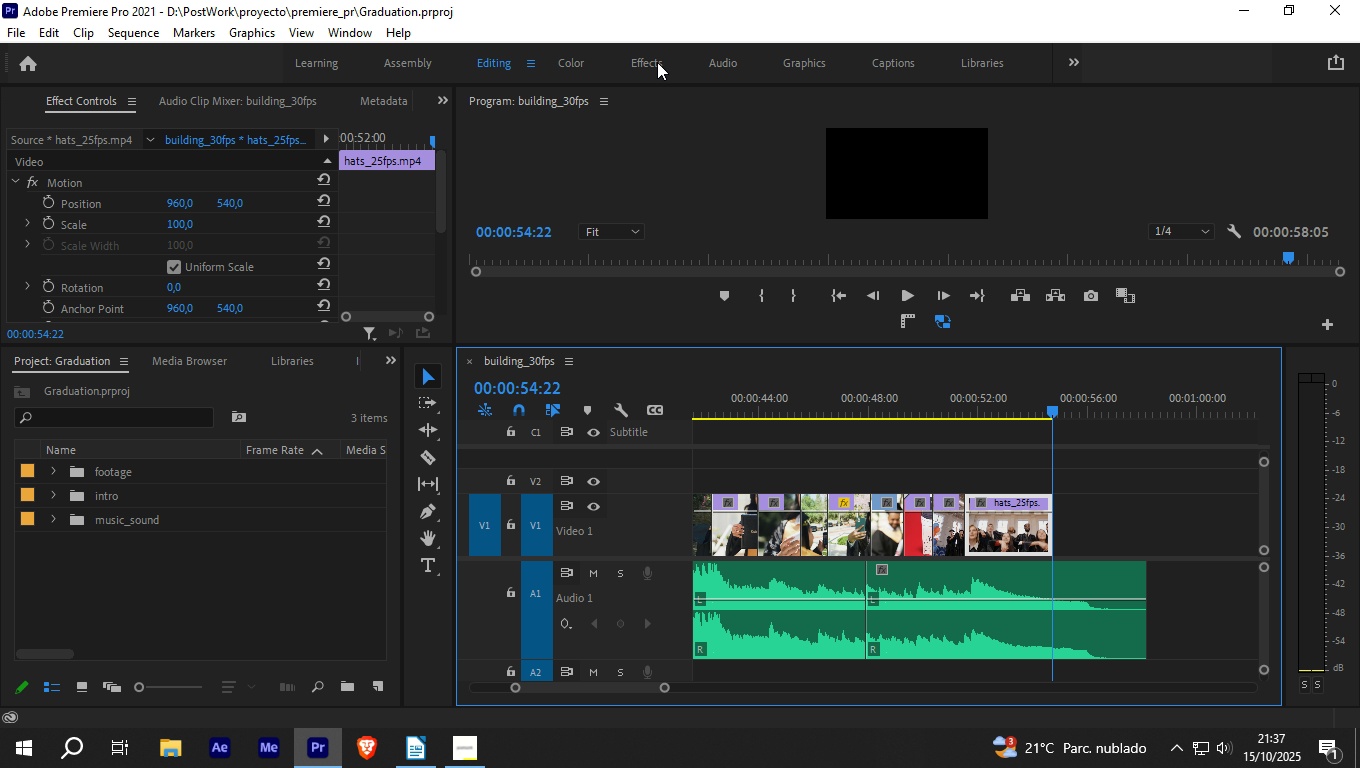 
left_click([657, 62])
 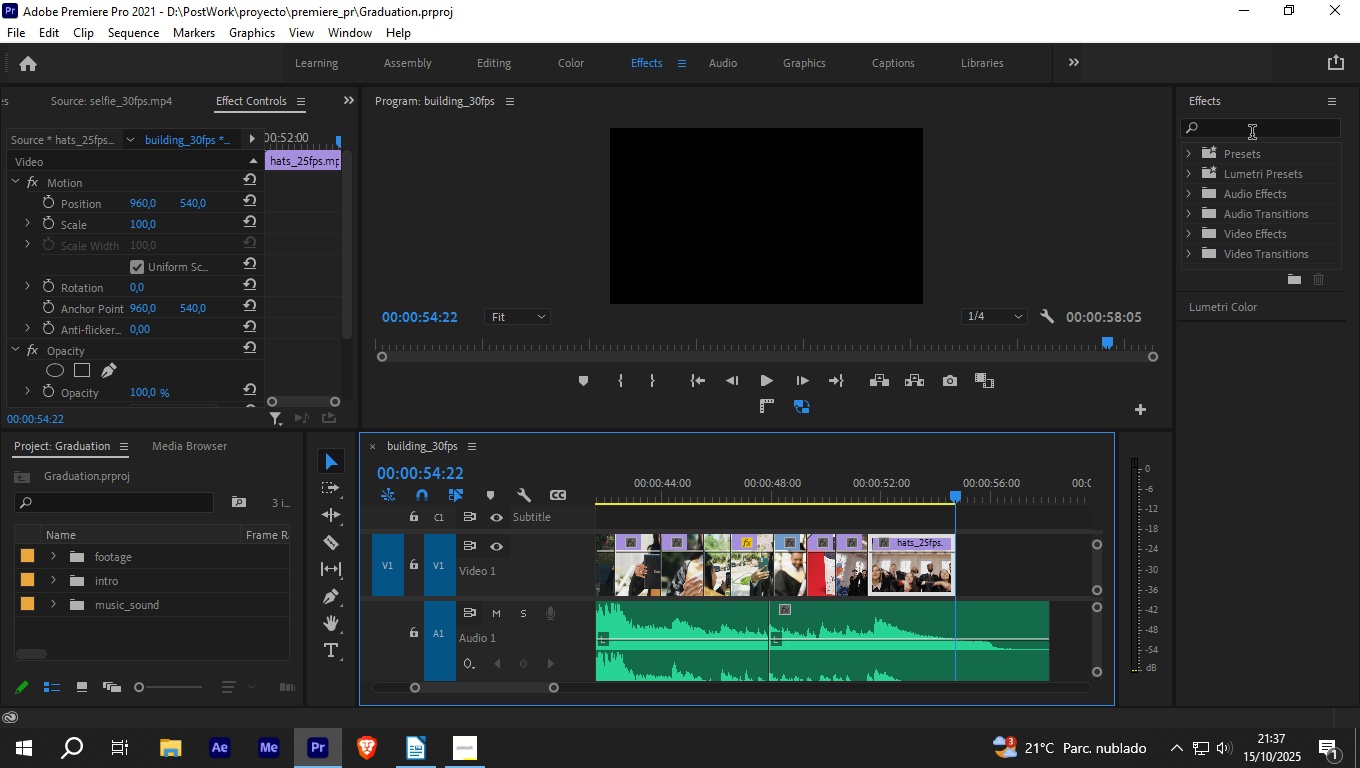 
left_click([1253, 134])
 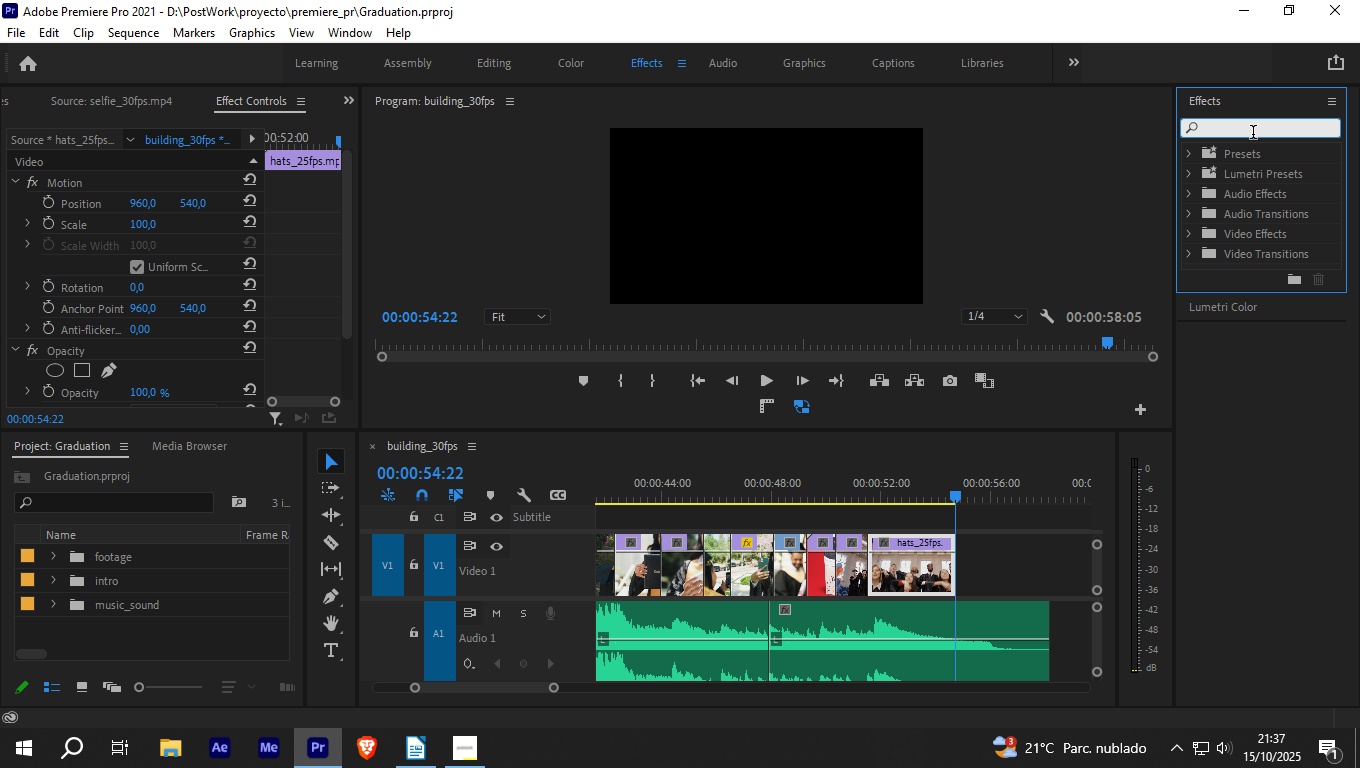 
type(fade)
 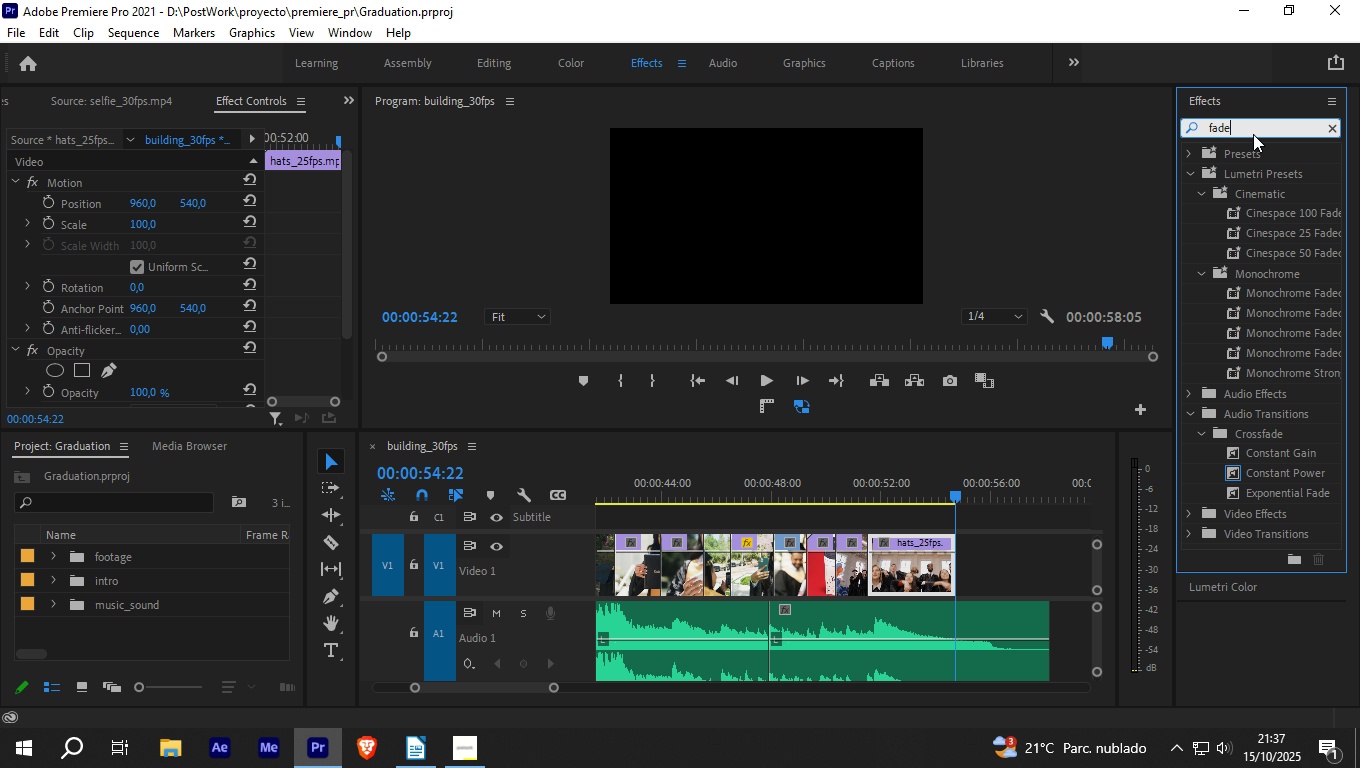 
type( black)
 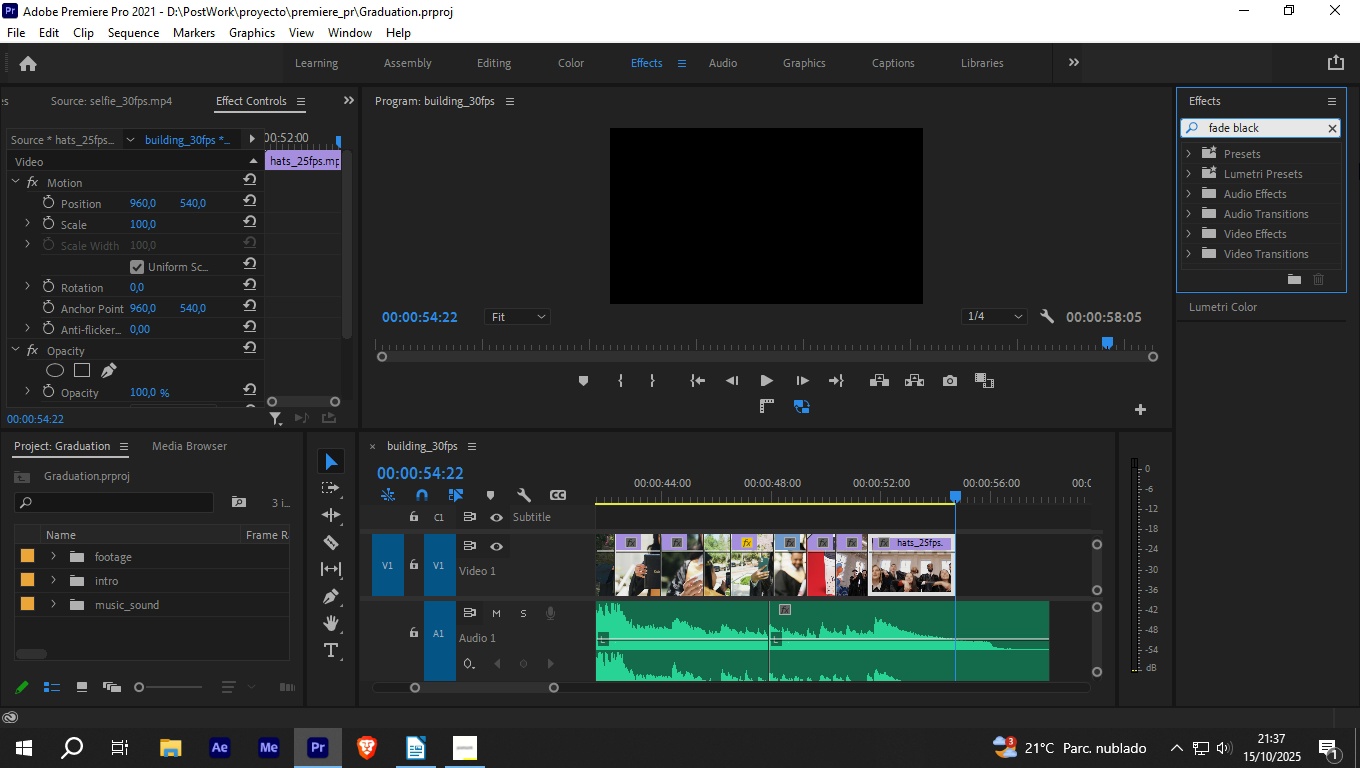 
left_click_drag(start_coordinate=[1276, 119], to_coordinate=[1192, 118])
 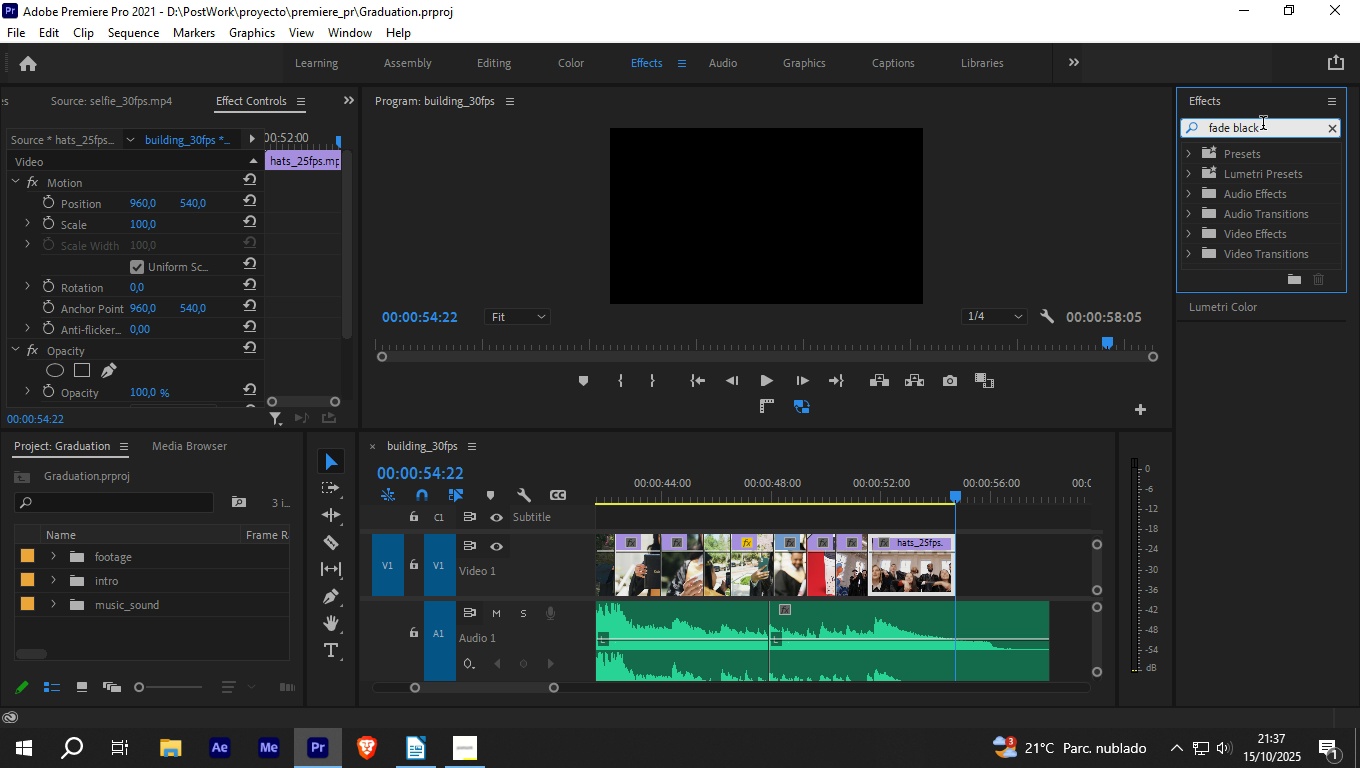 
left_click_drag(start_coordinate=[1262, 125], to_coordinate=[1195, 126])
 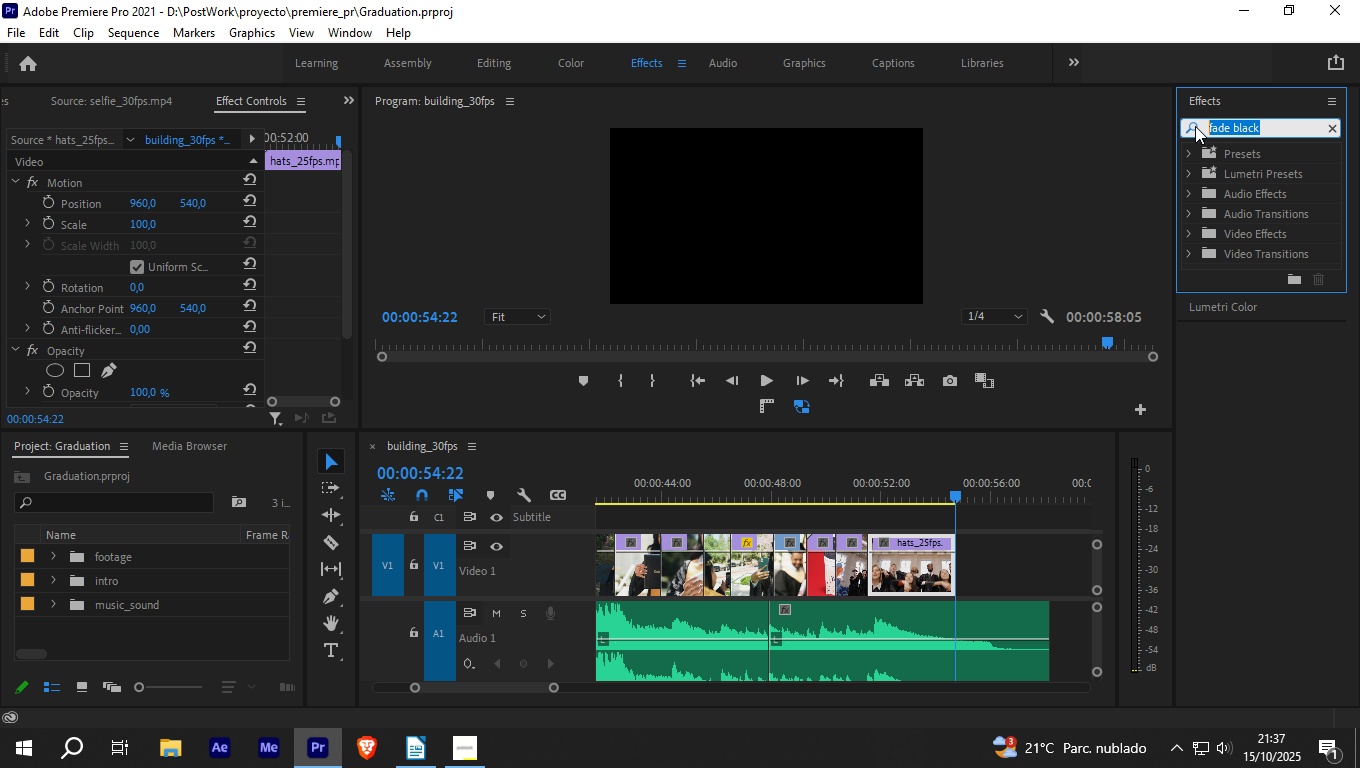 
type(black)
 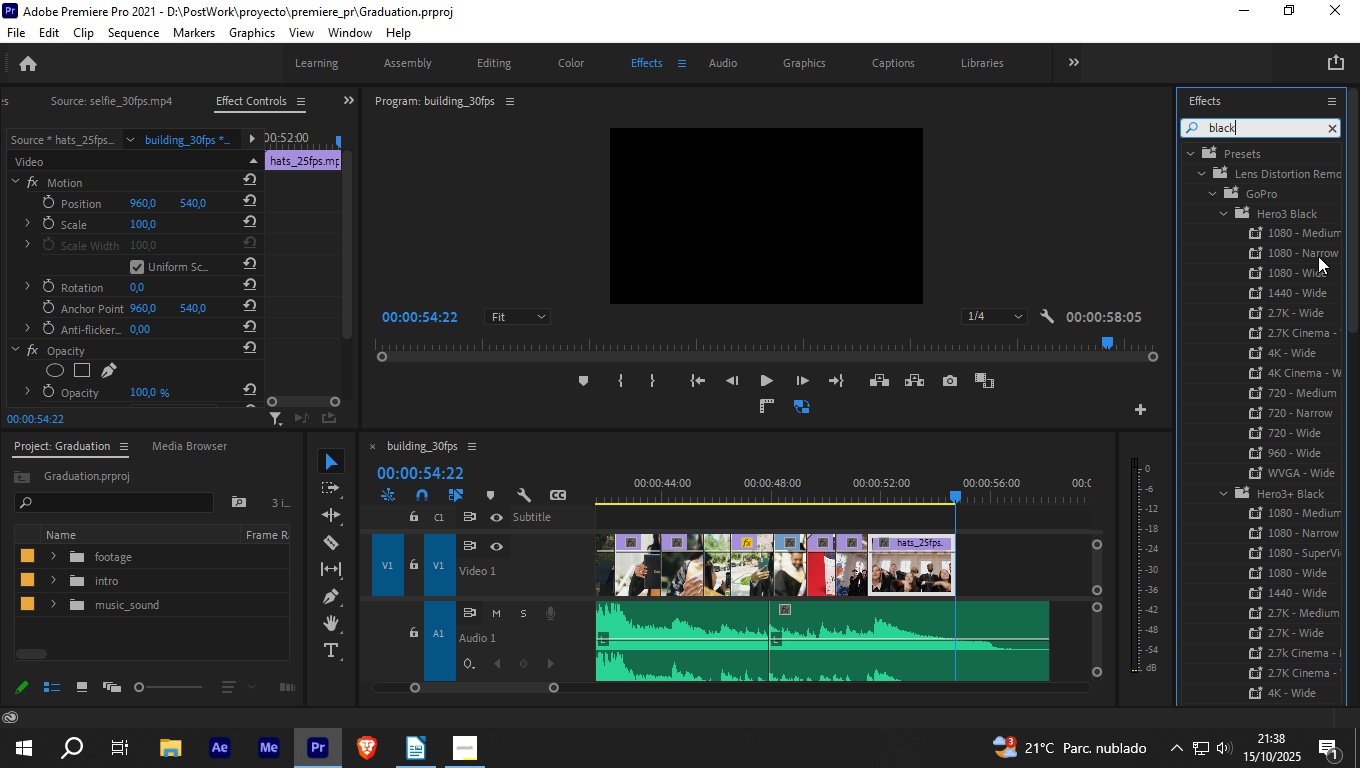 
left_click_drag(start_coordinate=[1352, 252], to_coordinate=[1359, 646])
 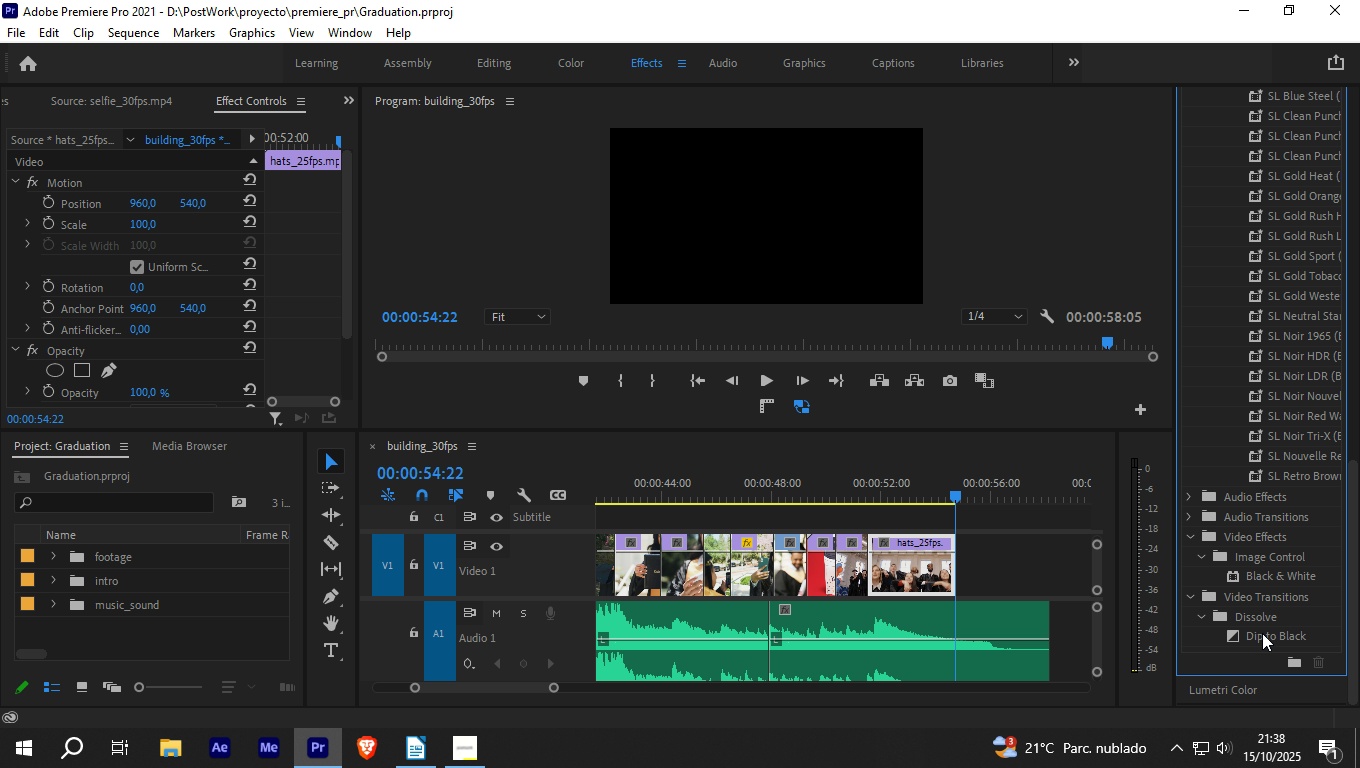 
left_click([1262, 633])
 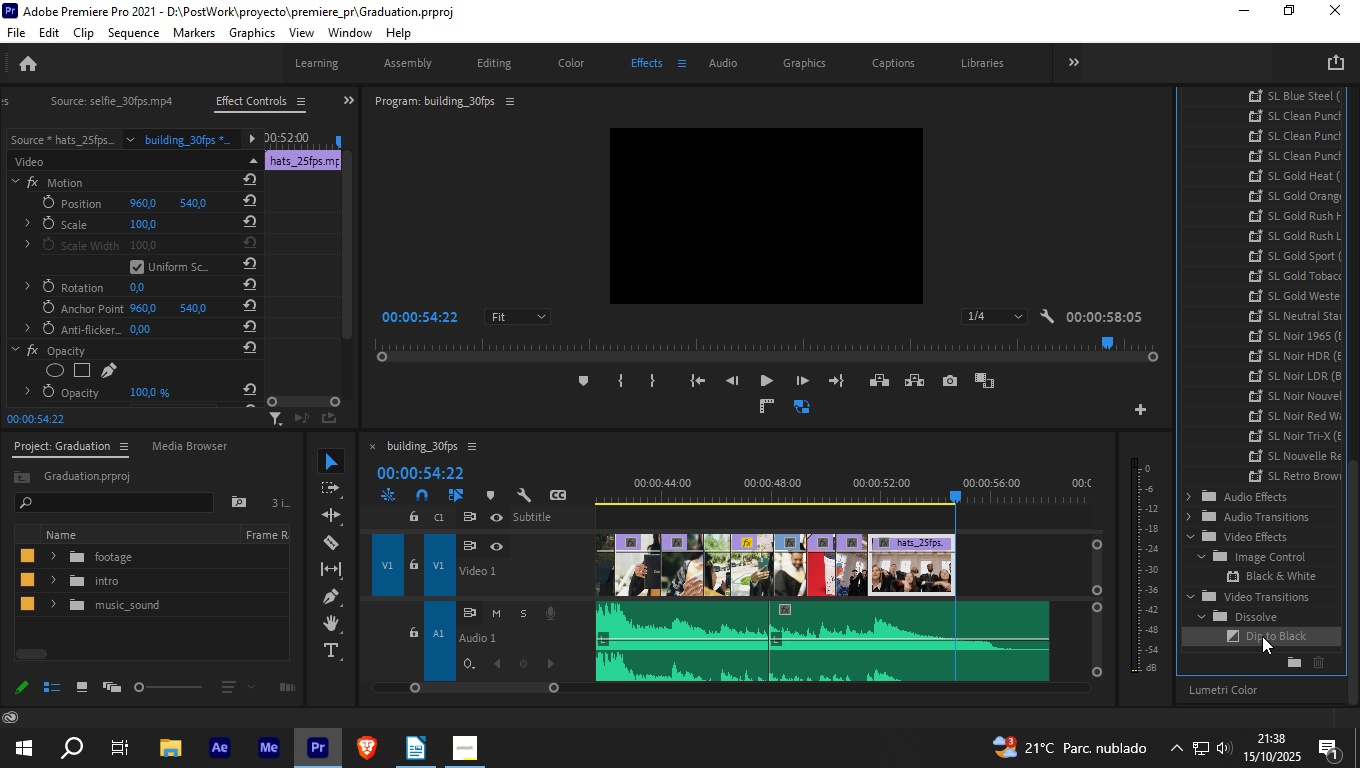 
left_click_drag(start_coordinate=[1262, 636], to_coordinate=[951, 535])
 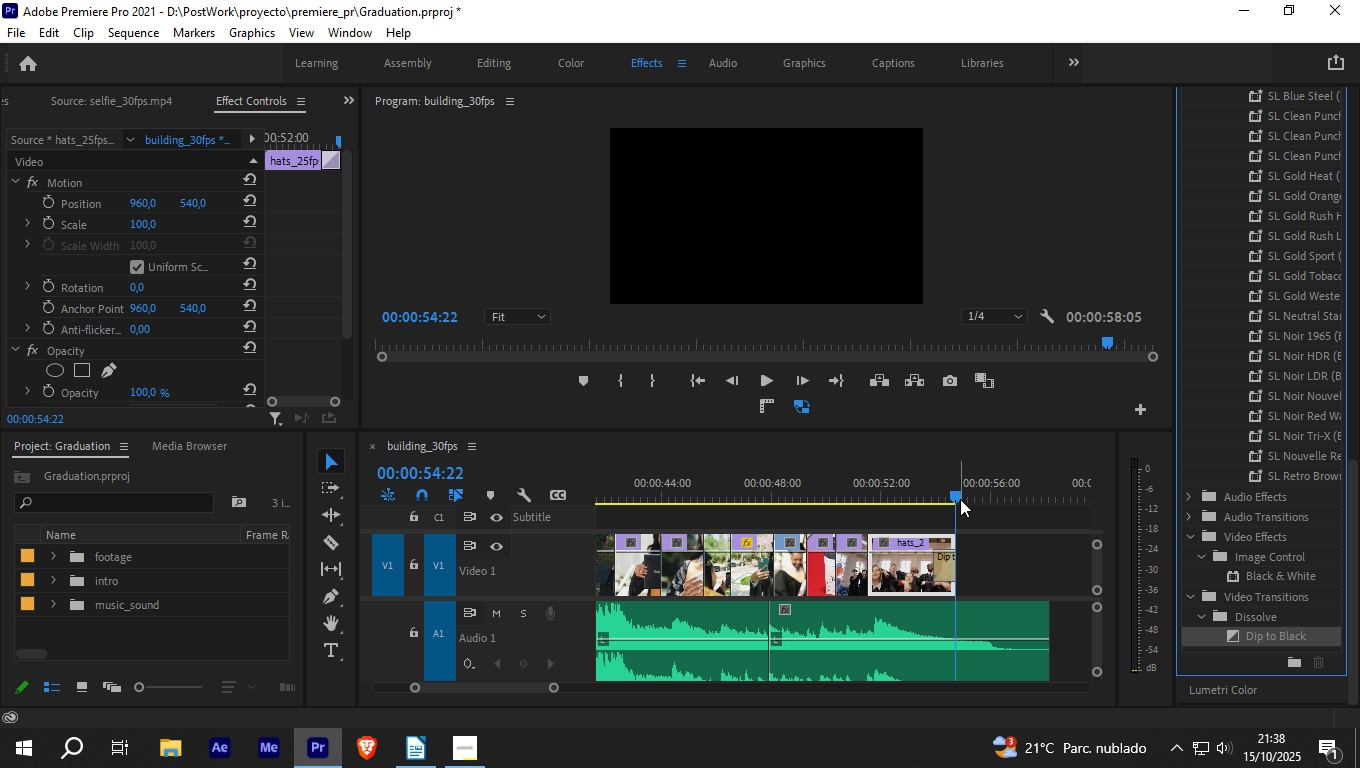 
left_click_drag(start_coordinate=[960, 498], to_coordinate=[870, 498])
 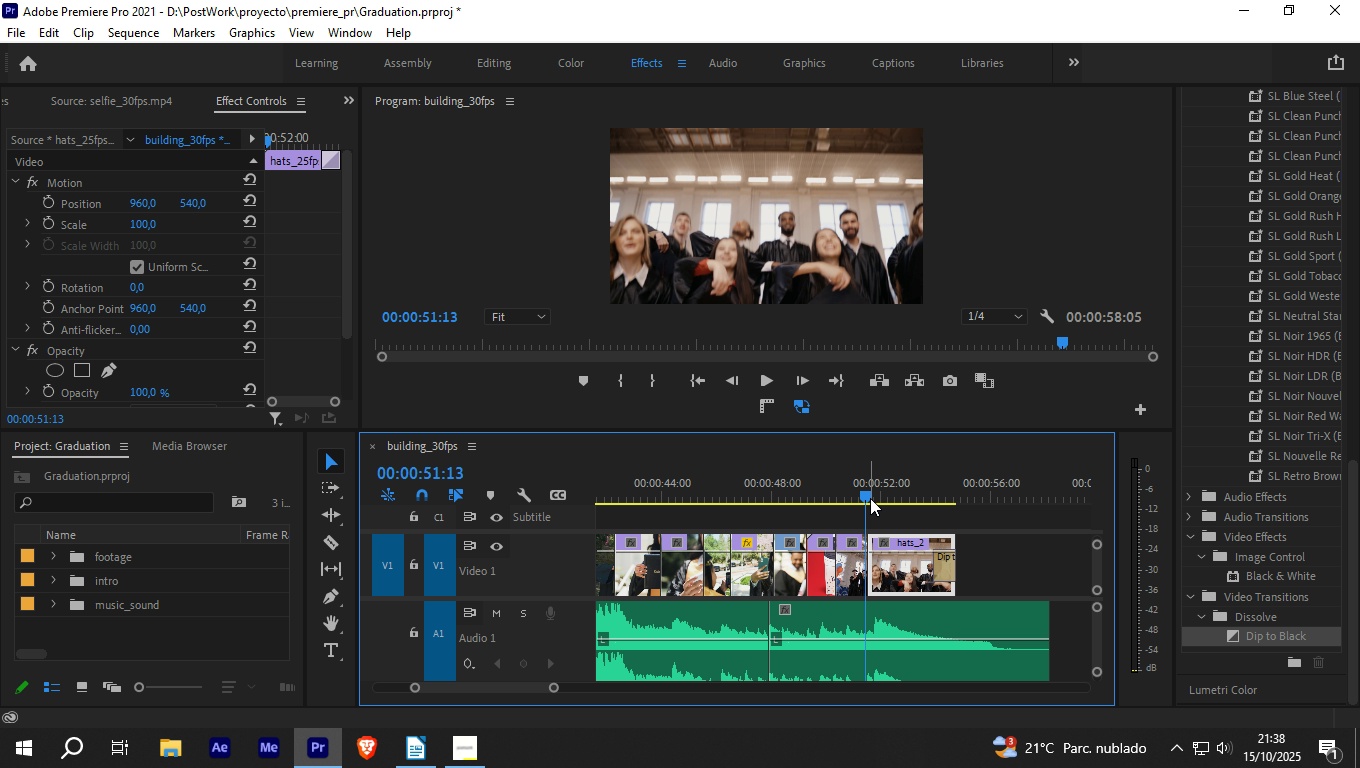 
key(Space)
 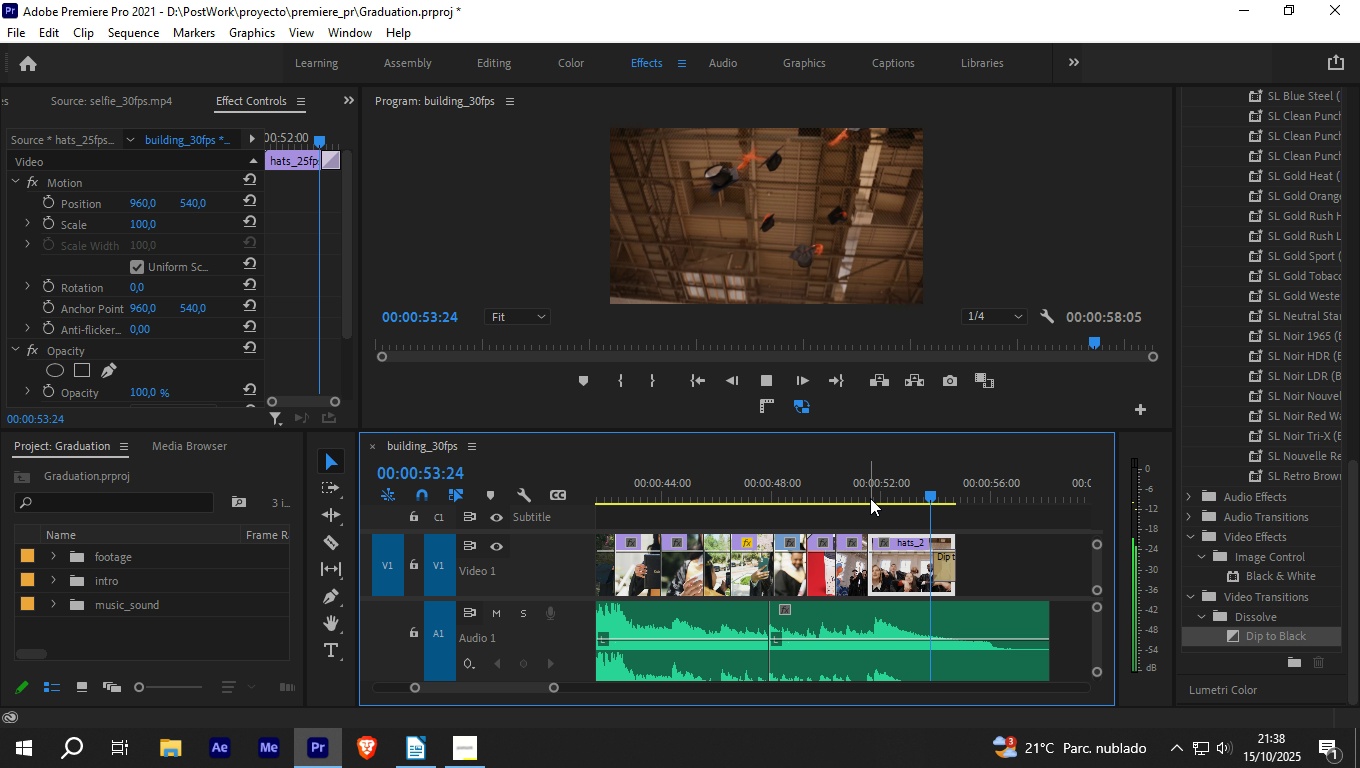 
key(Space)
 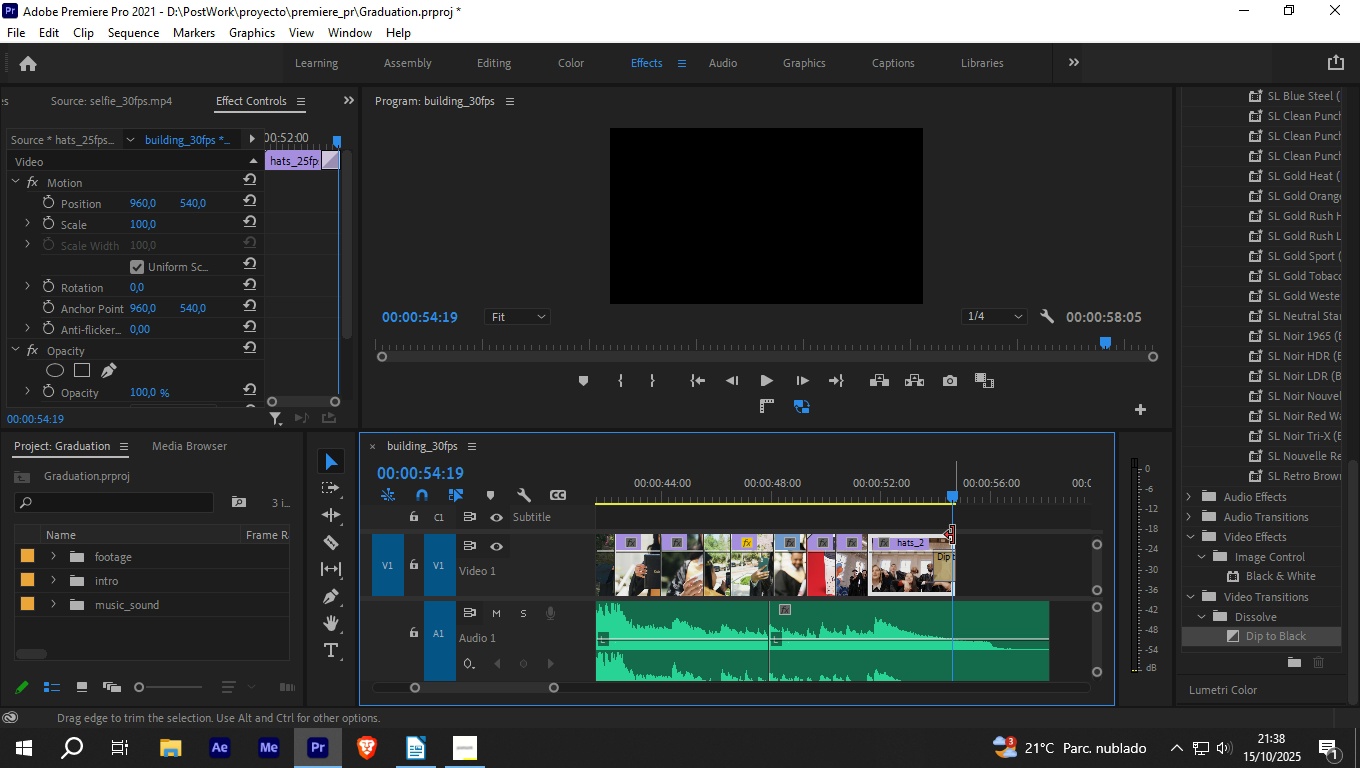 
left_click_drag(start_coordinate=[954, 537], to_coordinate=[984, 539])
 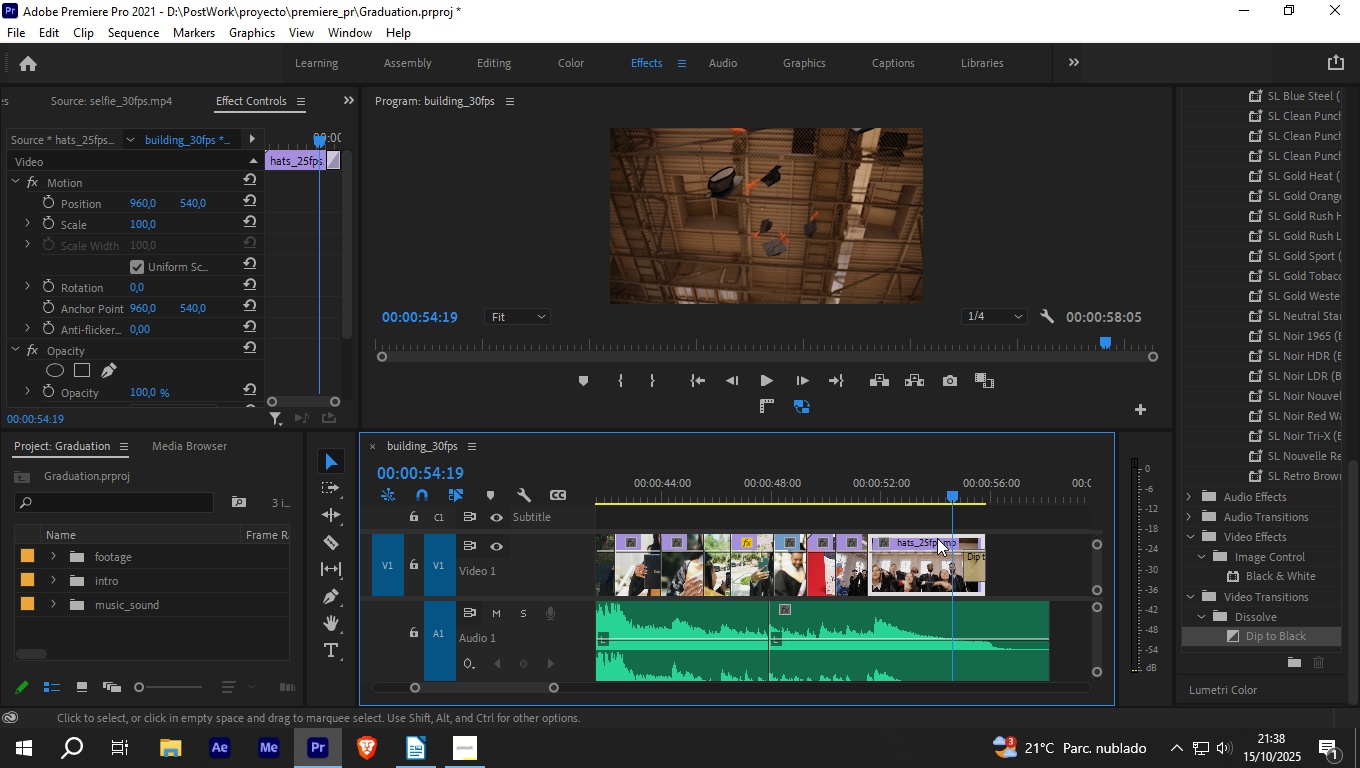 
key(Space)
 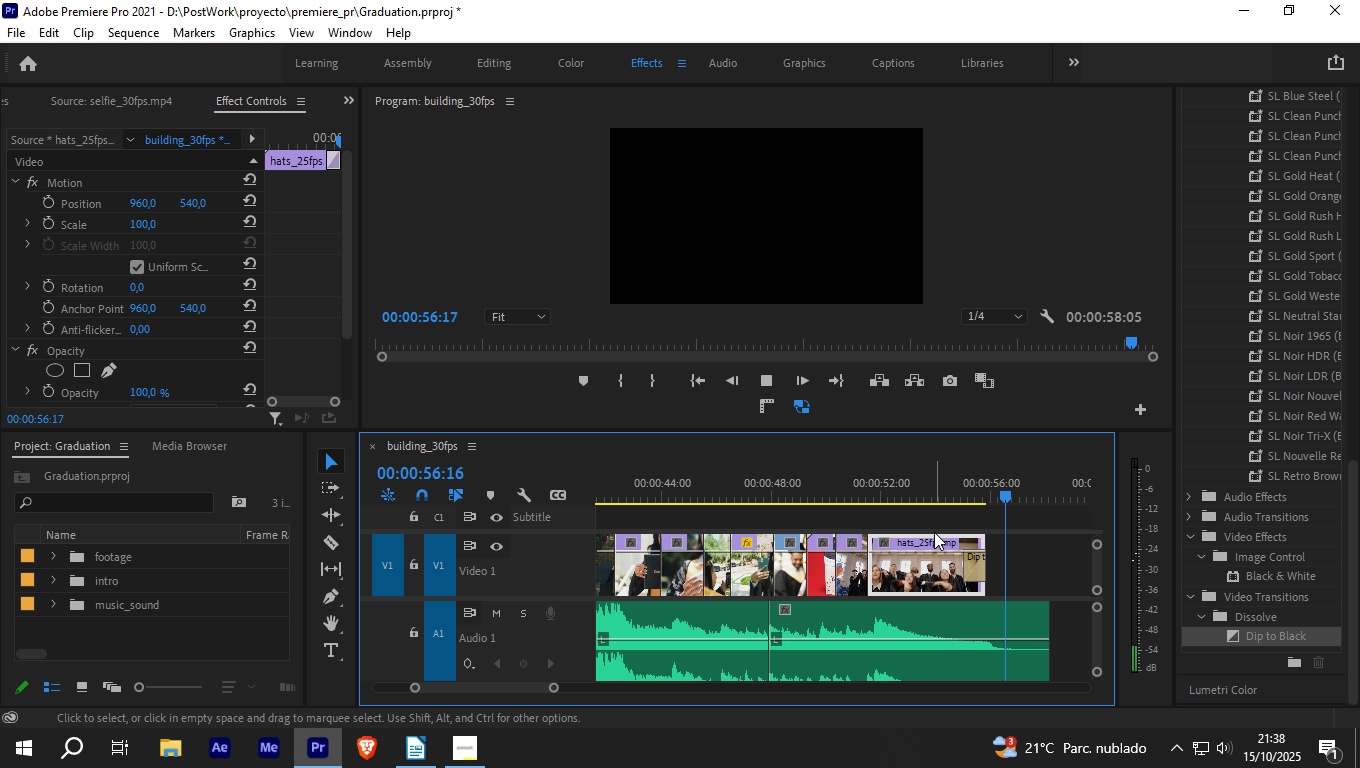 
key(Space)
 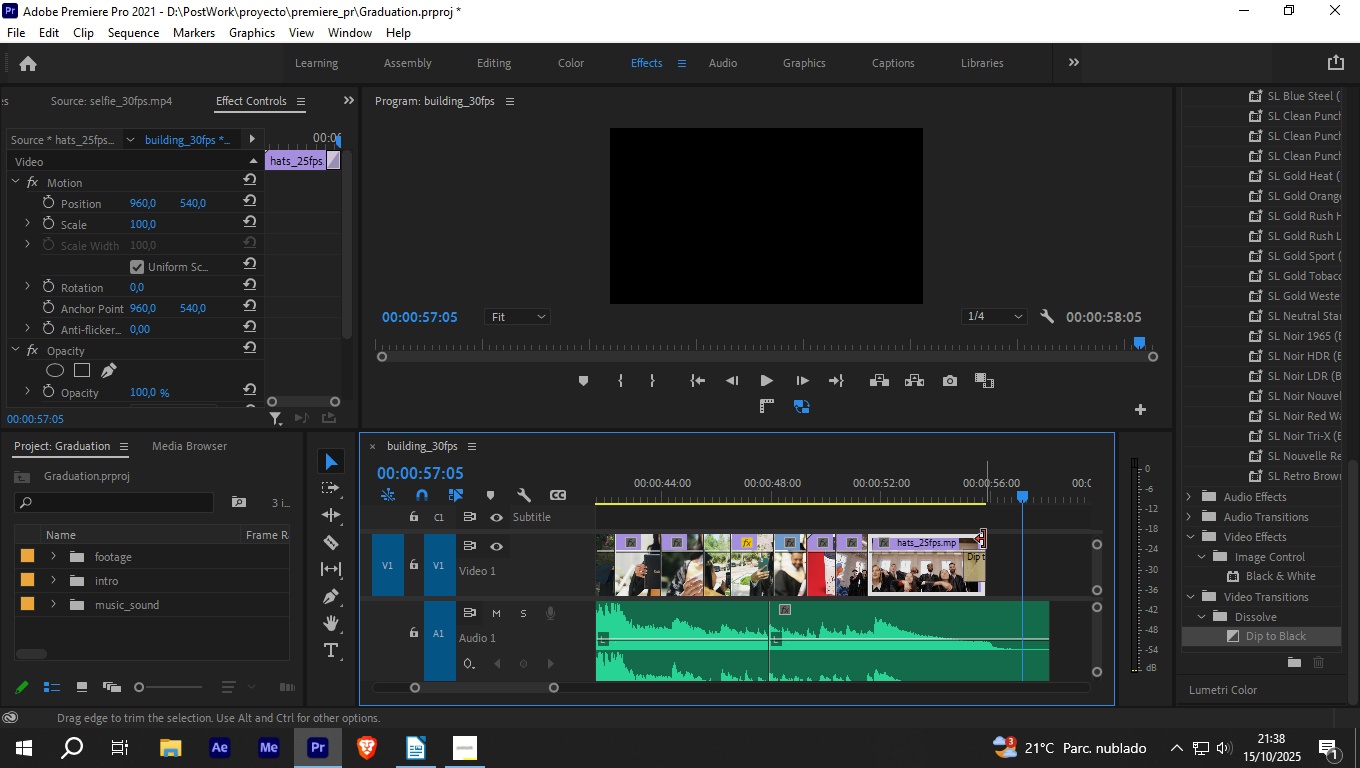 
left_click_drag(start_coordinate=[984, 539], to_coordinate=[1009, 539])
 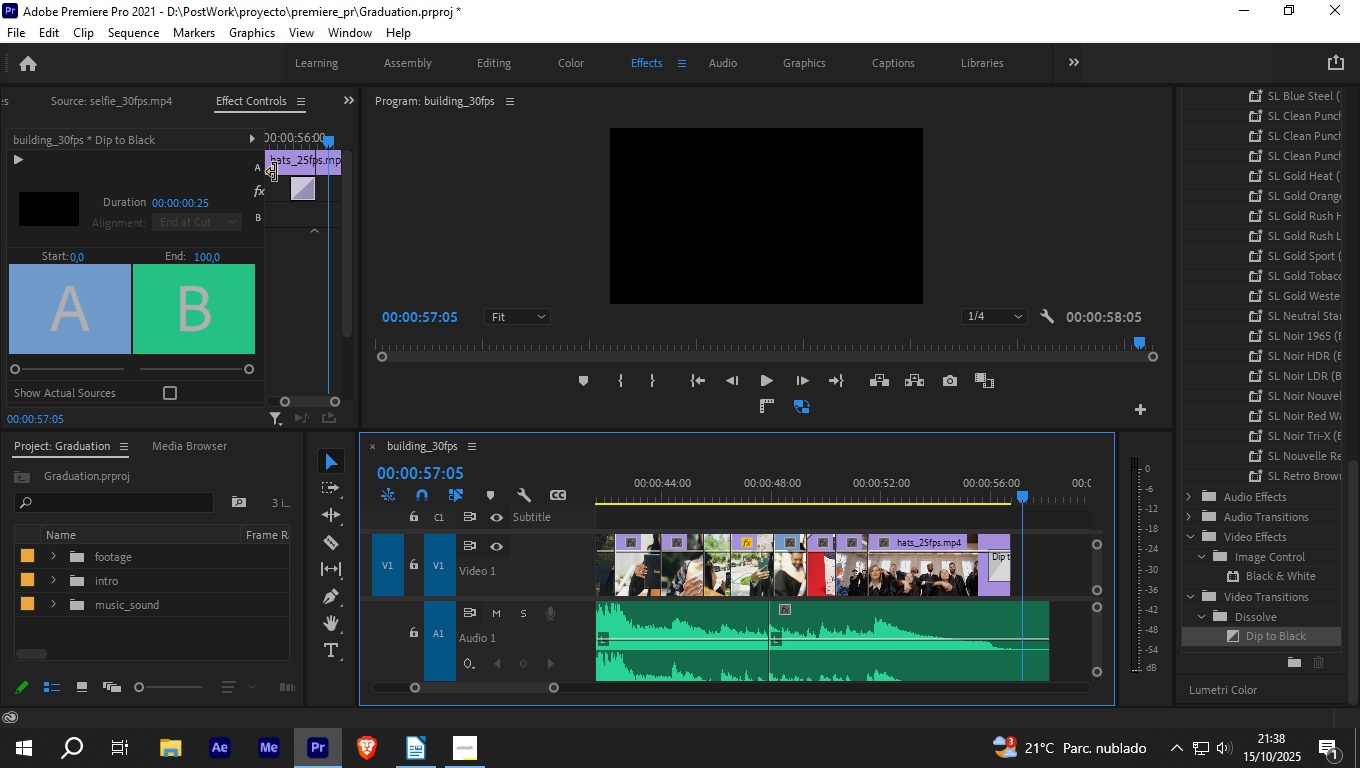 
left_click_drag(start_coordinate=[290, 185], to_coordinate=[283, 185])
 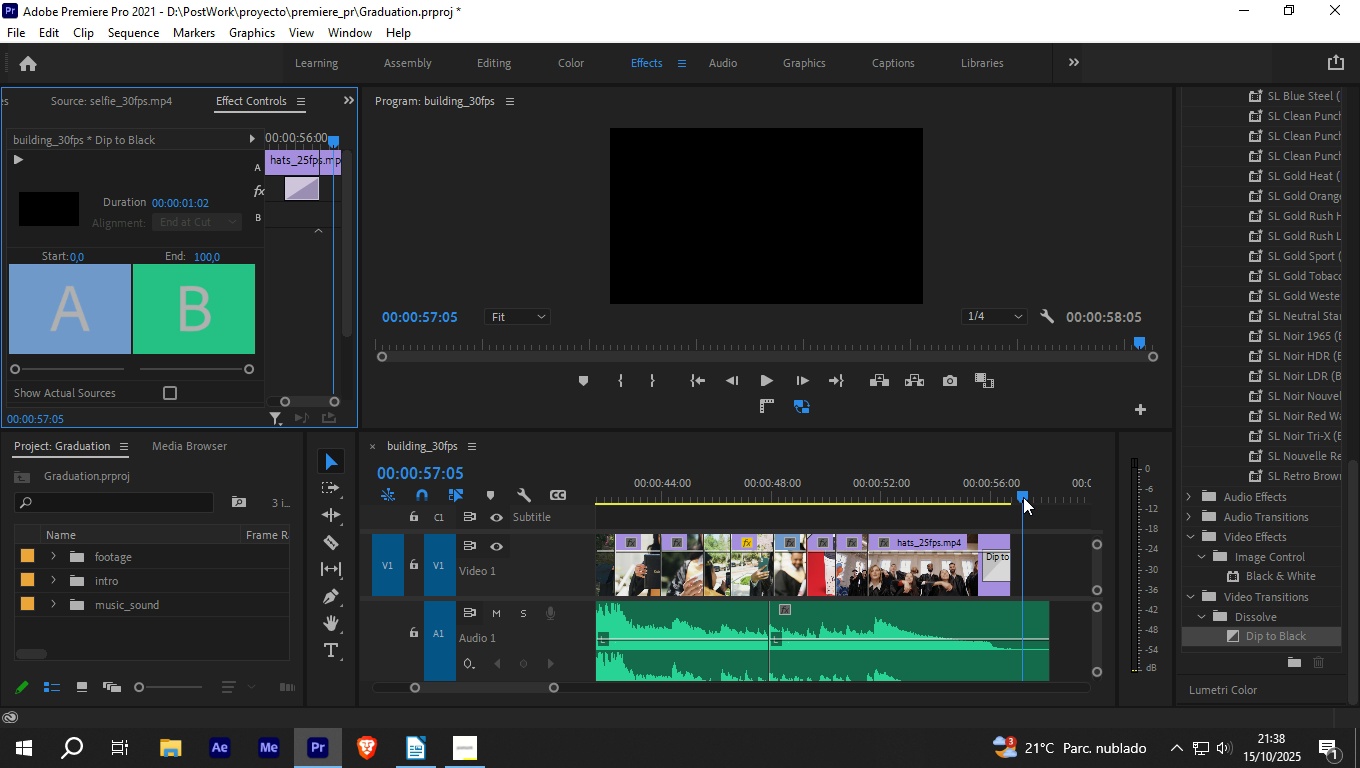 
left_click_drag(start_coordinate=[1028, 497], to_coordinate=[874, 492])
 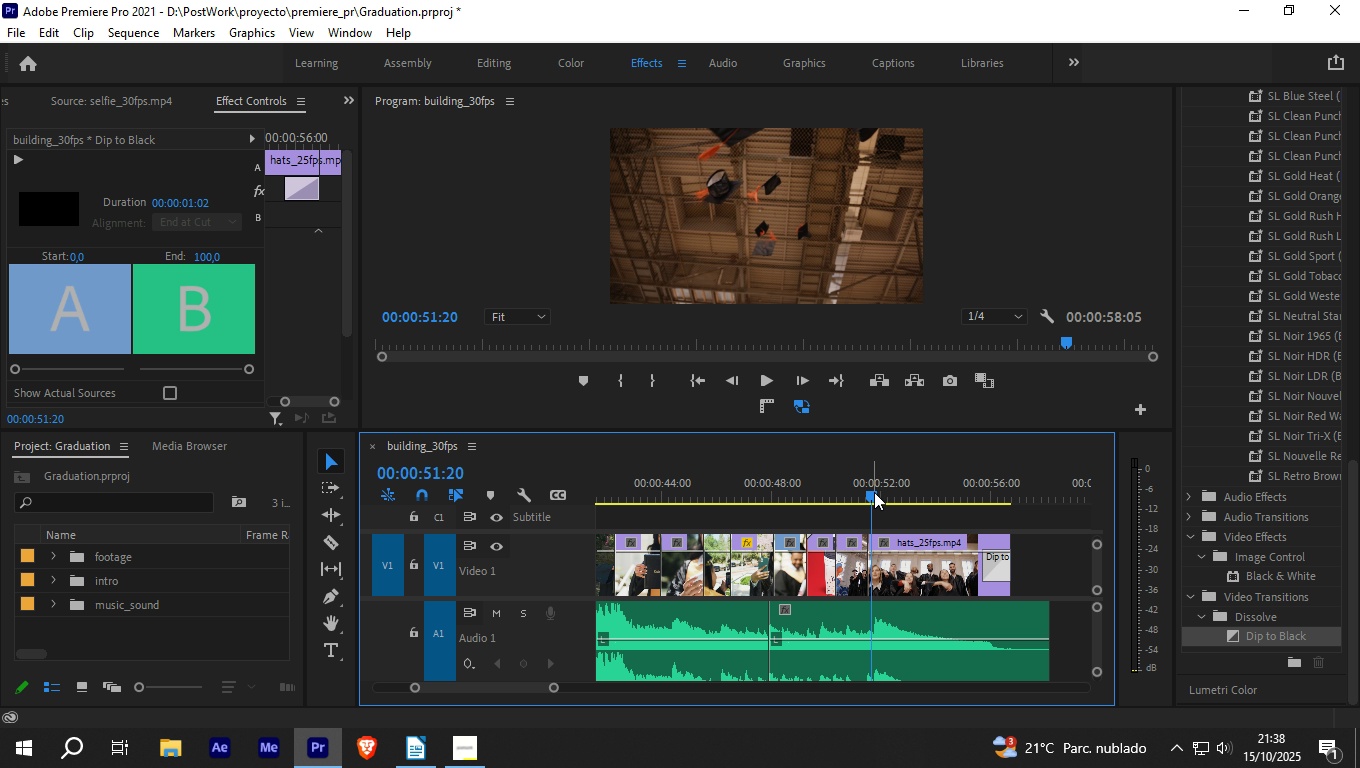 
key(Space)
 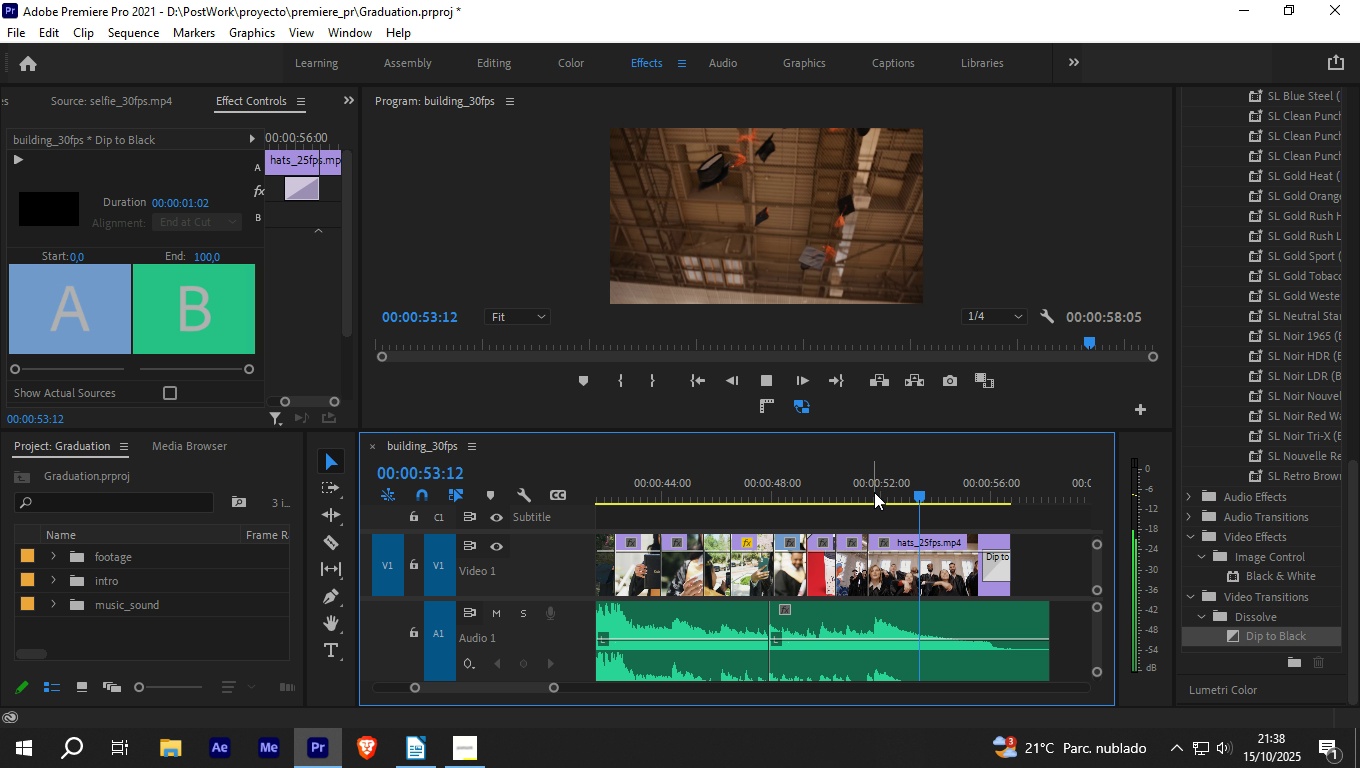 
key(Space)
 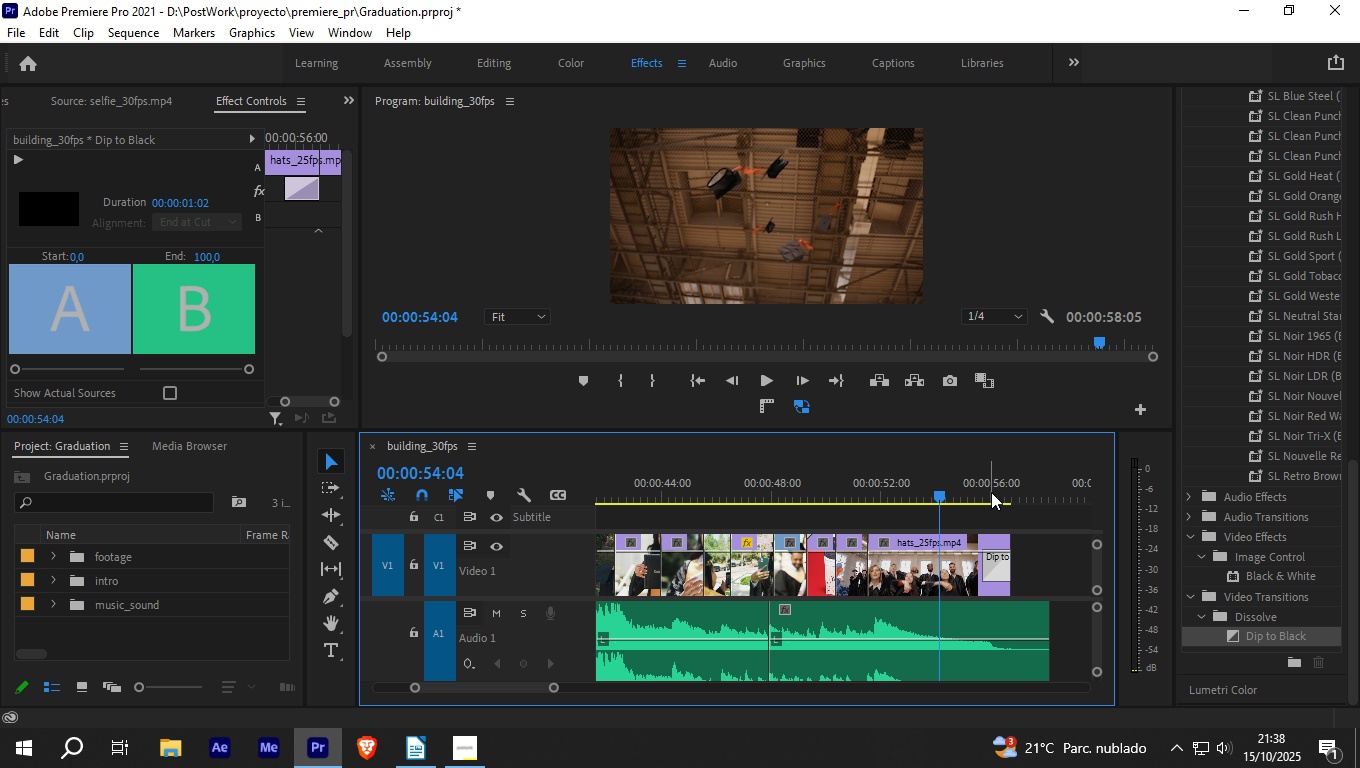 
key(Space)
 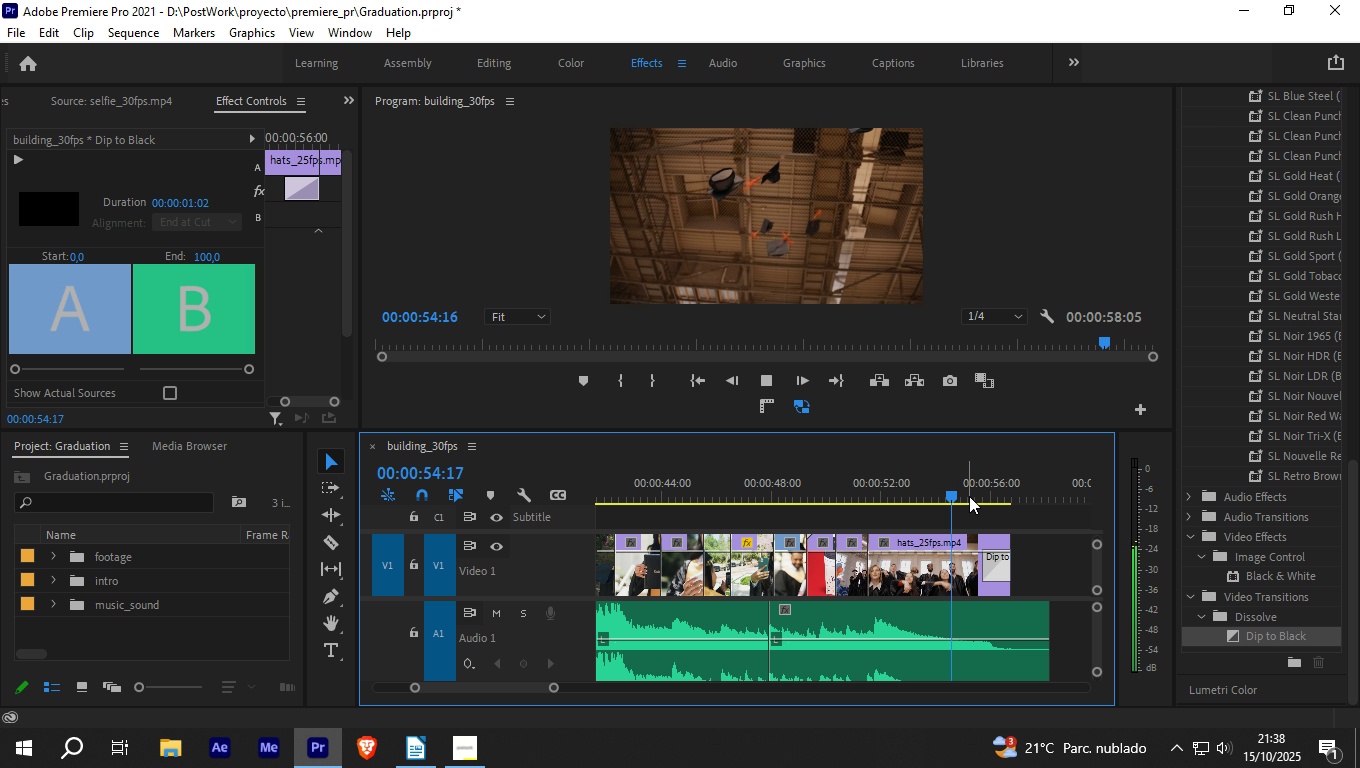 
key(Space)
 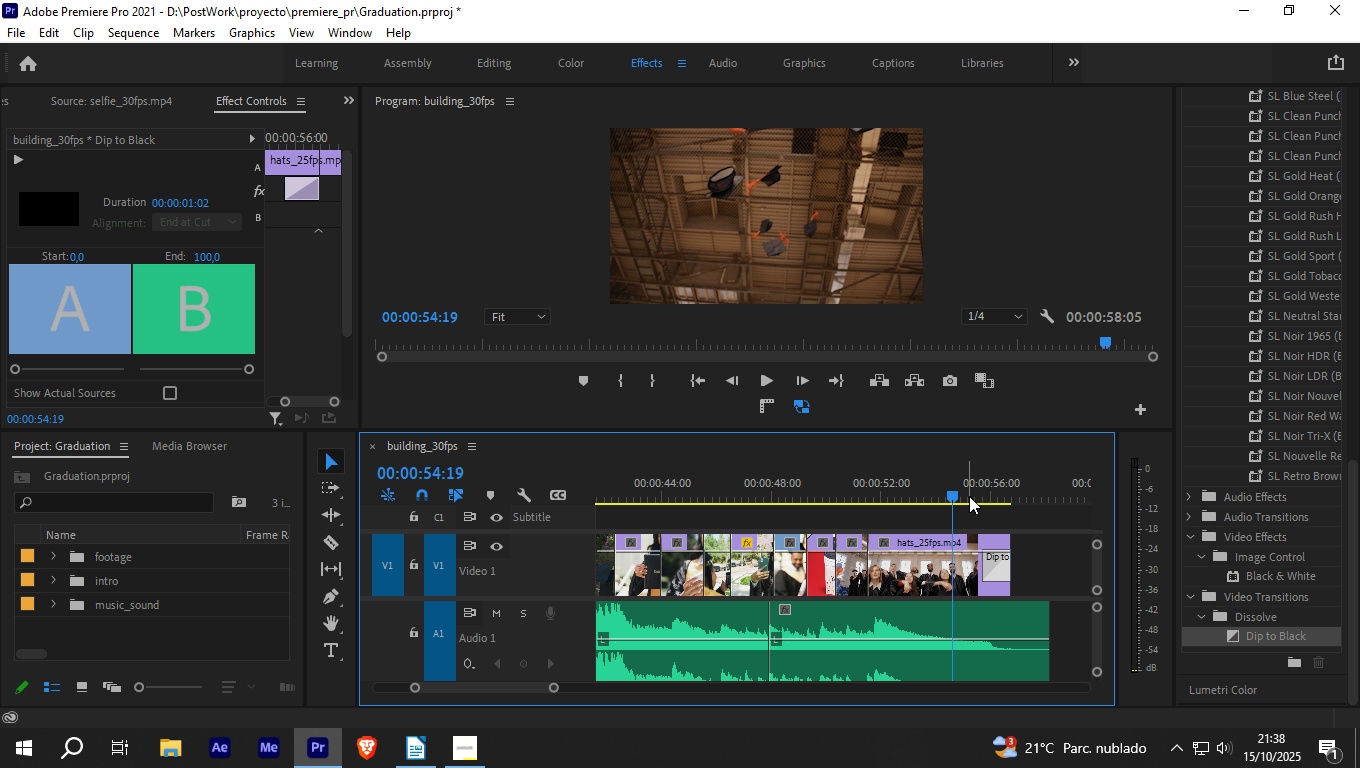 
key(Space)
 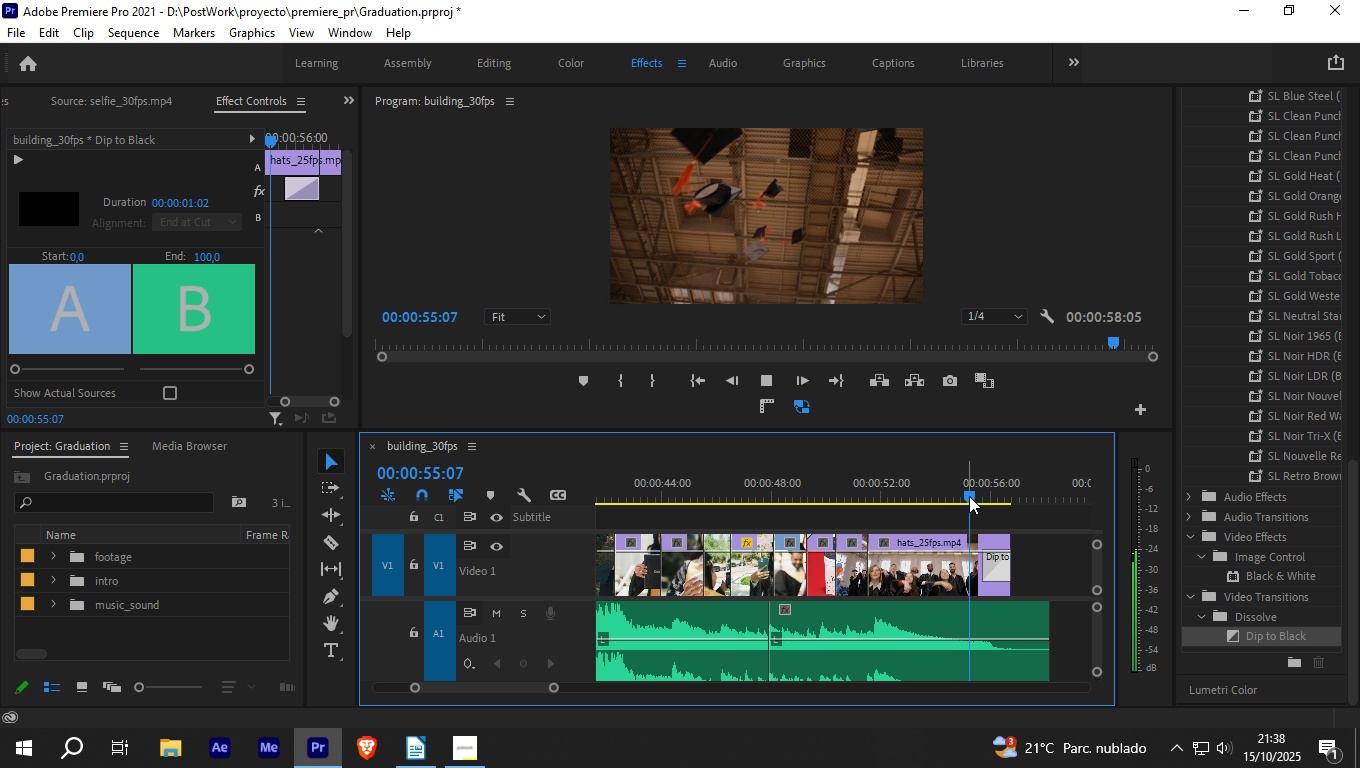 
key(Space)
 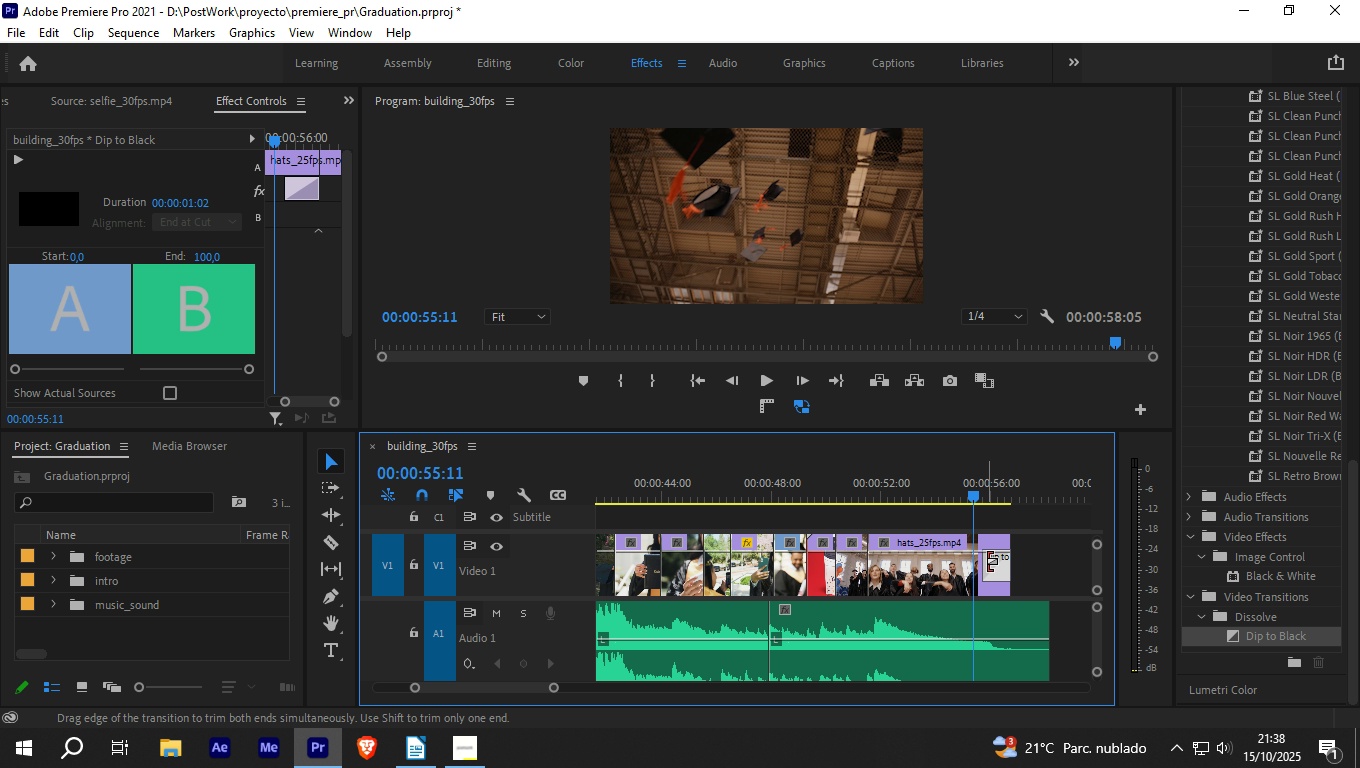 
left_click_drag(start_coordinate=[986, 561], to_coordinate=[977, 561])
 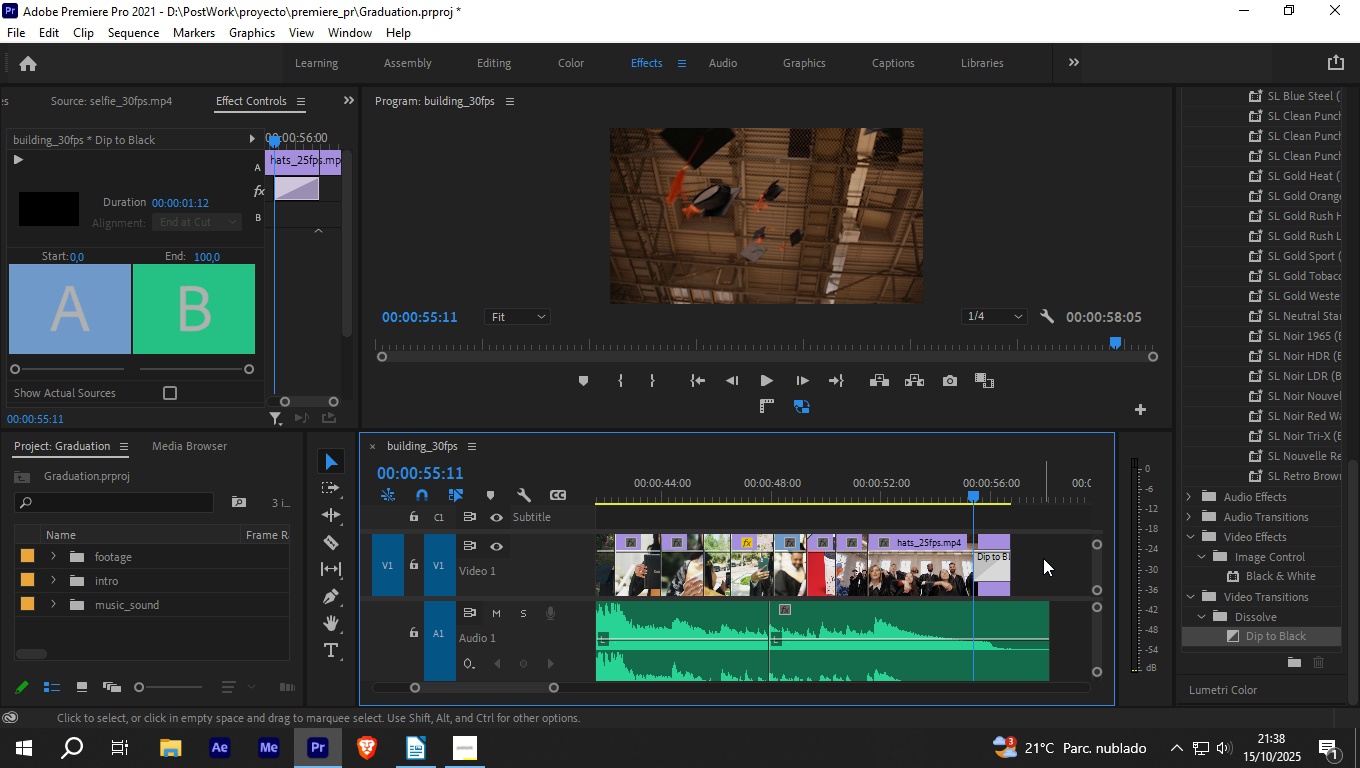 
key(Space)
 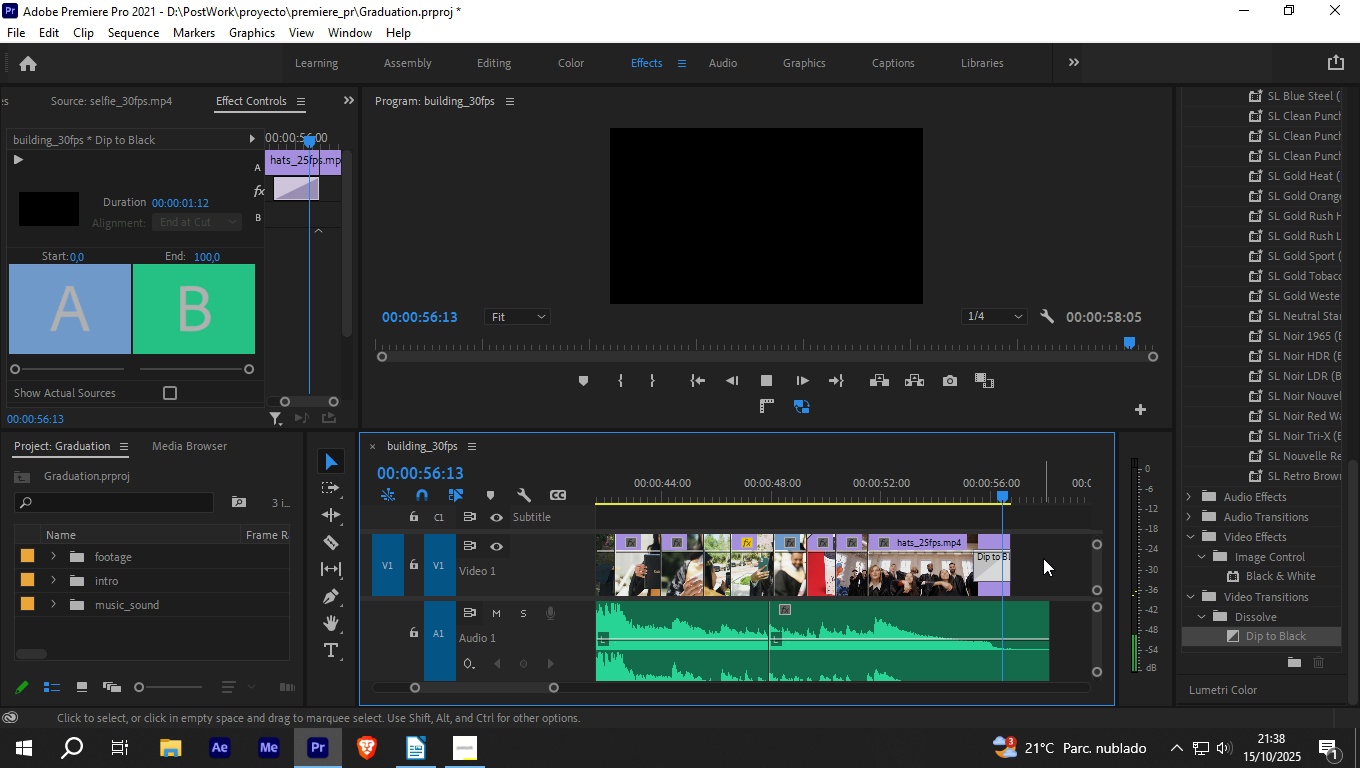 
key(Space)
 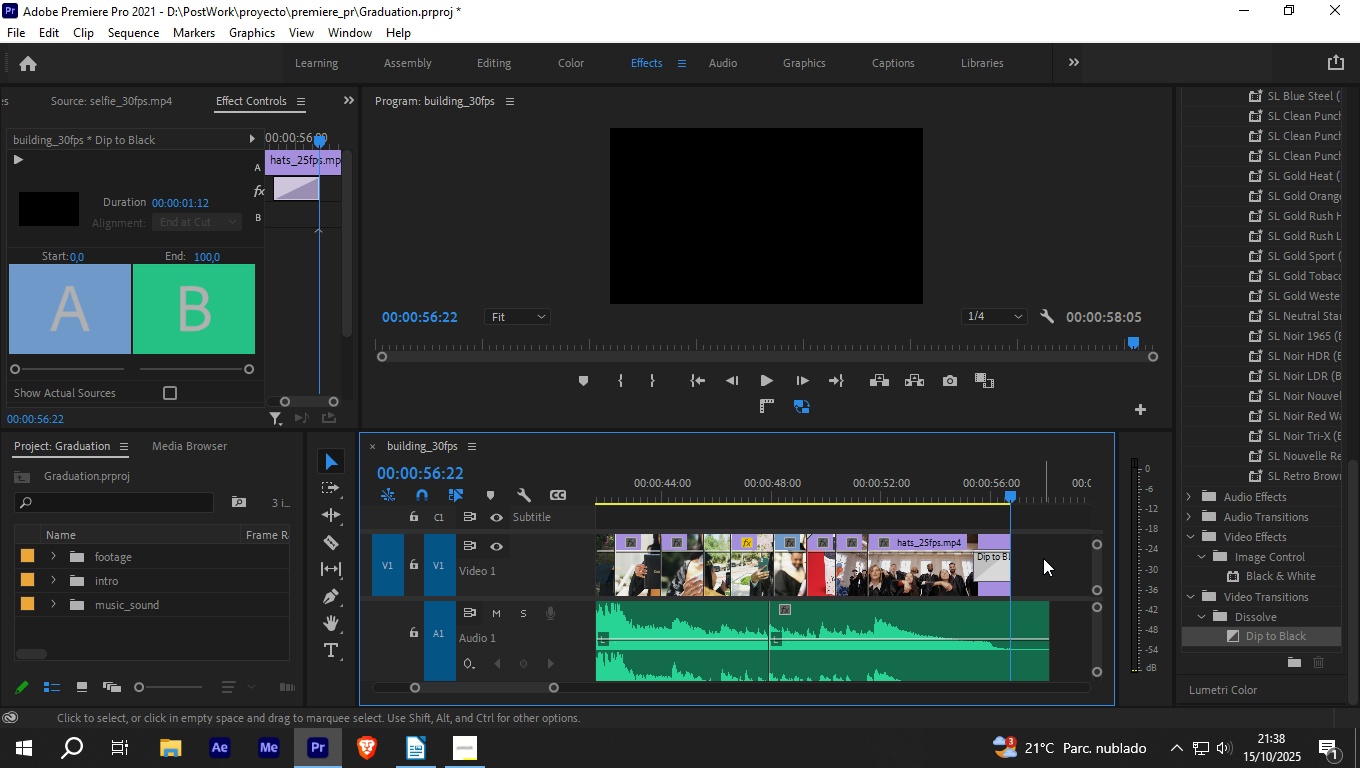 
key(Control+S)
 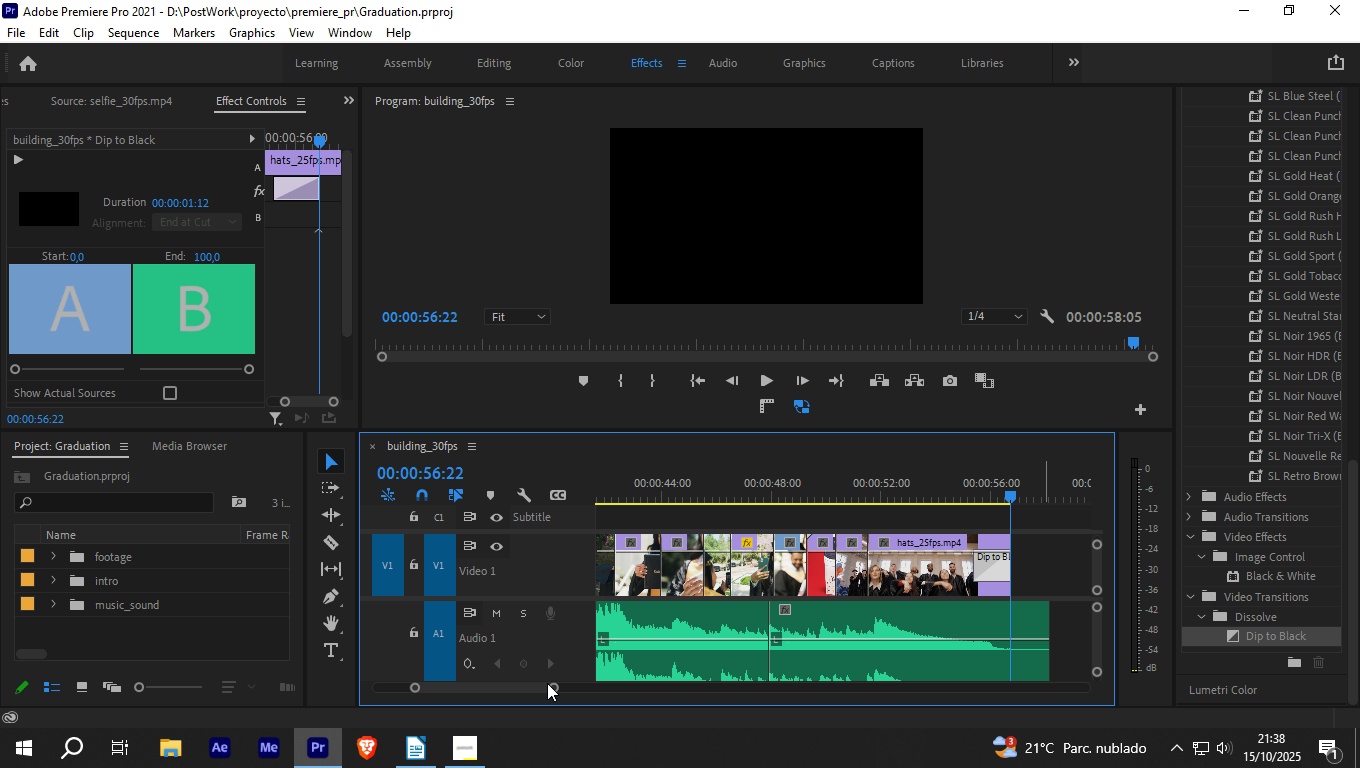 
left_click_drag(start_coordinate=[557, 686], to_coordinate=[622, 694])
 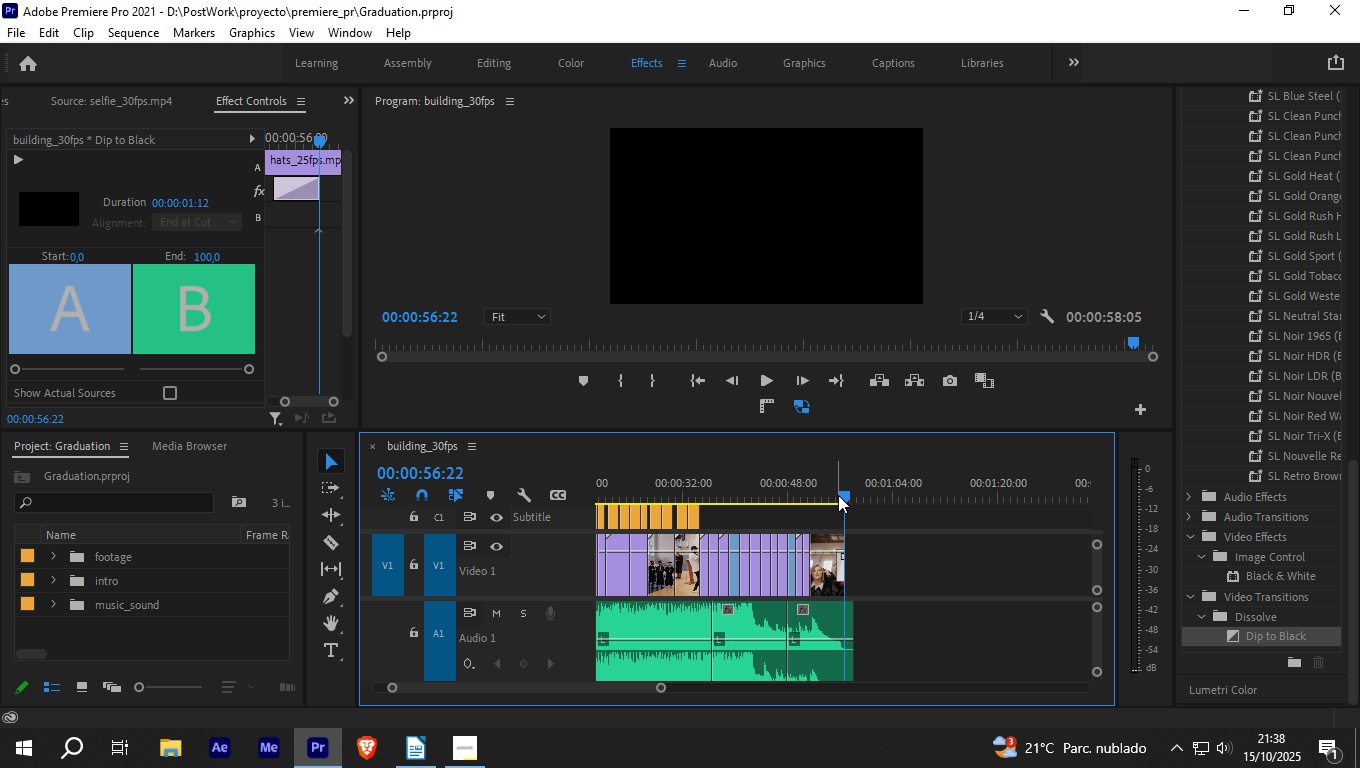 
left_click_drag(start_coordinate=[838, 495], to_coordinate=[847, 495])
 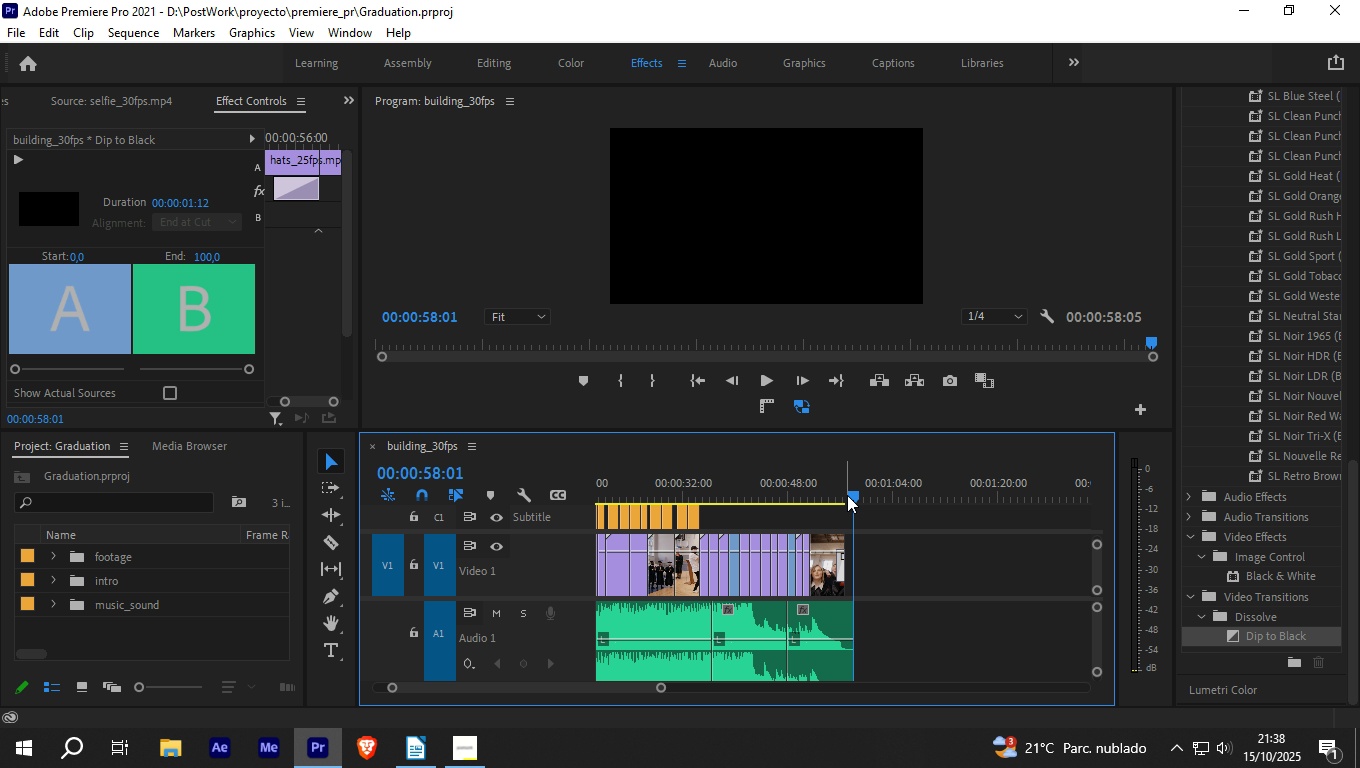 
key(O)
 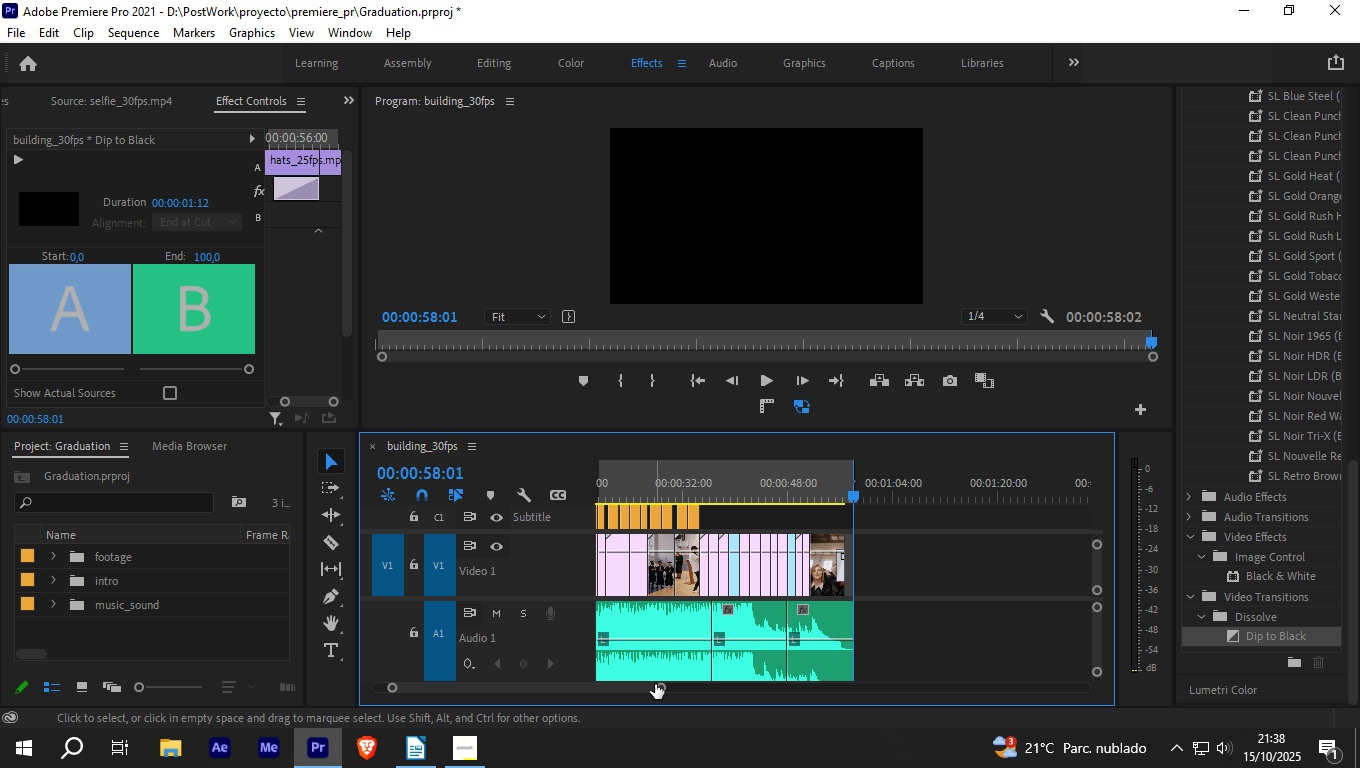 
left_click_drag(start_coordinate=[657, 688], to_coordinate=[862, 689])
 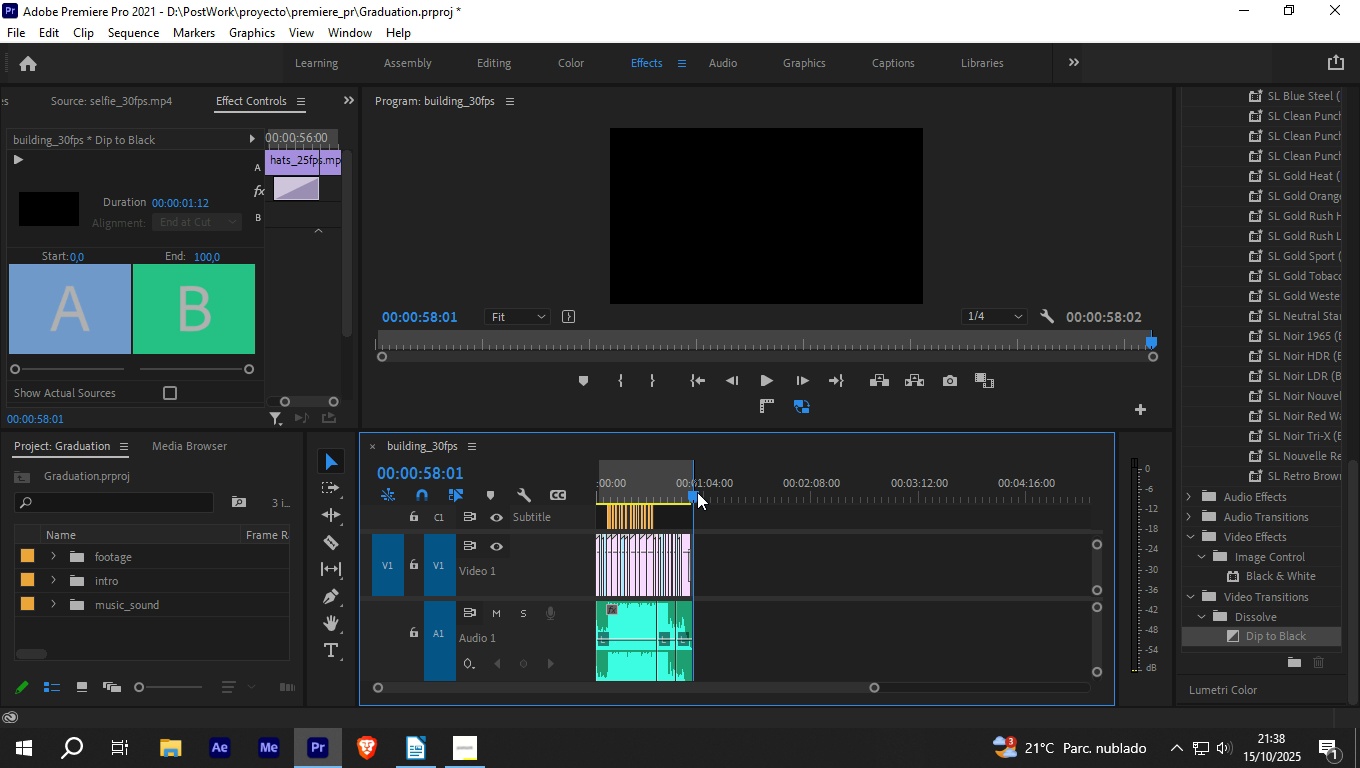 
left_click_drag(start_coordinate=[695, 492], to_coordinate=[472, 492])
 